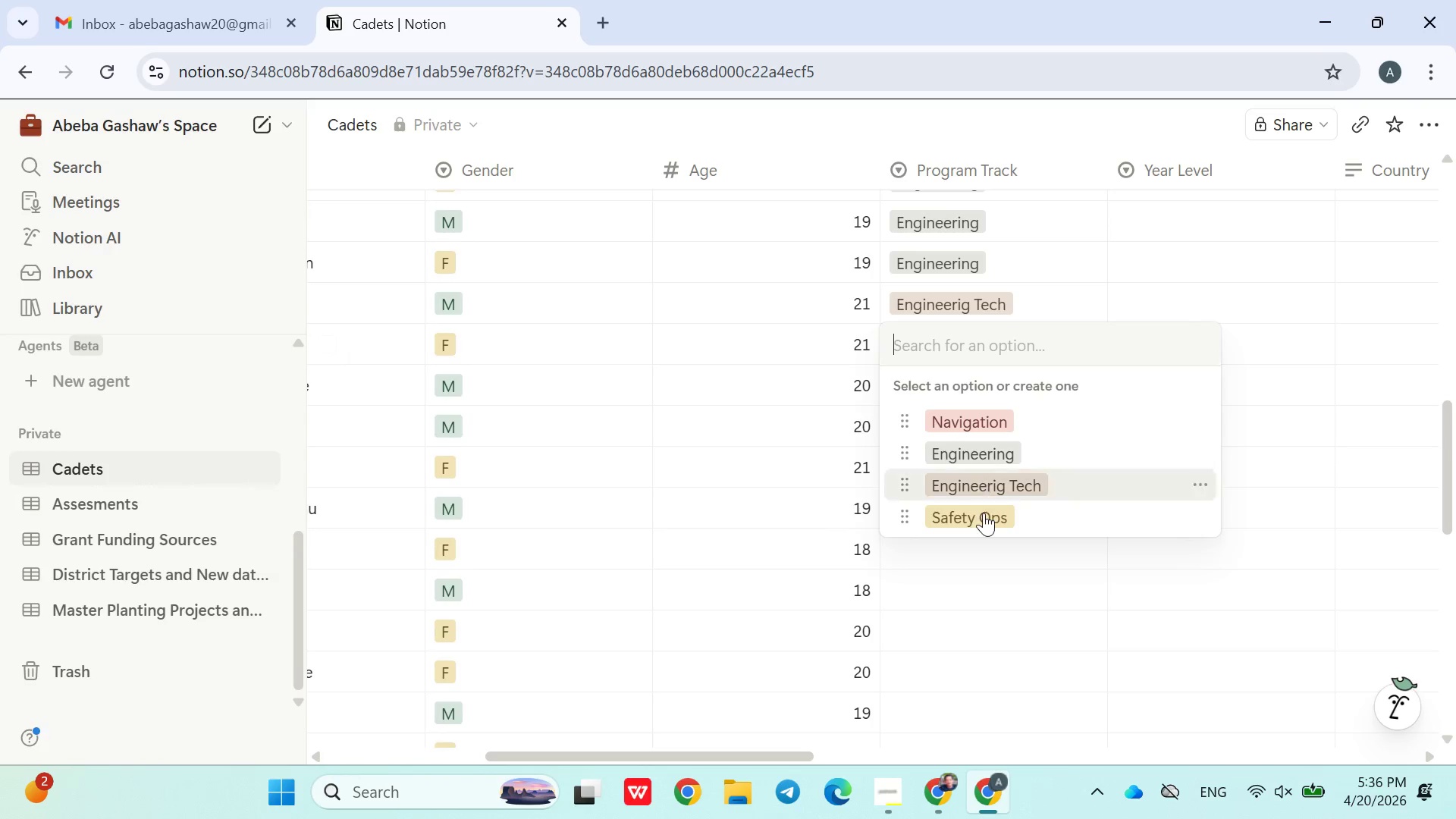 
left_click([981, 515])
 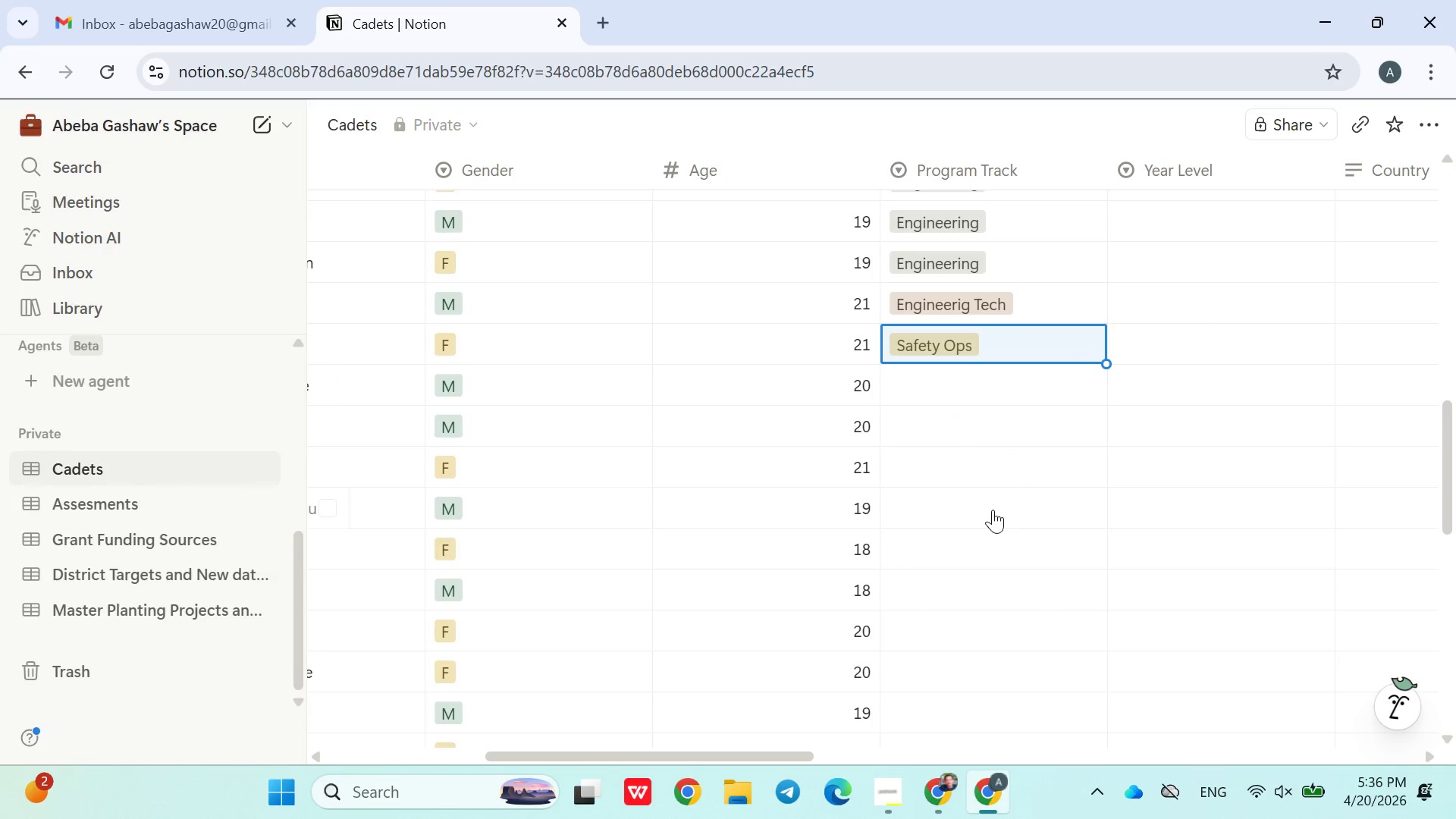 
left_click([949, 384])
 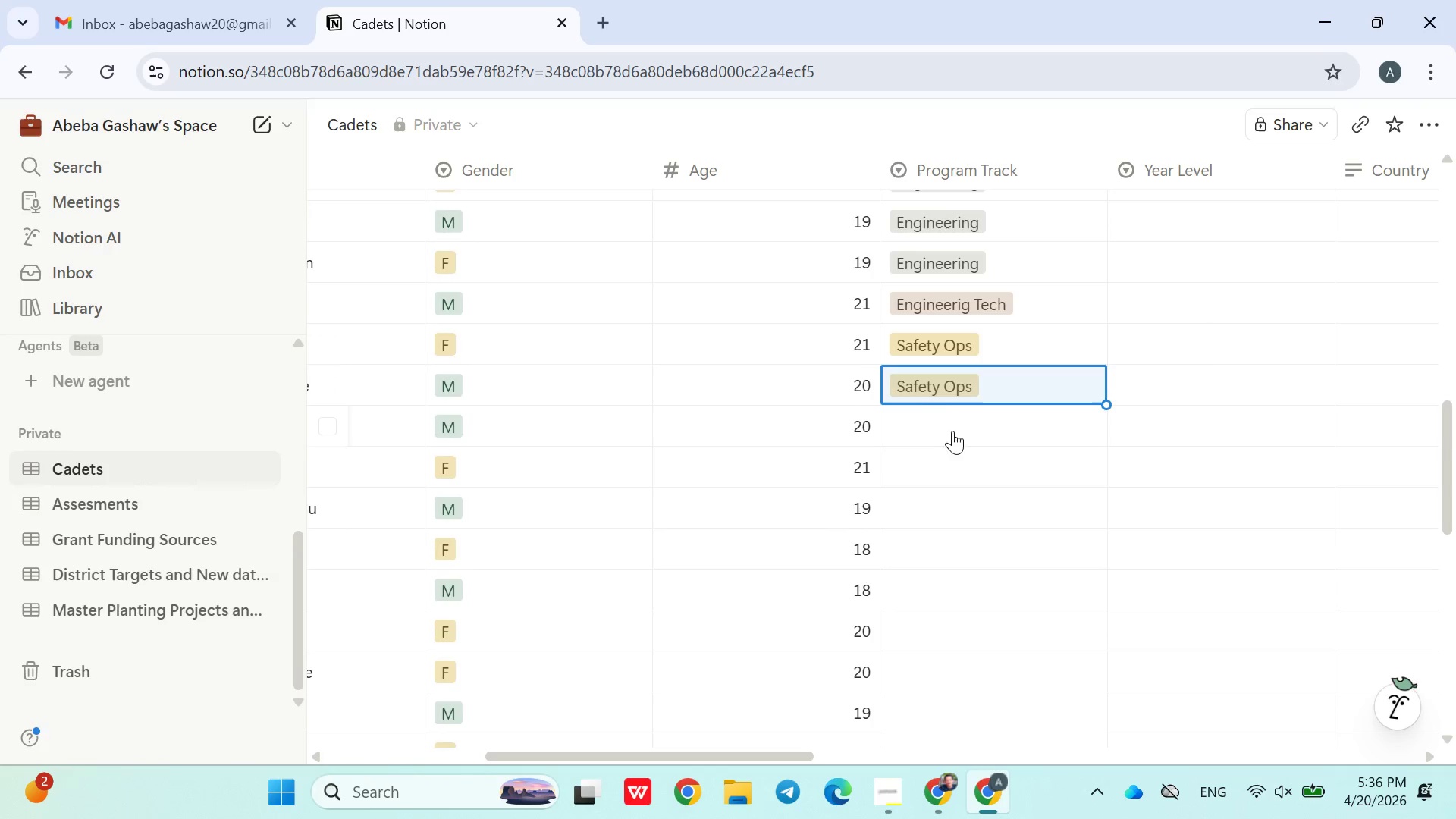 
left_click([950, 425])
 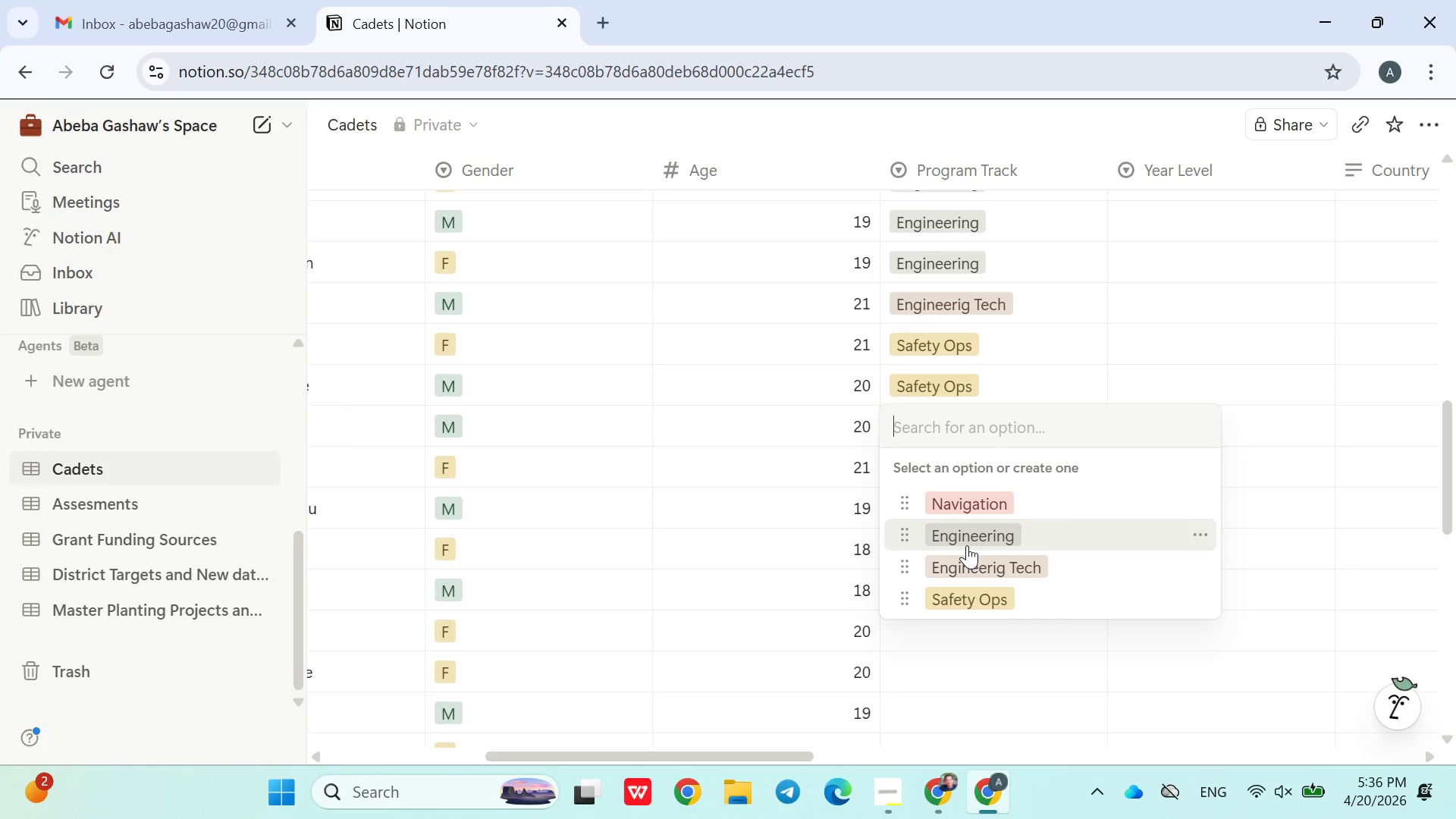 
left_click([968, 545])
 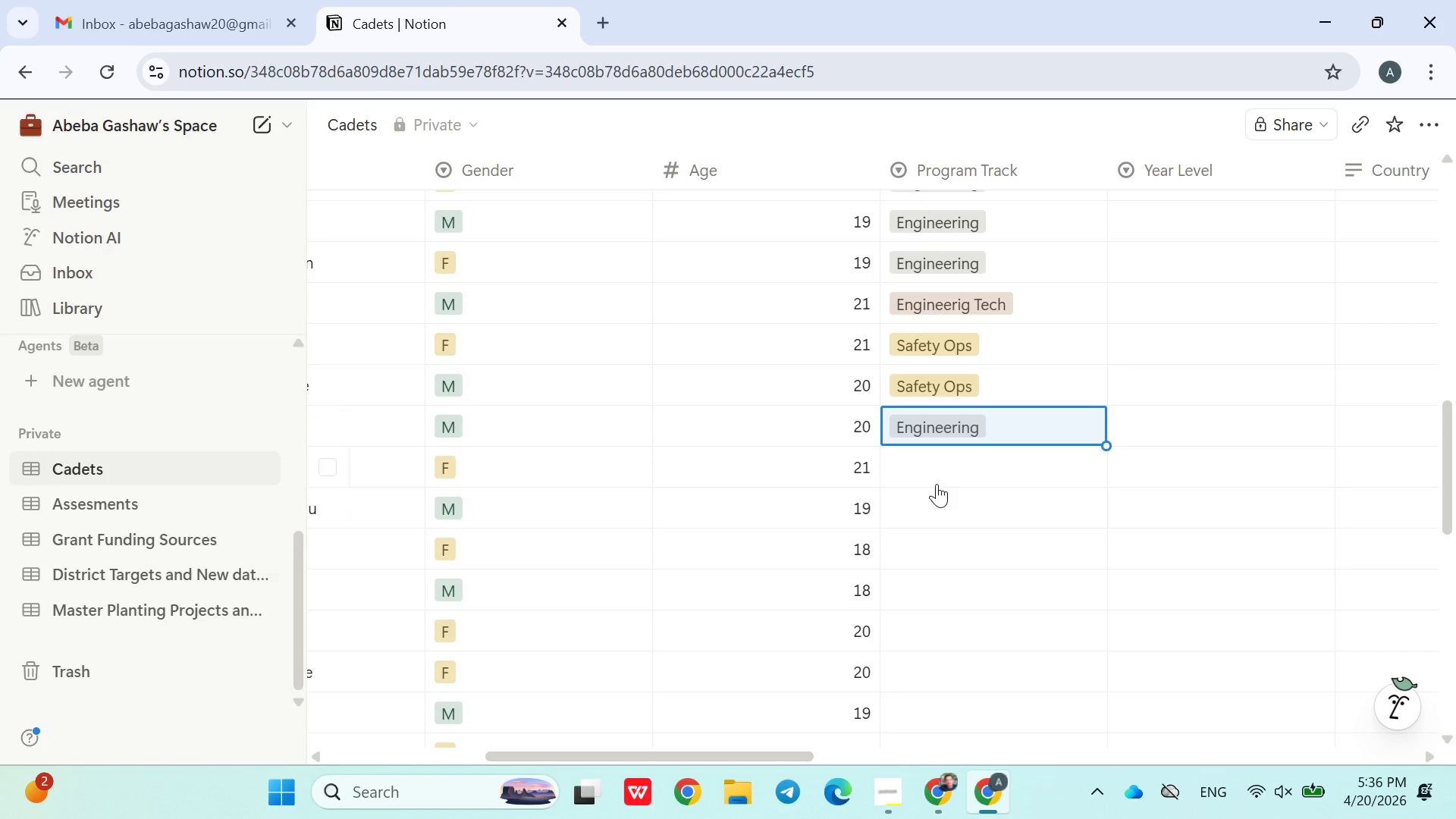 
left_click([932, 465])
 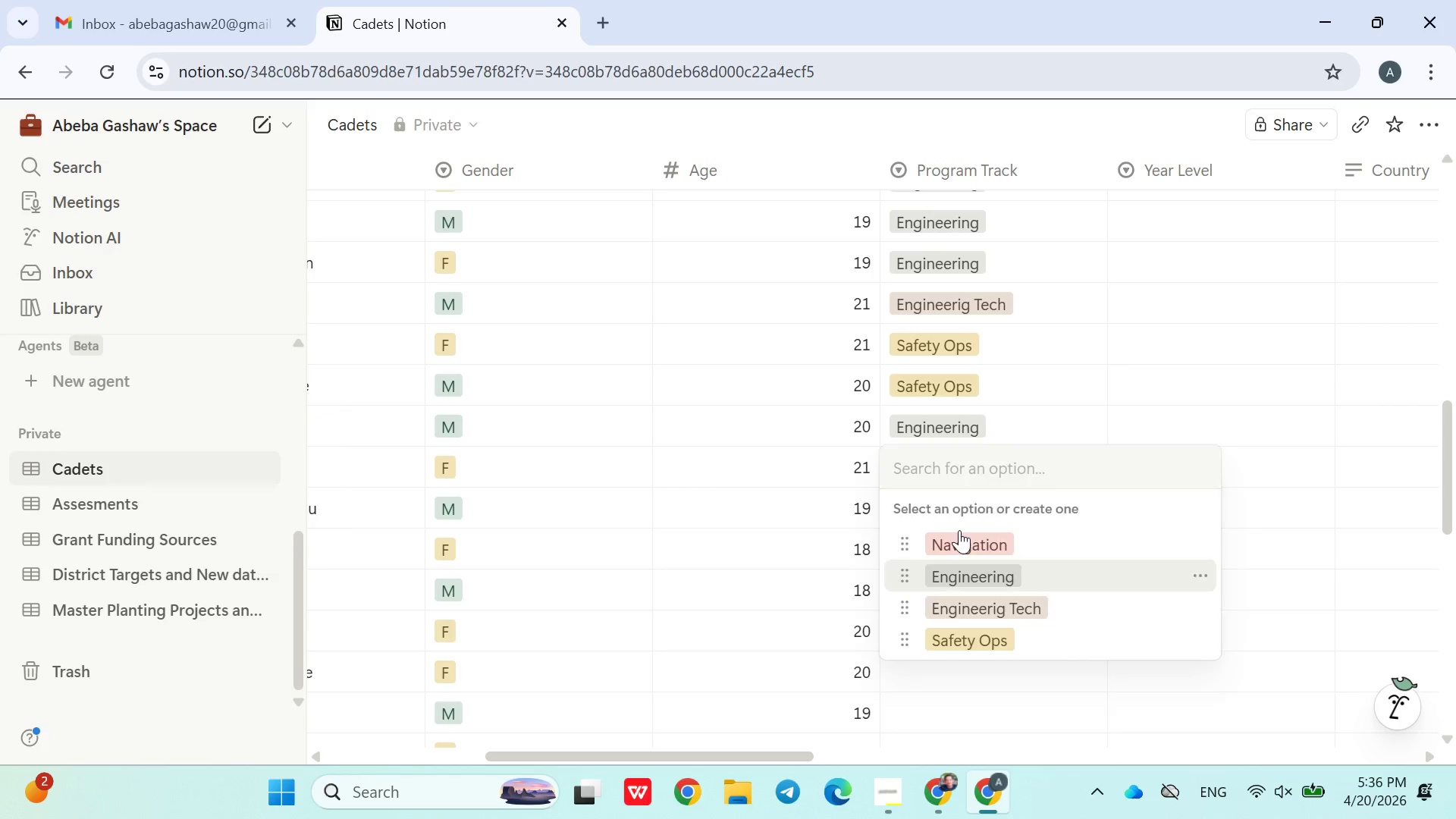 
left_click([952, 520])
 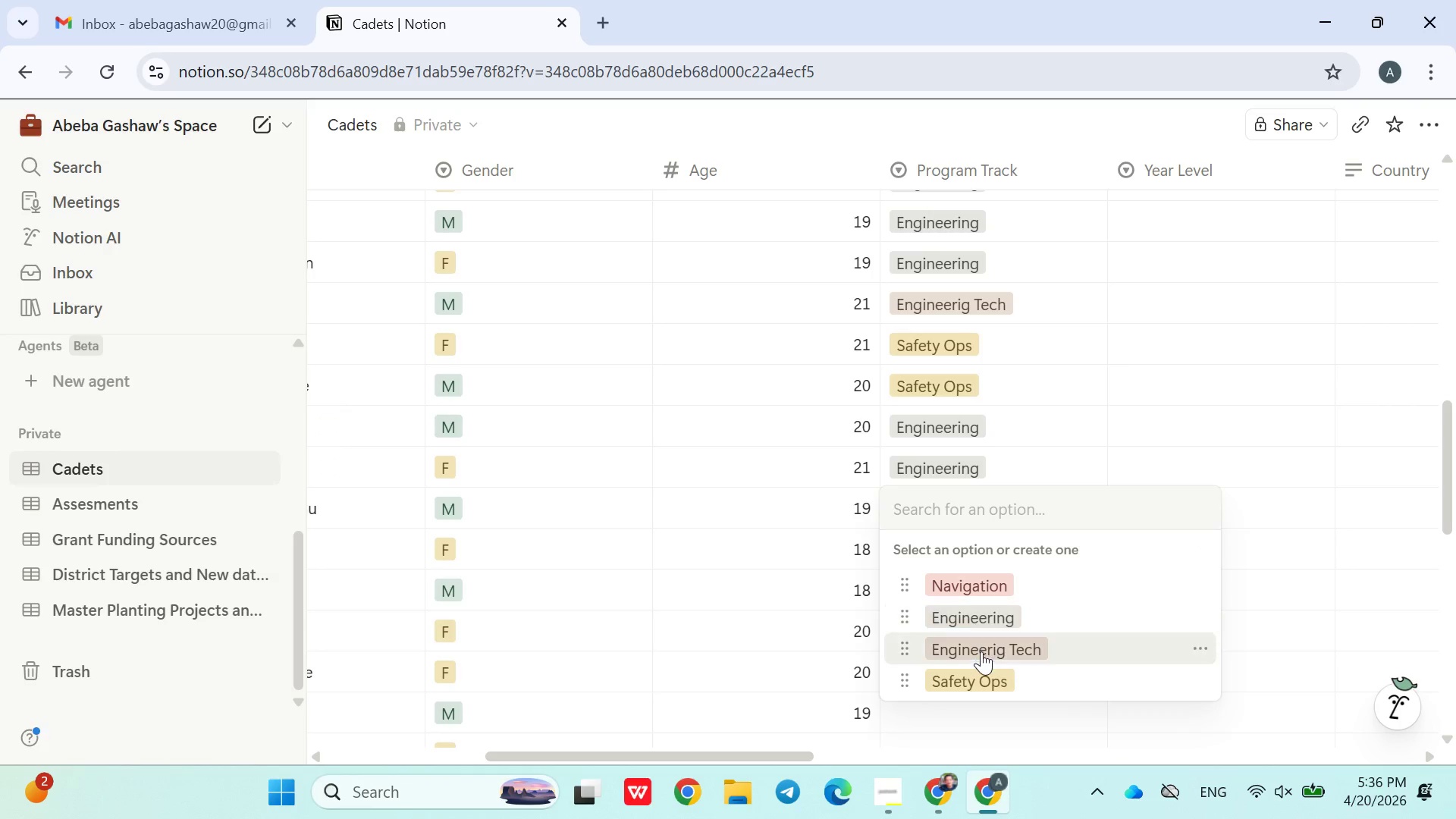 
left_click([981, 651])
 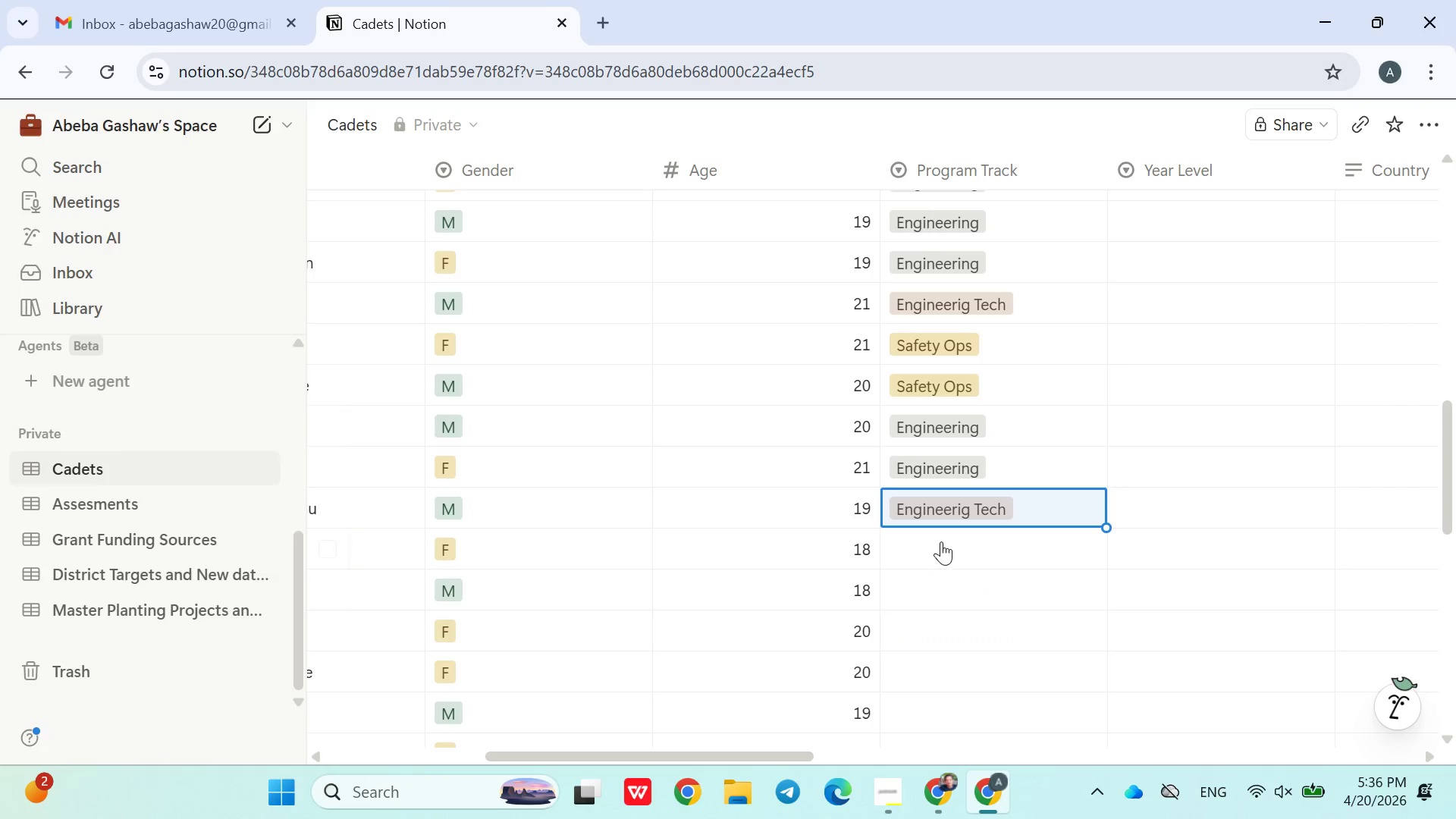 
left_click([941, 541])
 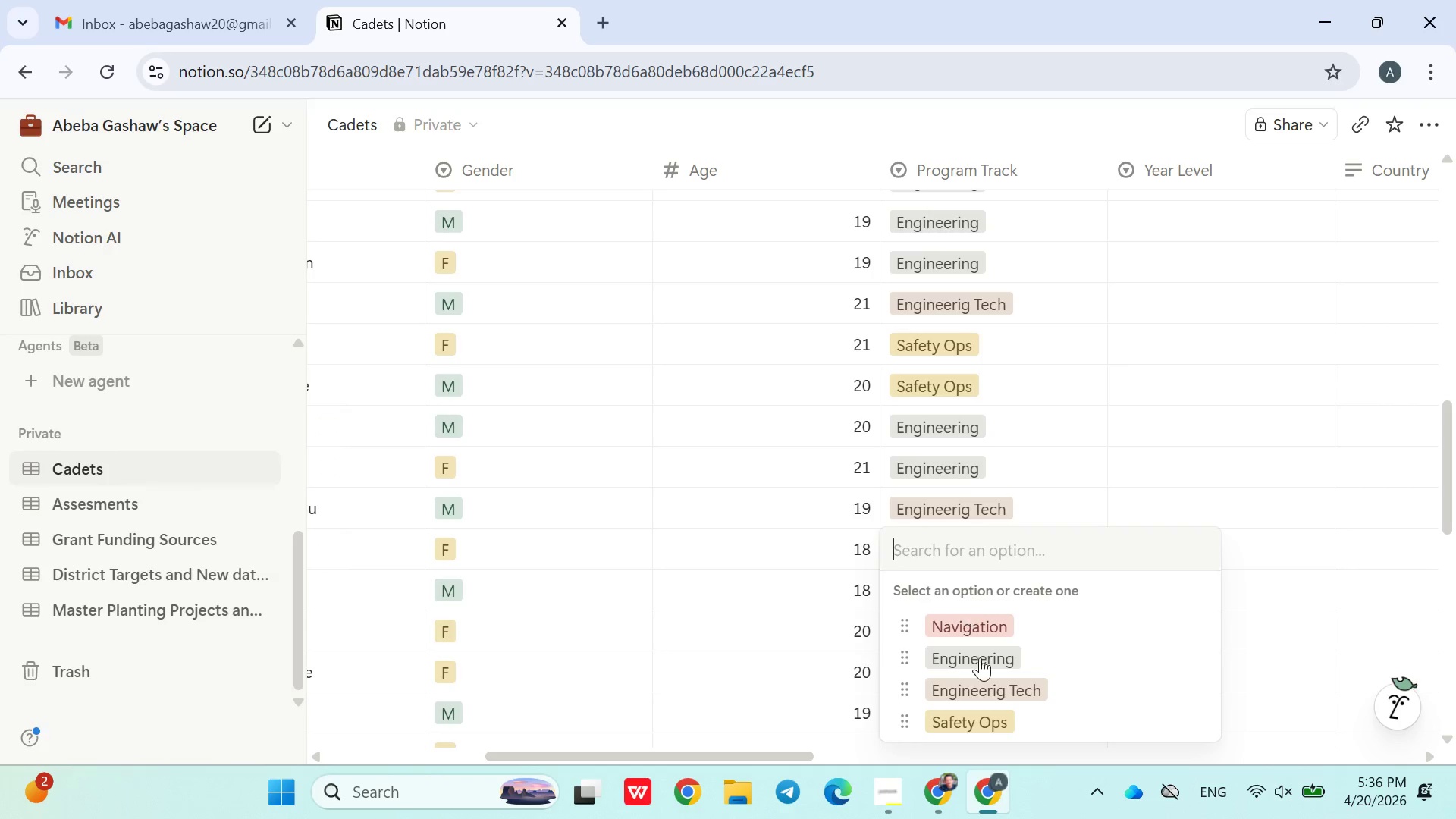 
left_click([981, 659])
 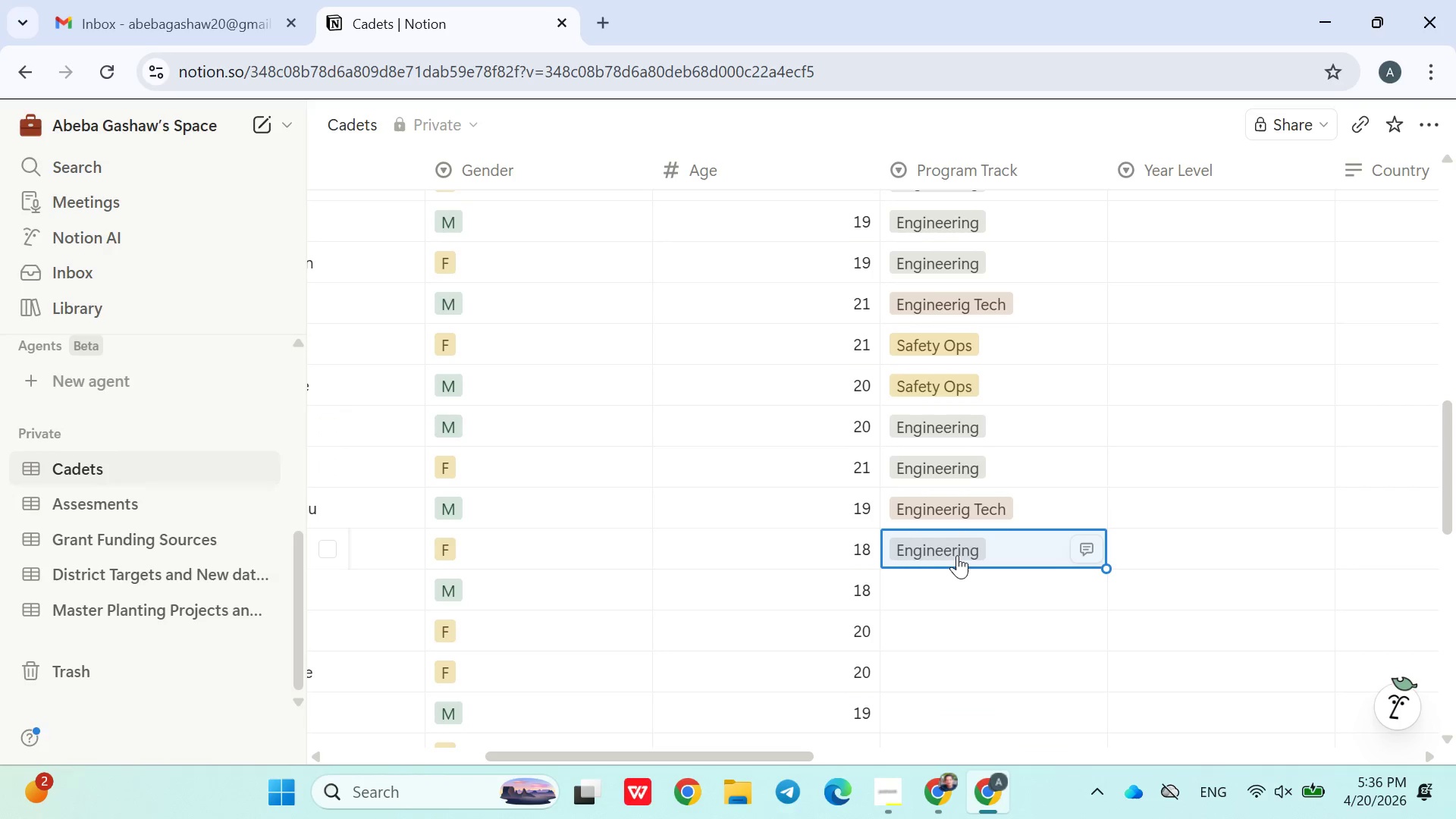 
scroll: coordinate [956, 560], scroll_direction: down, amount: 1.0
 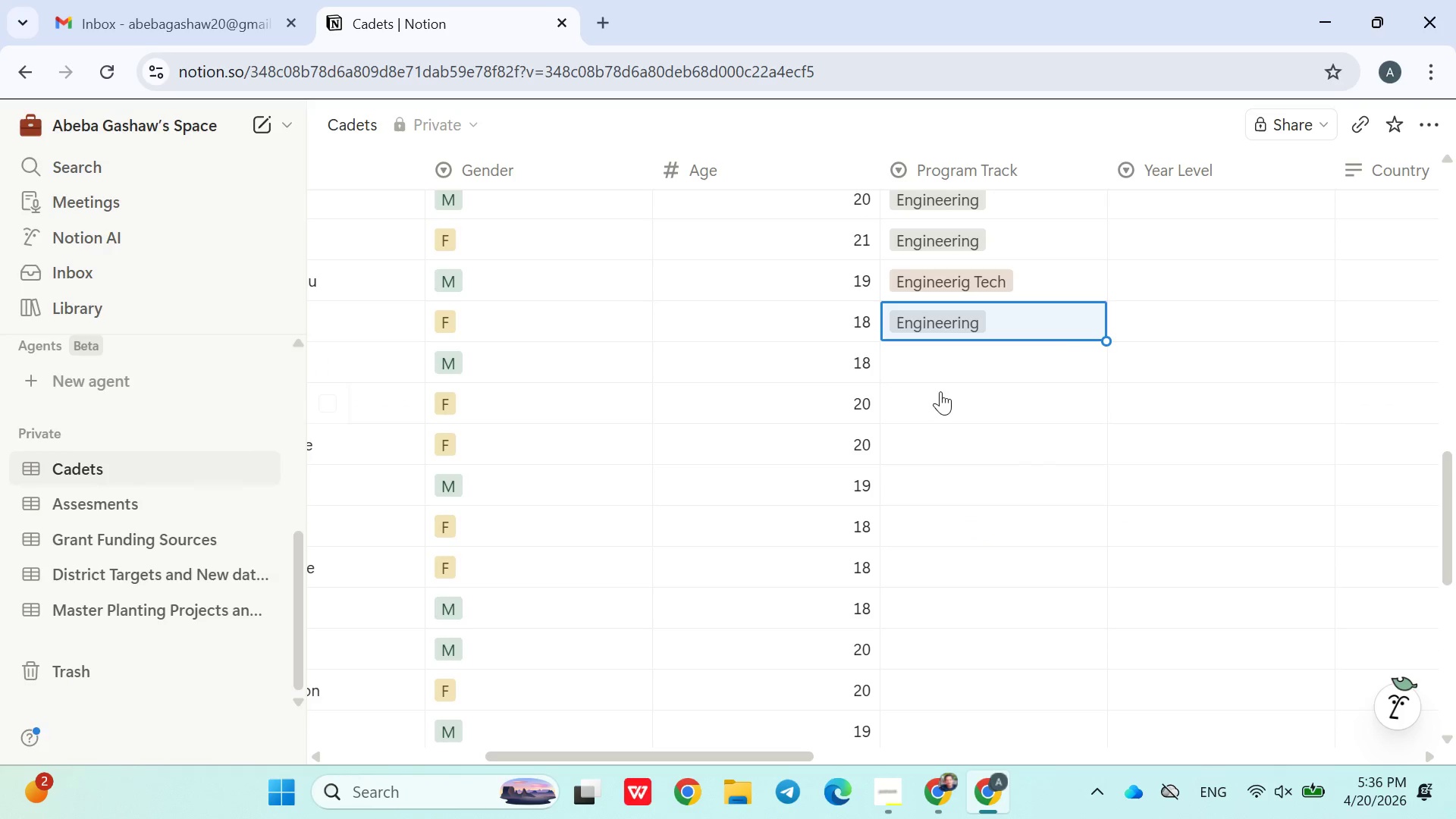 
left_click([932, 363])
 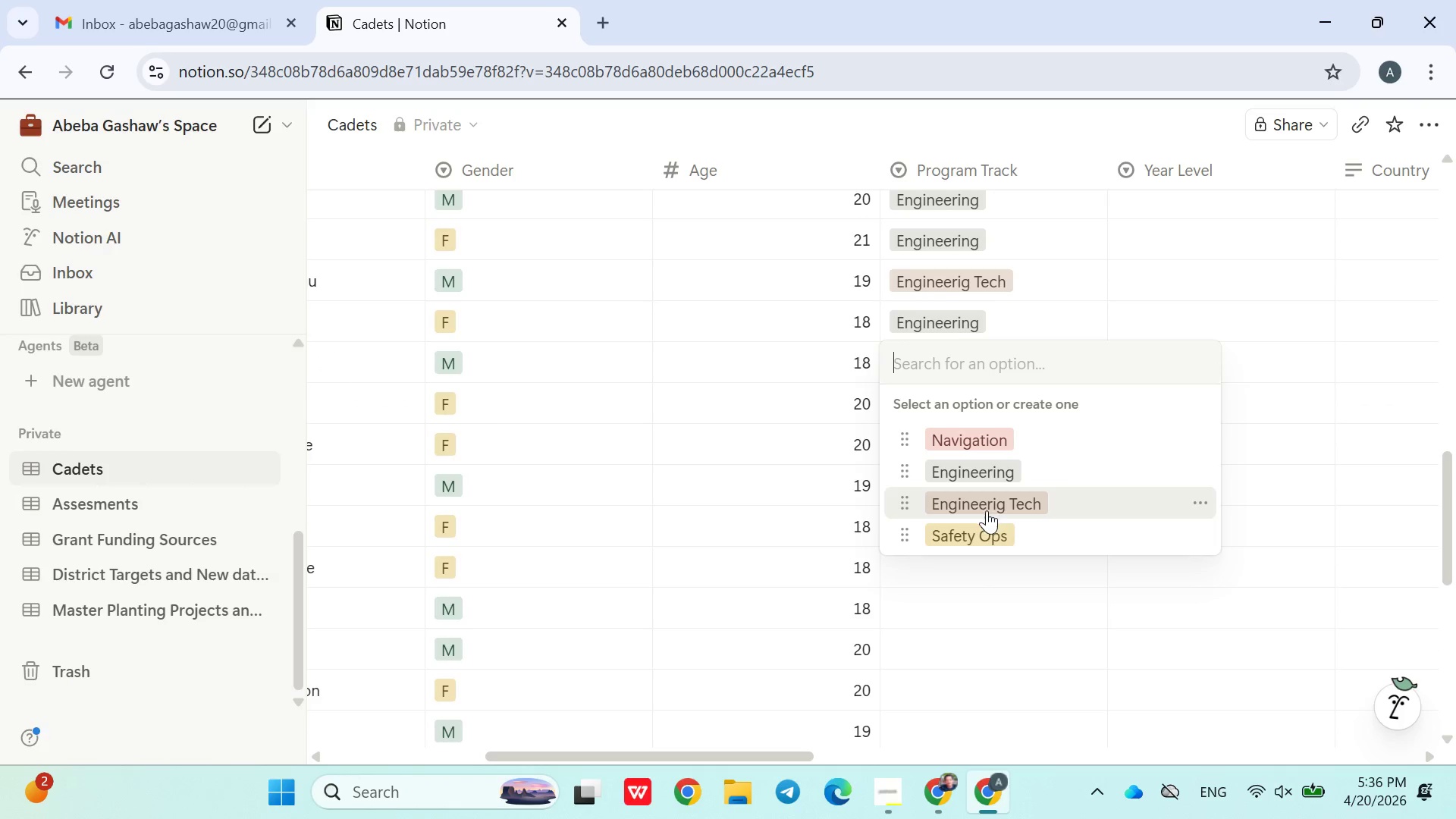 
left_click([987, 518])
 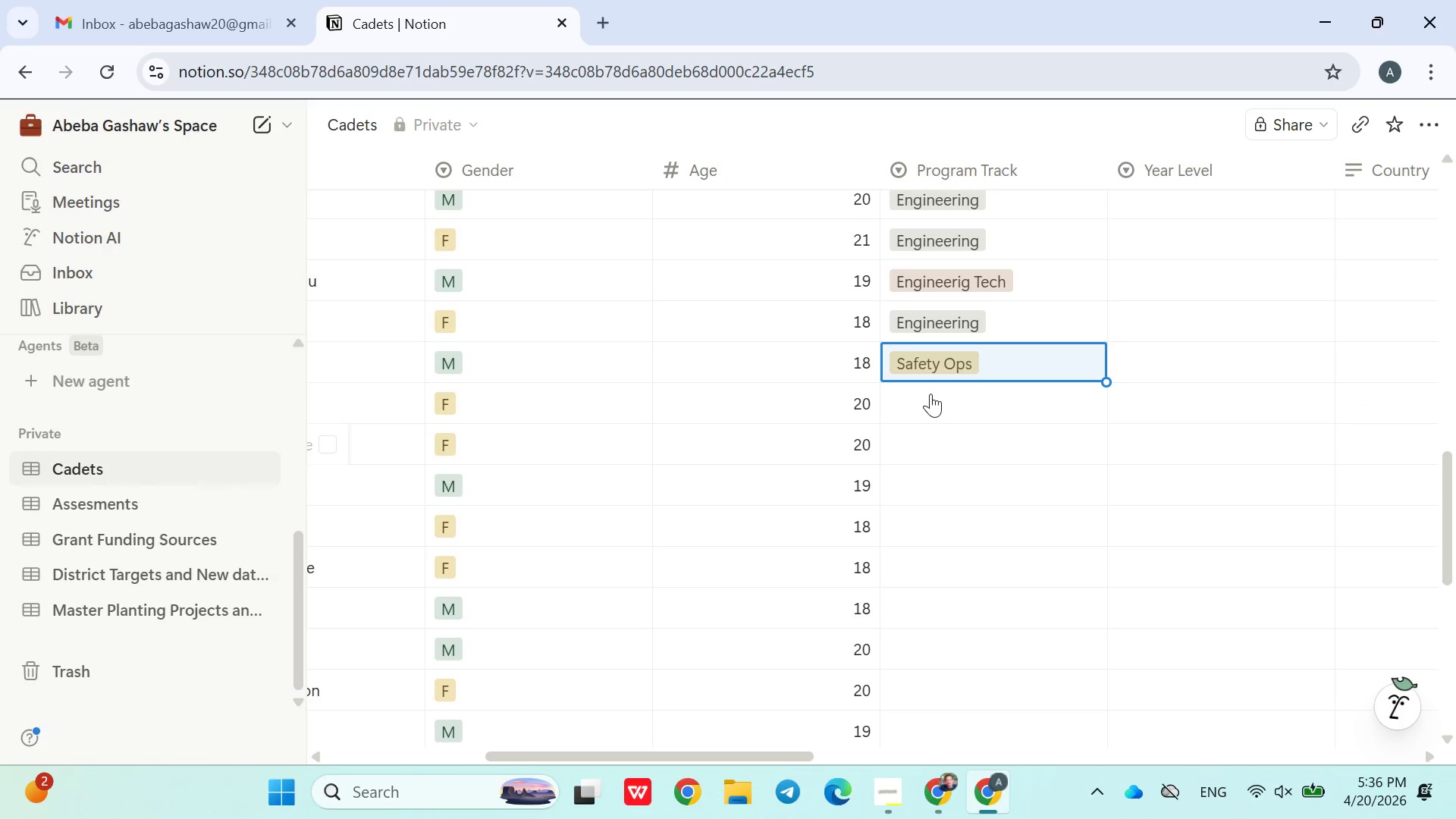 
left_click([930, 394])
 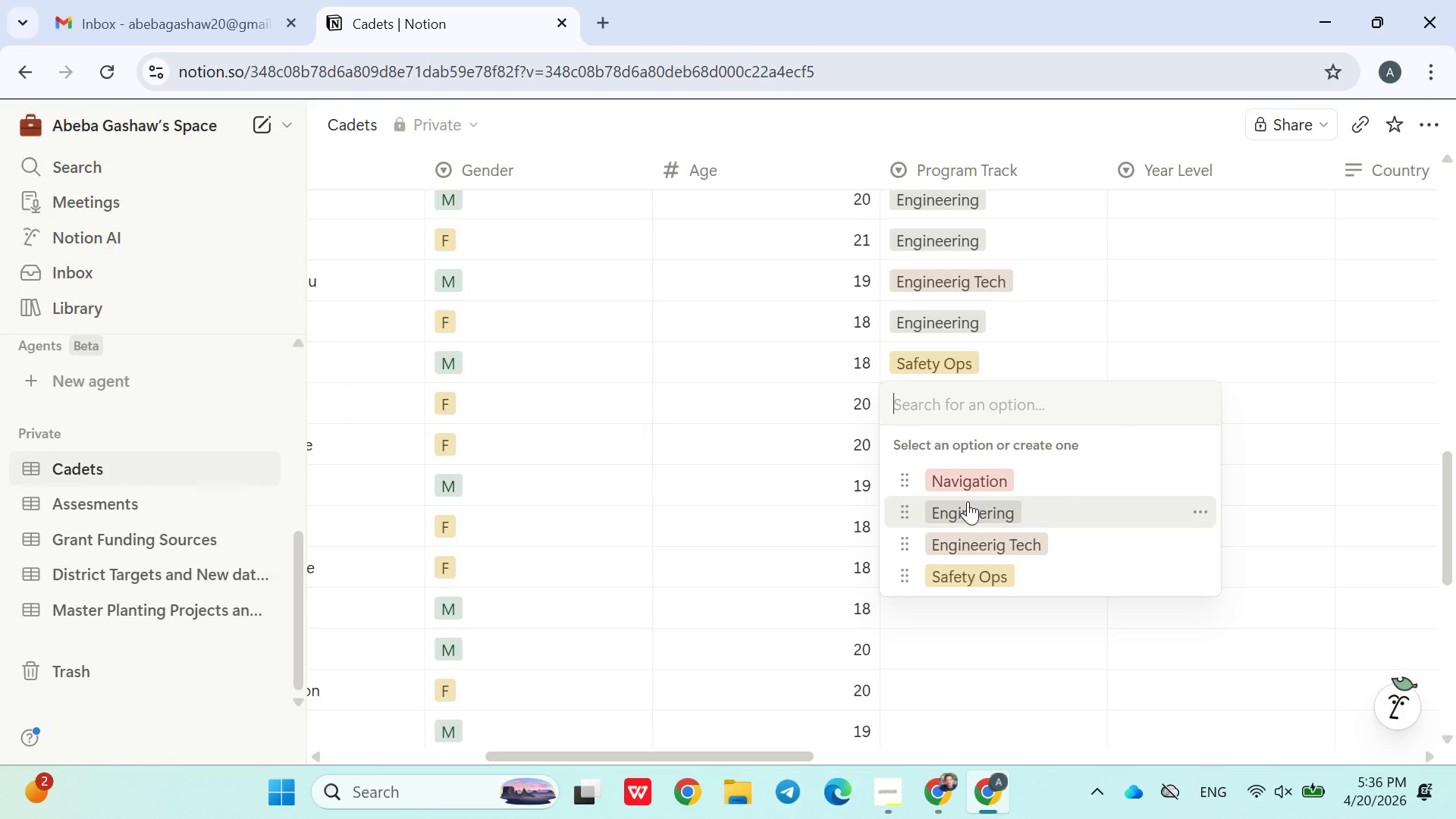 
left_click([968, 518])
 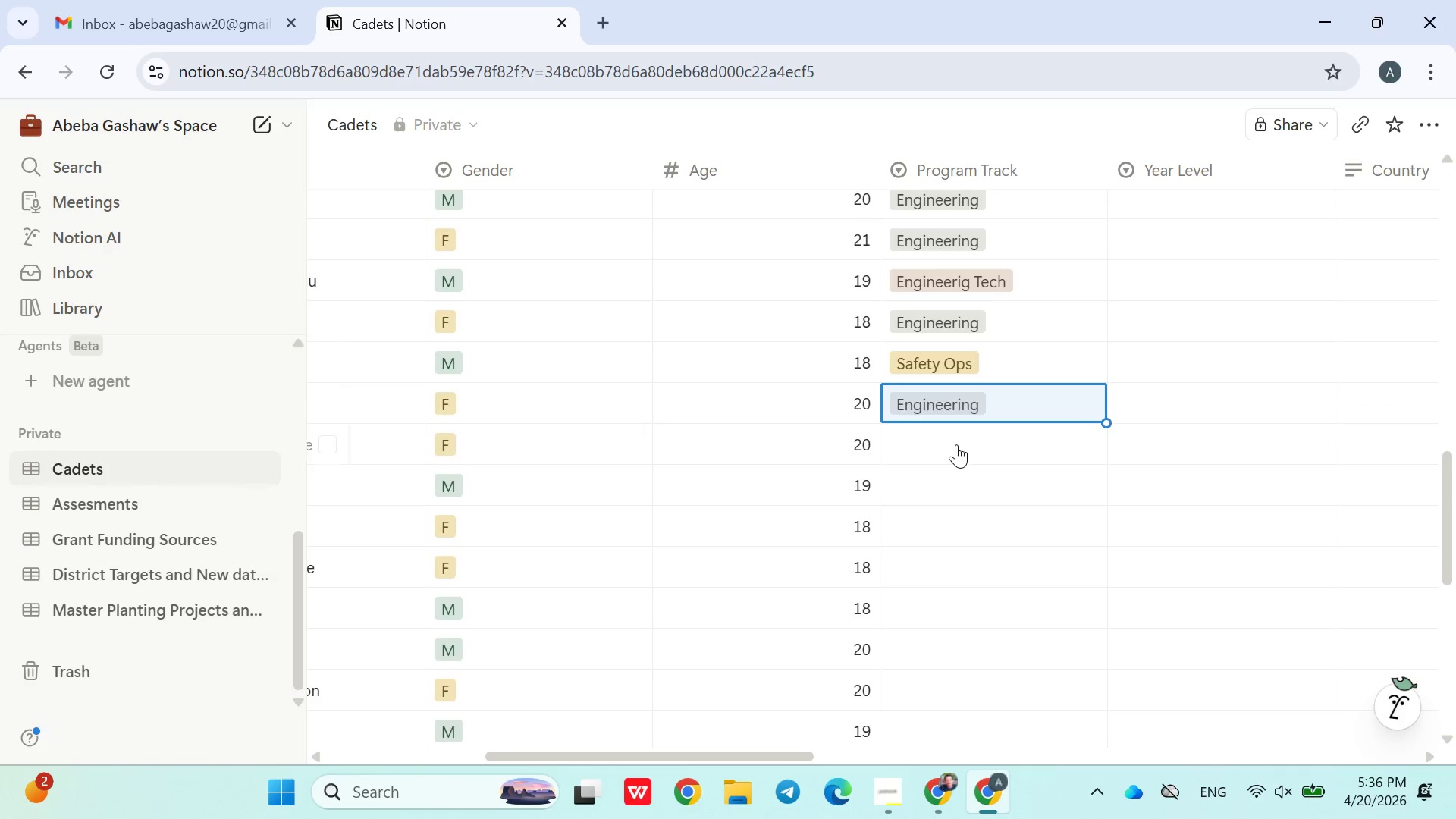 
left_click([956, 444])
 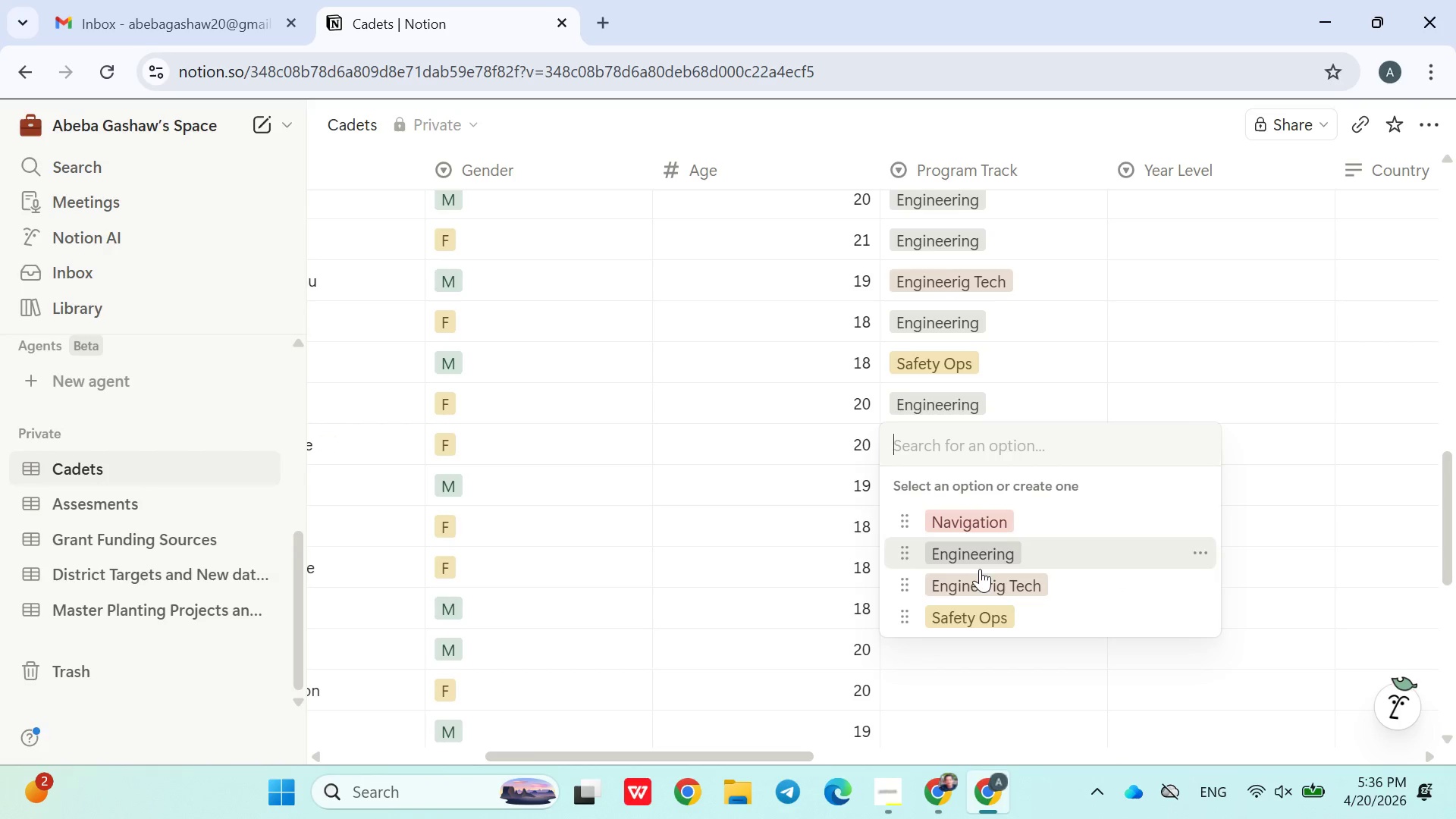 
left_click([981, 580])
 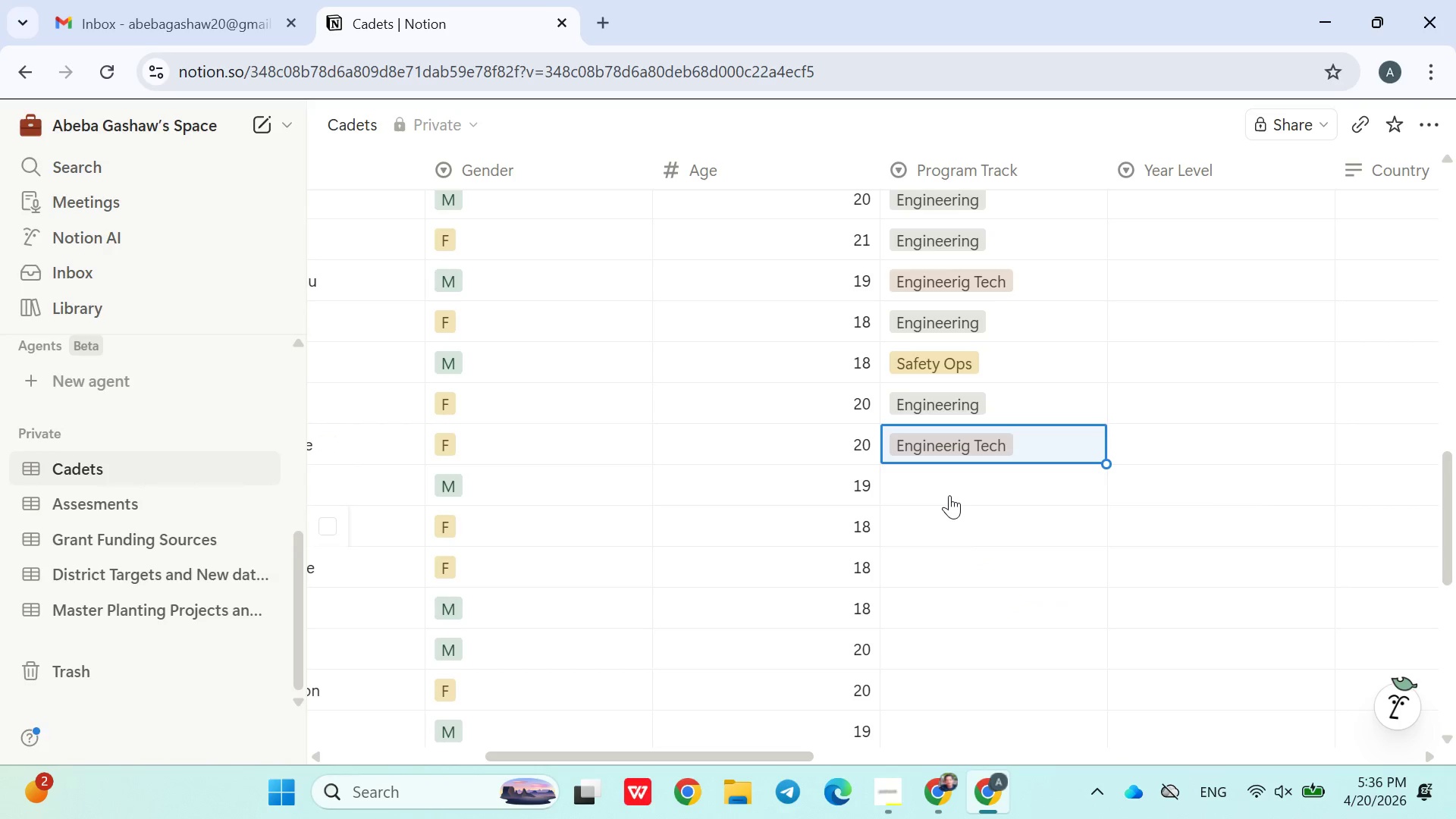 
left_click([949, 495])
 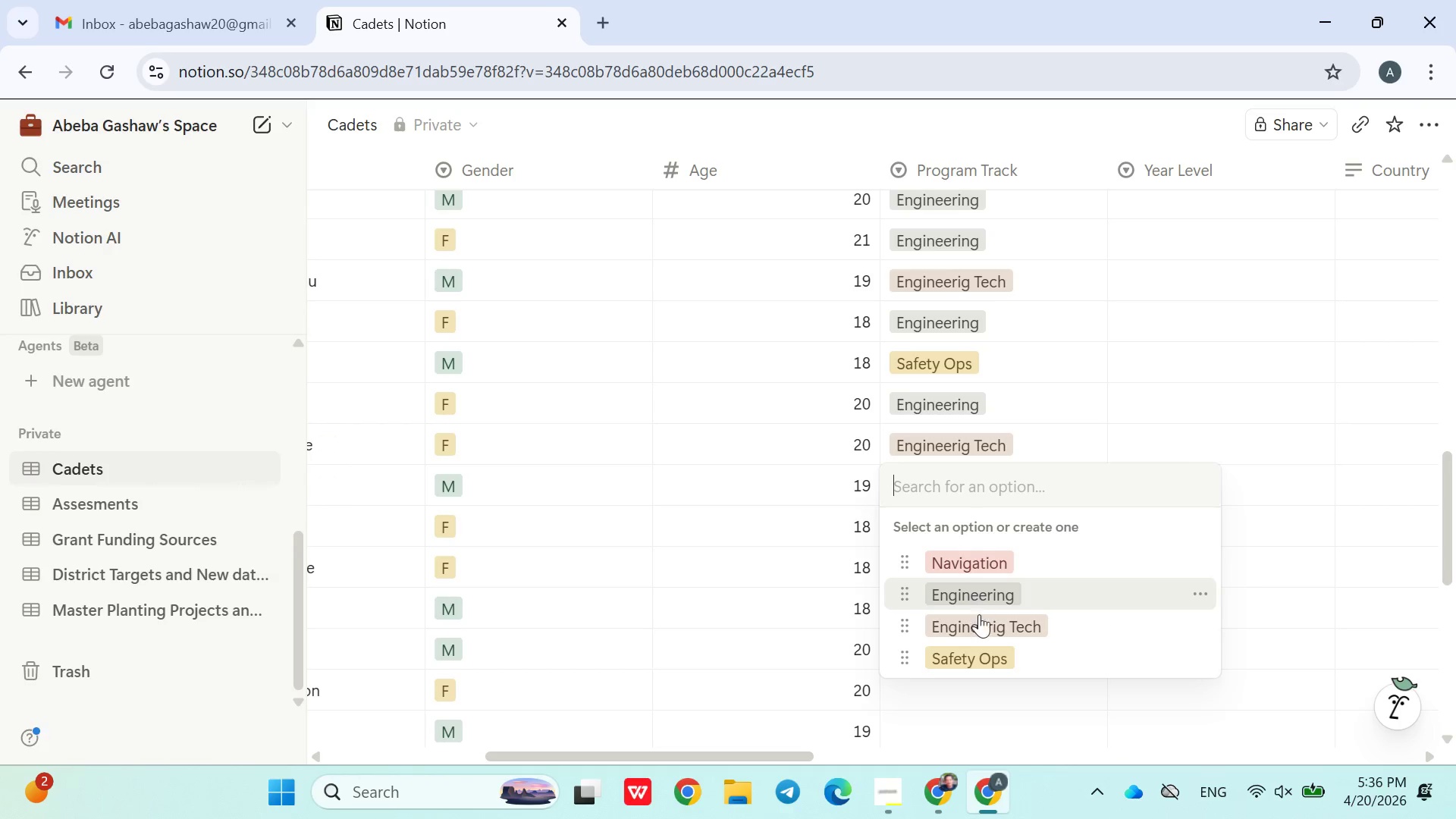 
left_click([981, 623])
 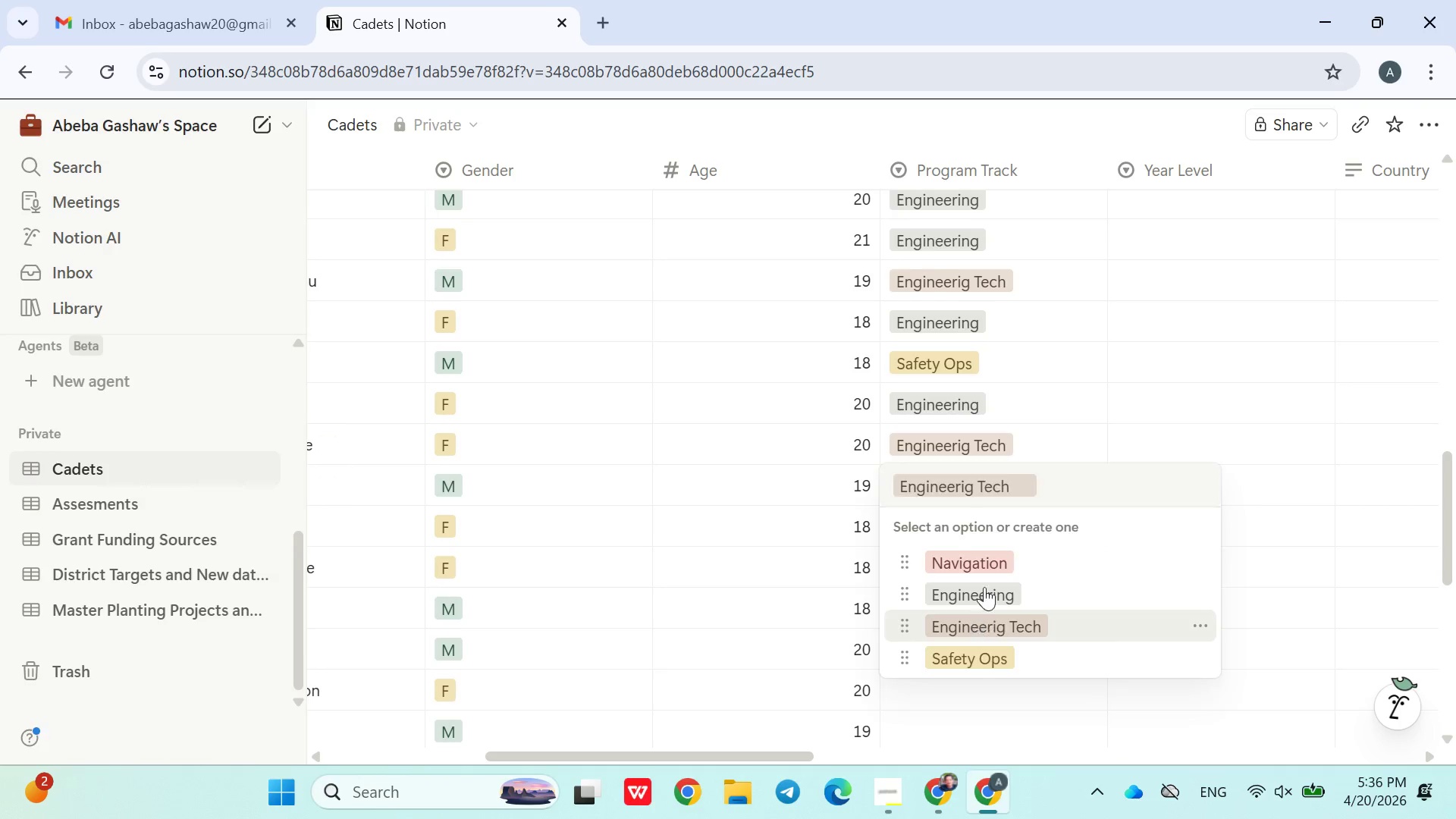 
scroll: coordinate [957, 397], scroll_direction: down, amount: 3.0
 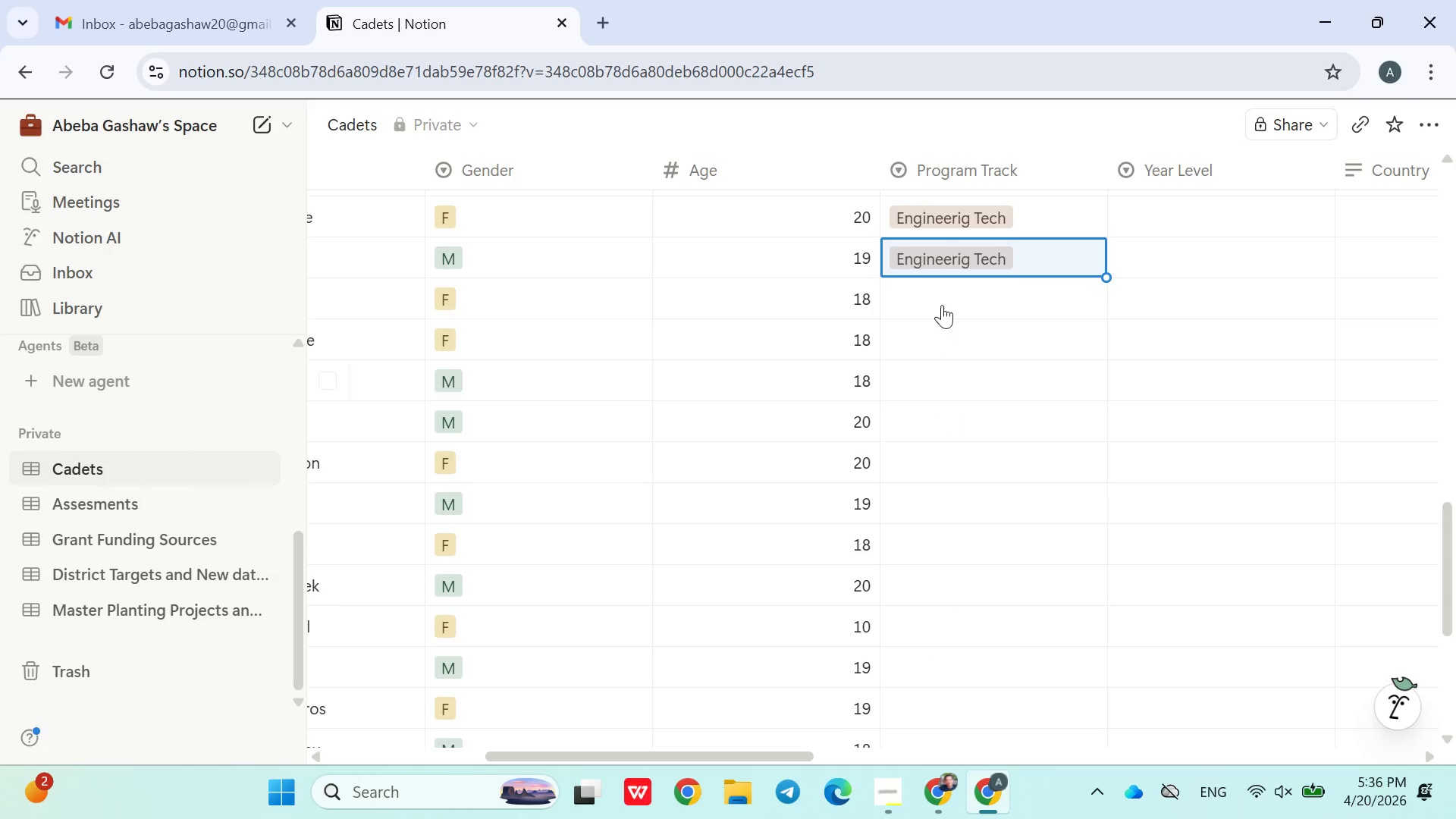 
left_click([940, 295])
 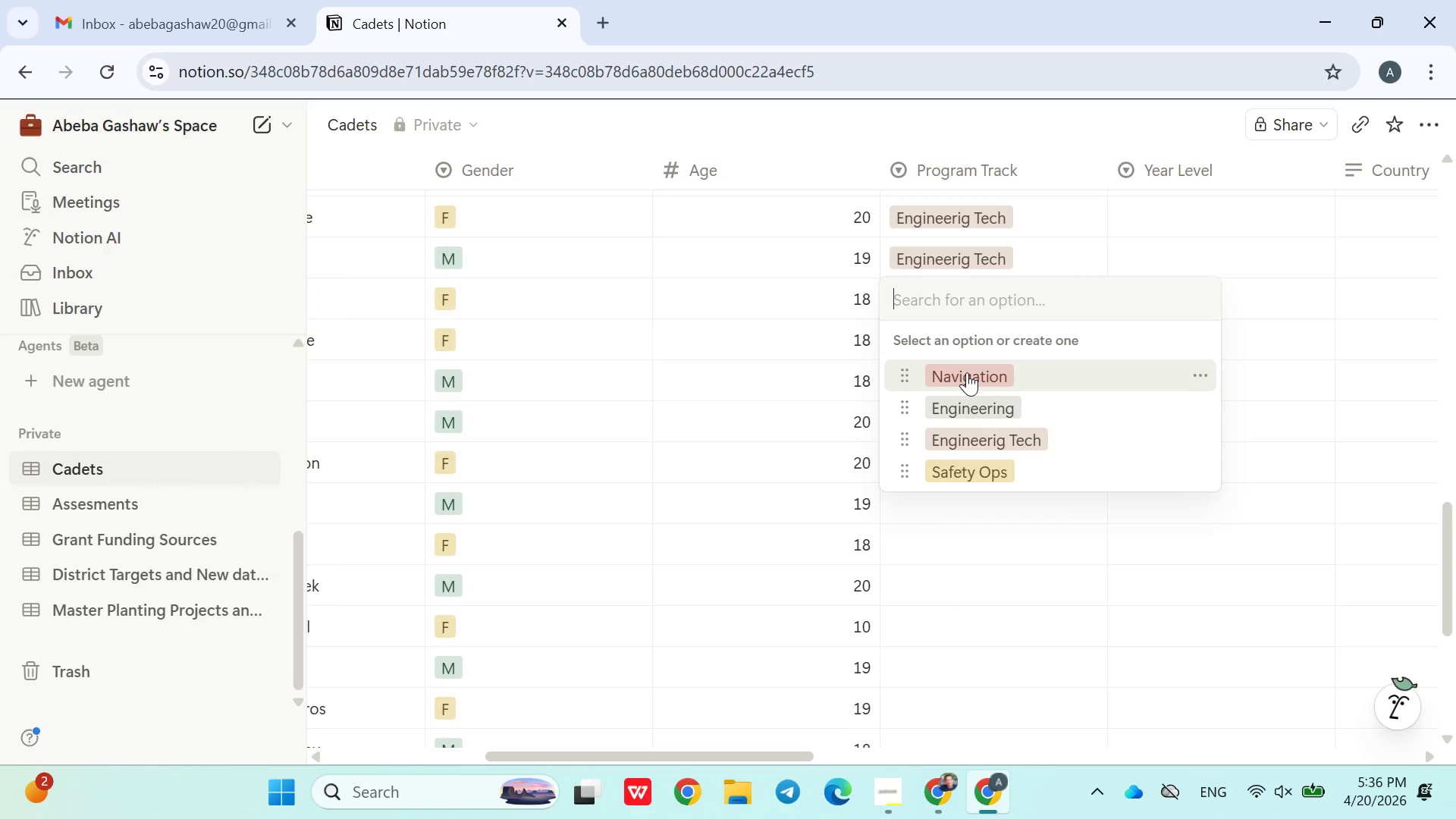 
left_click([967, 372])
 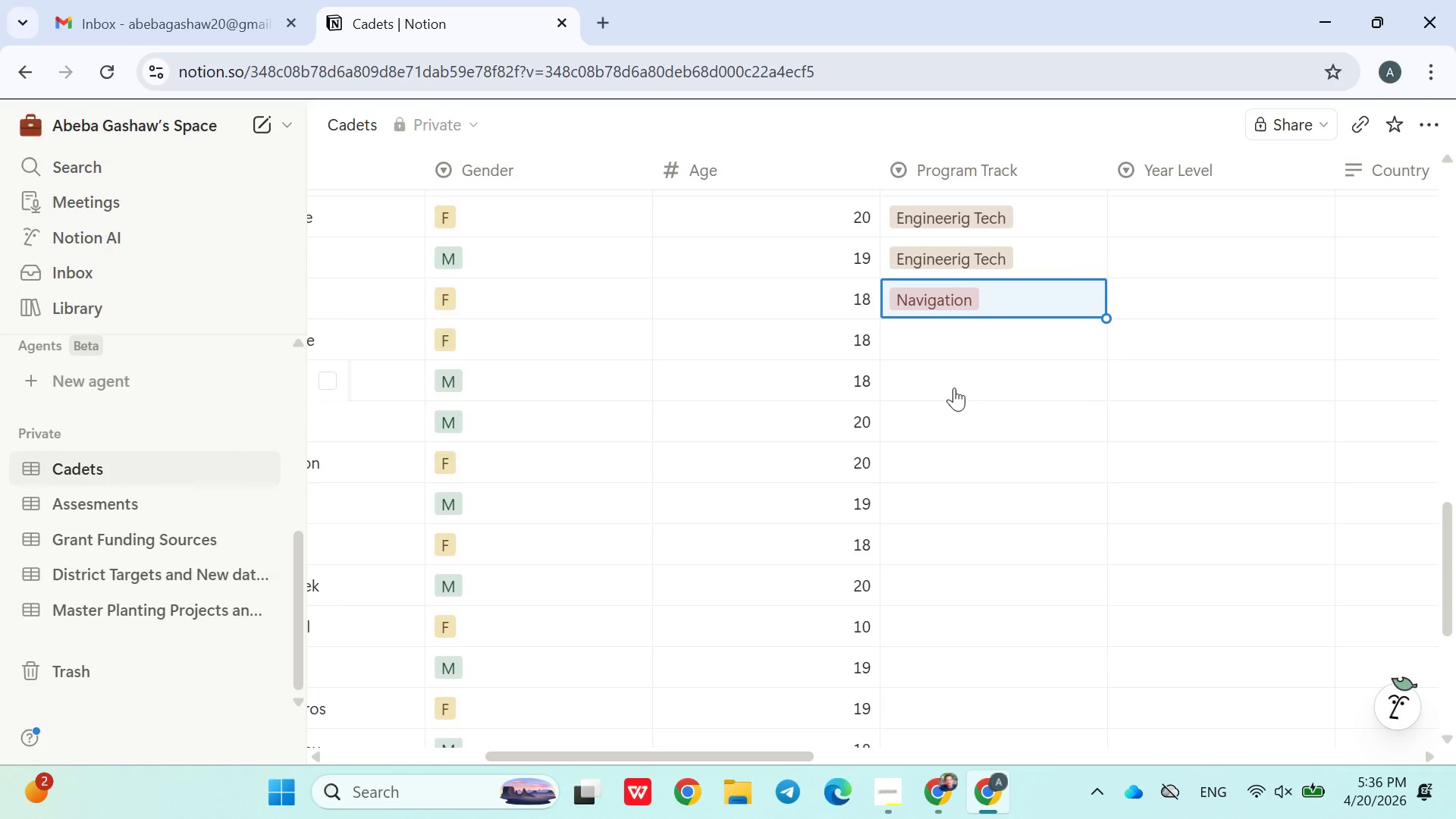 
left_click([927, 354])
 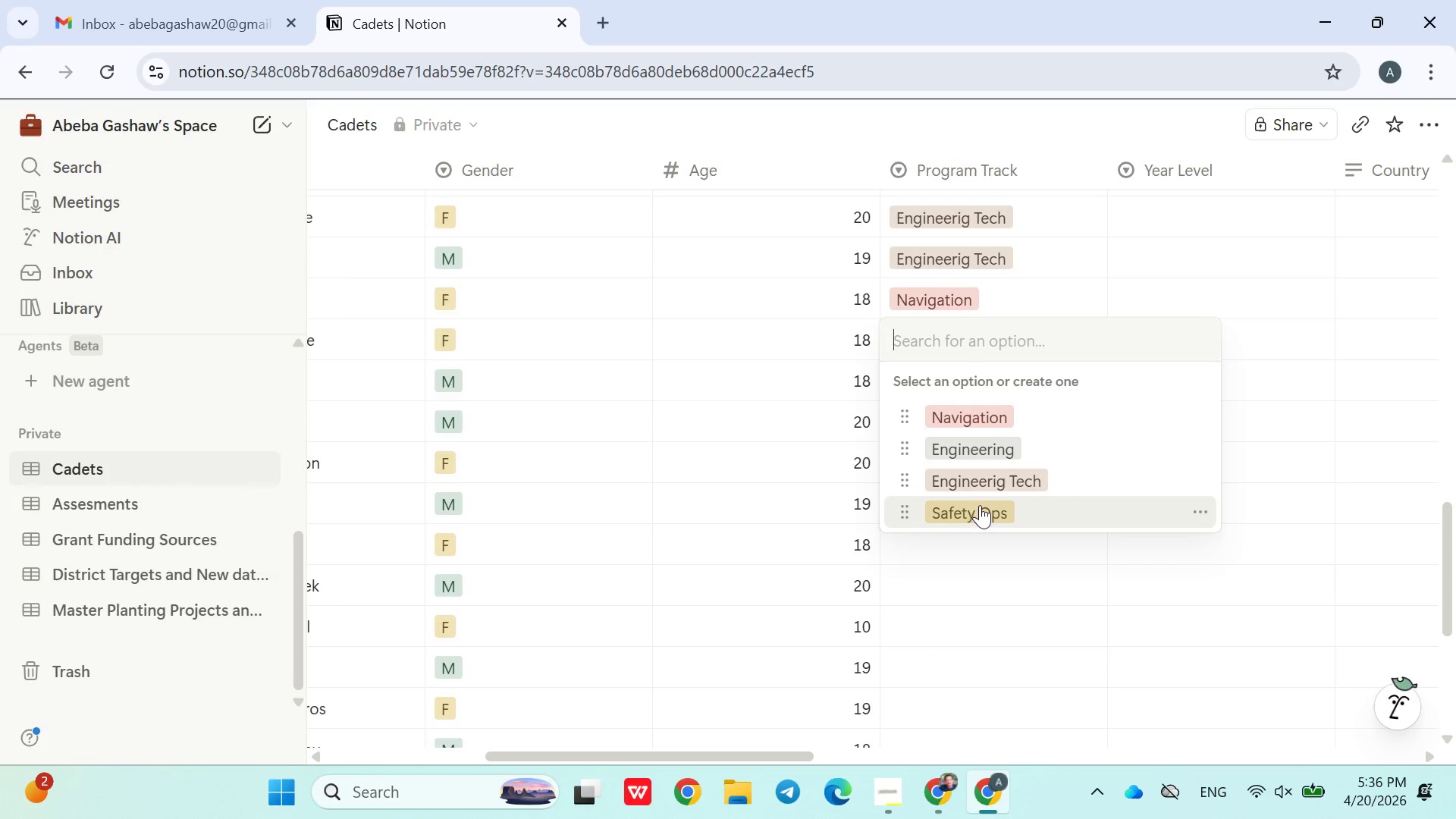 
left_click([986, 519])
 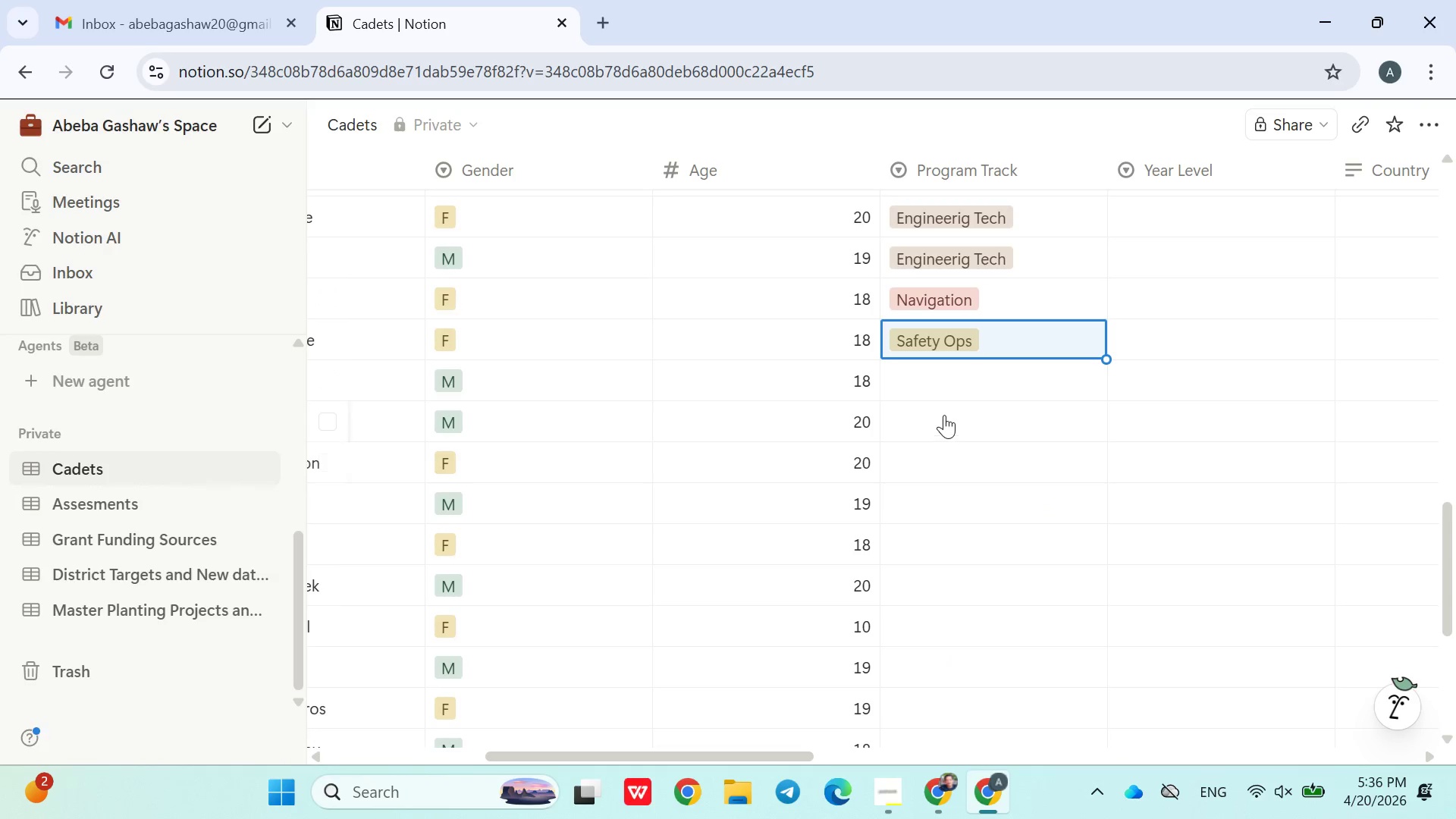 
left_click([938, 397])
 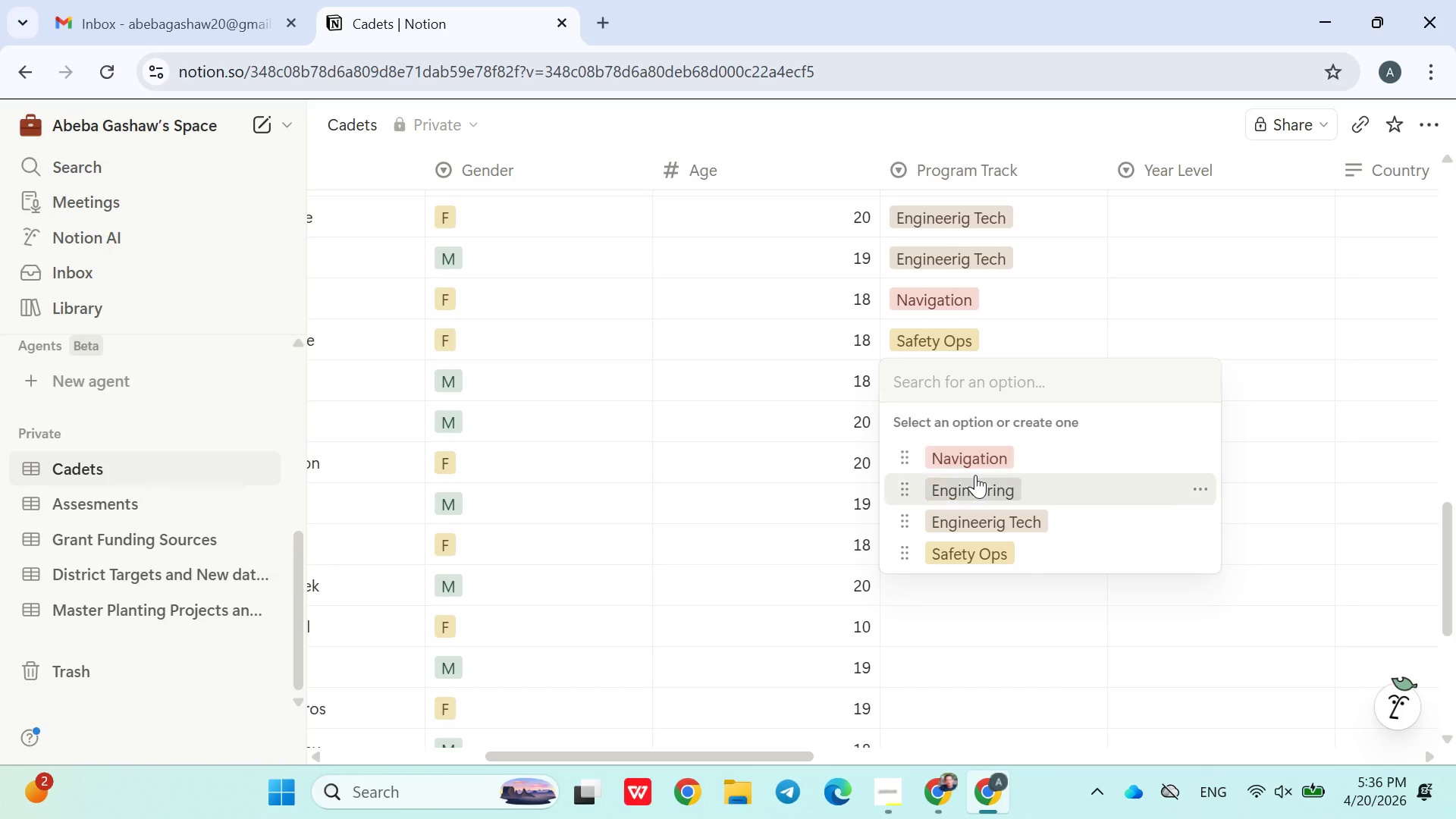 
left_click([975, 475])
 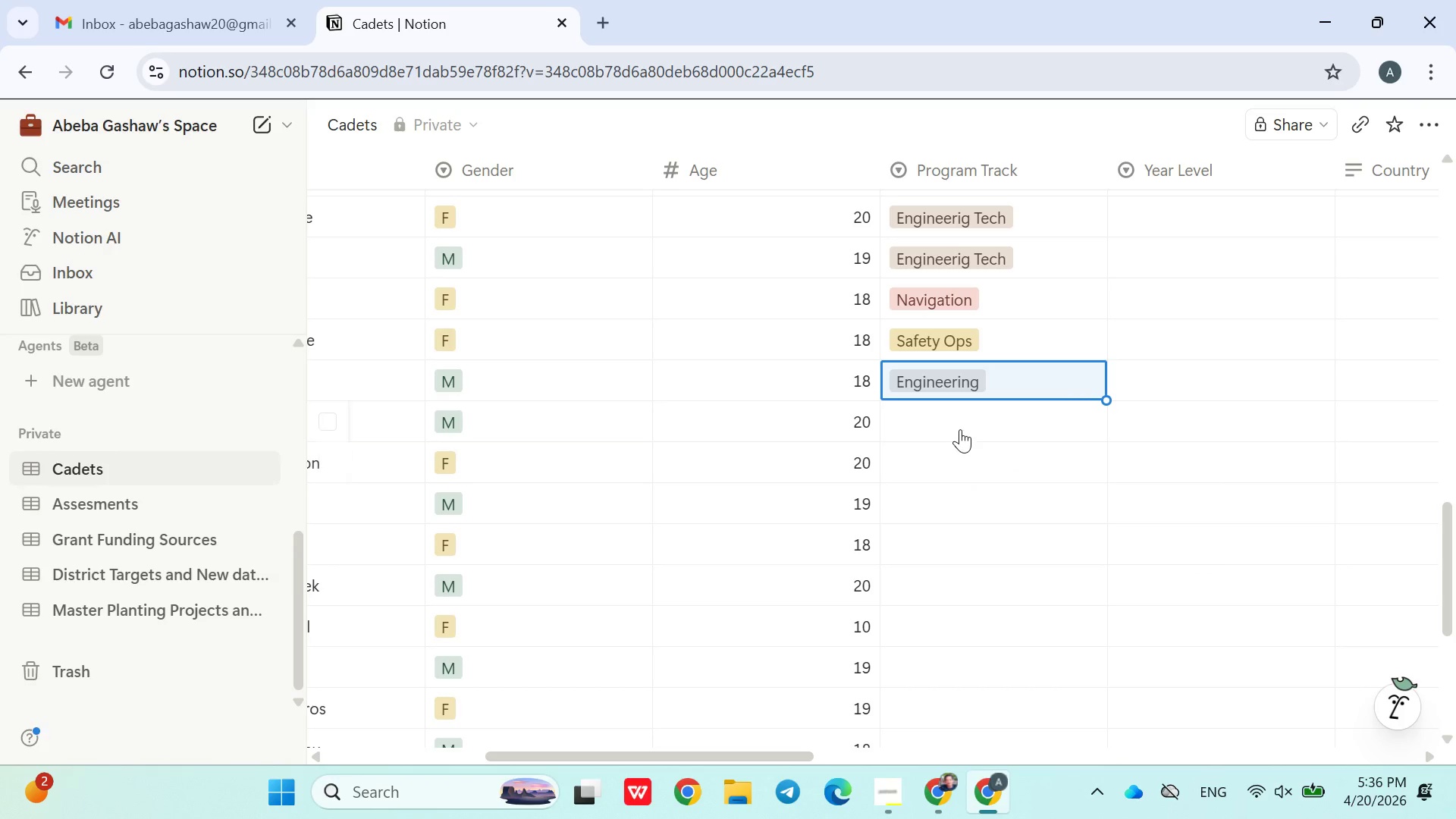 
left_click([960, 429])
 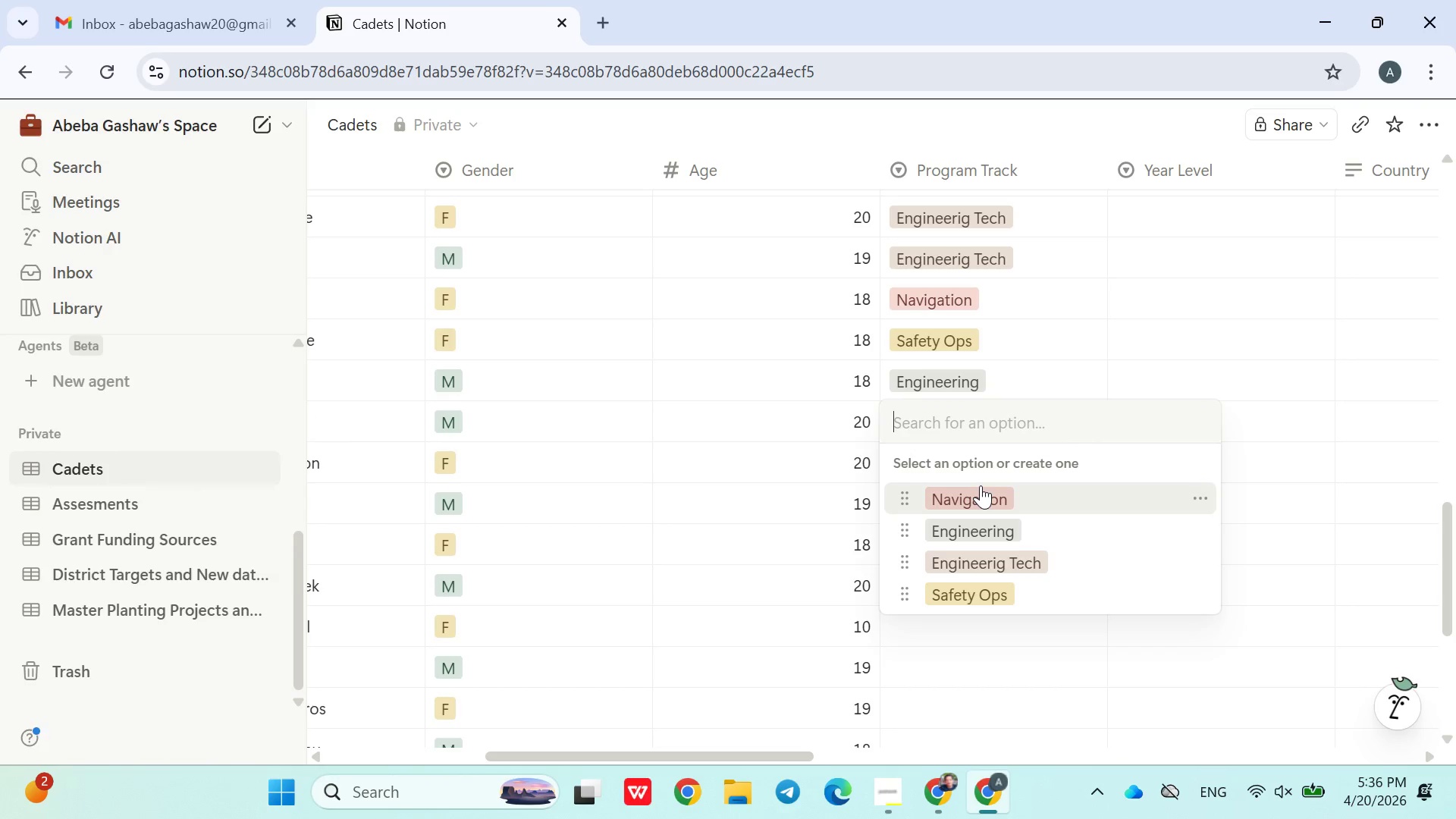 
left_click([981, 485])
 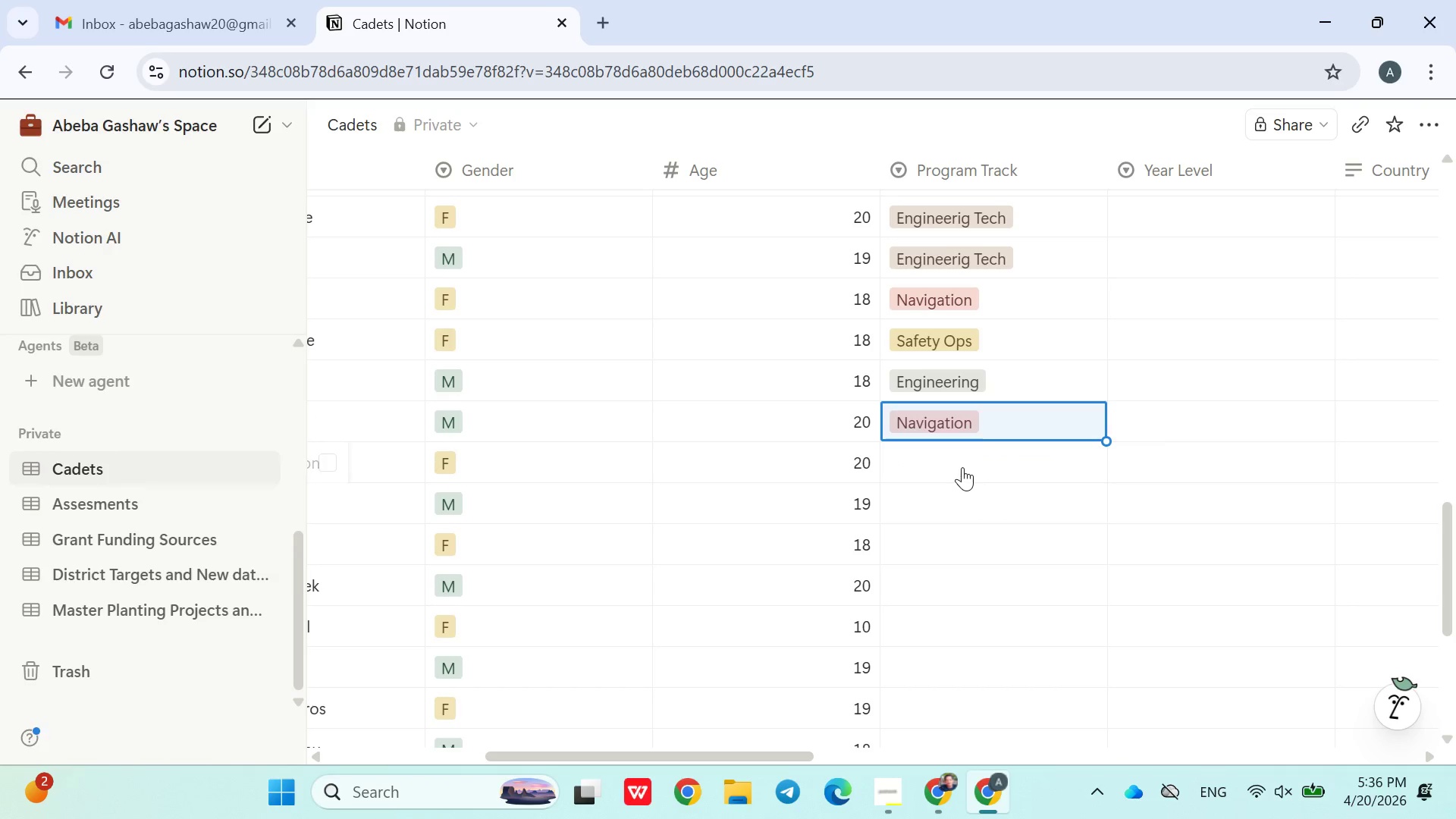 
left_click([962, 467])
 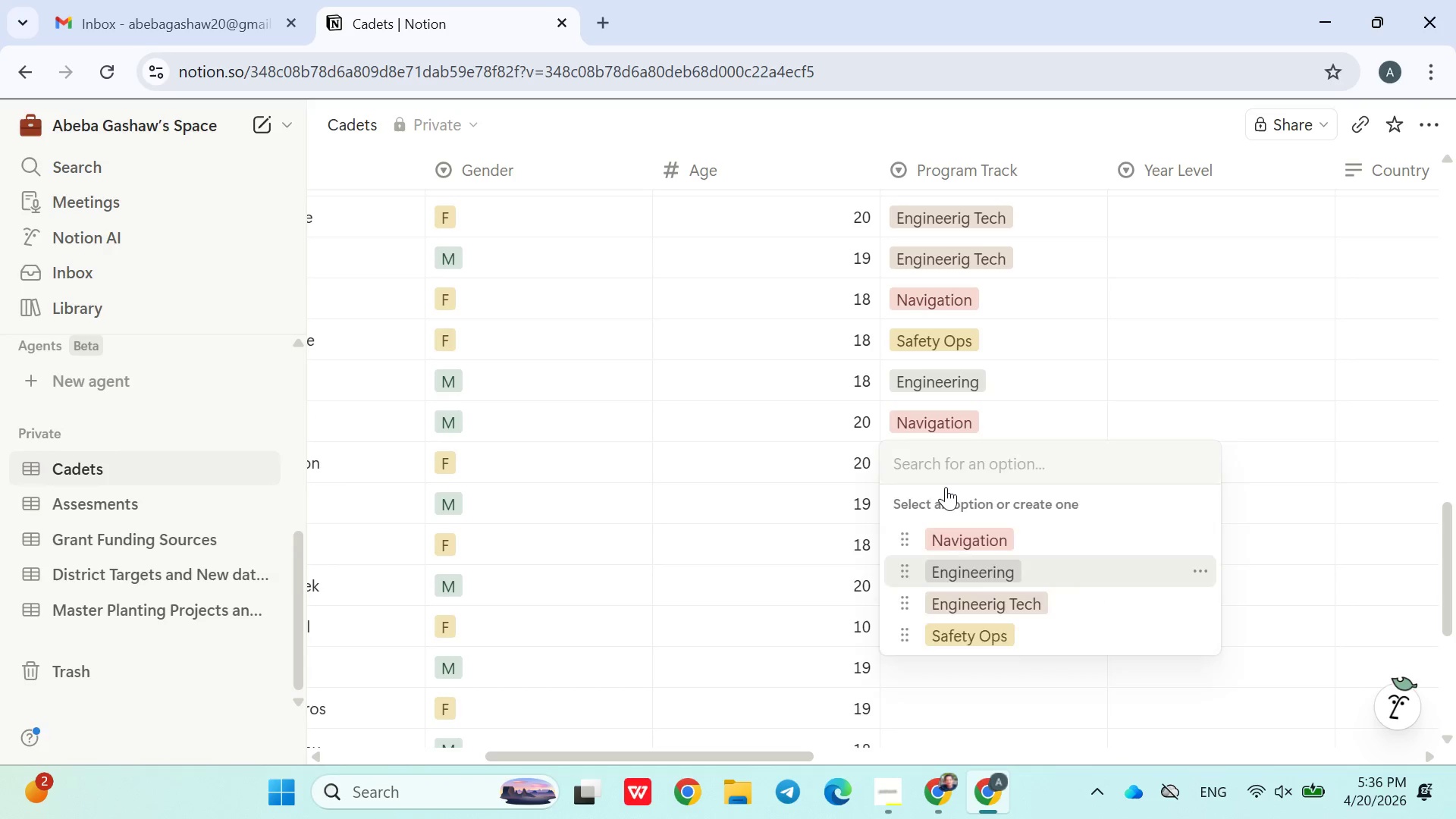 
double_click([938, 475])
 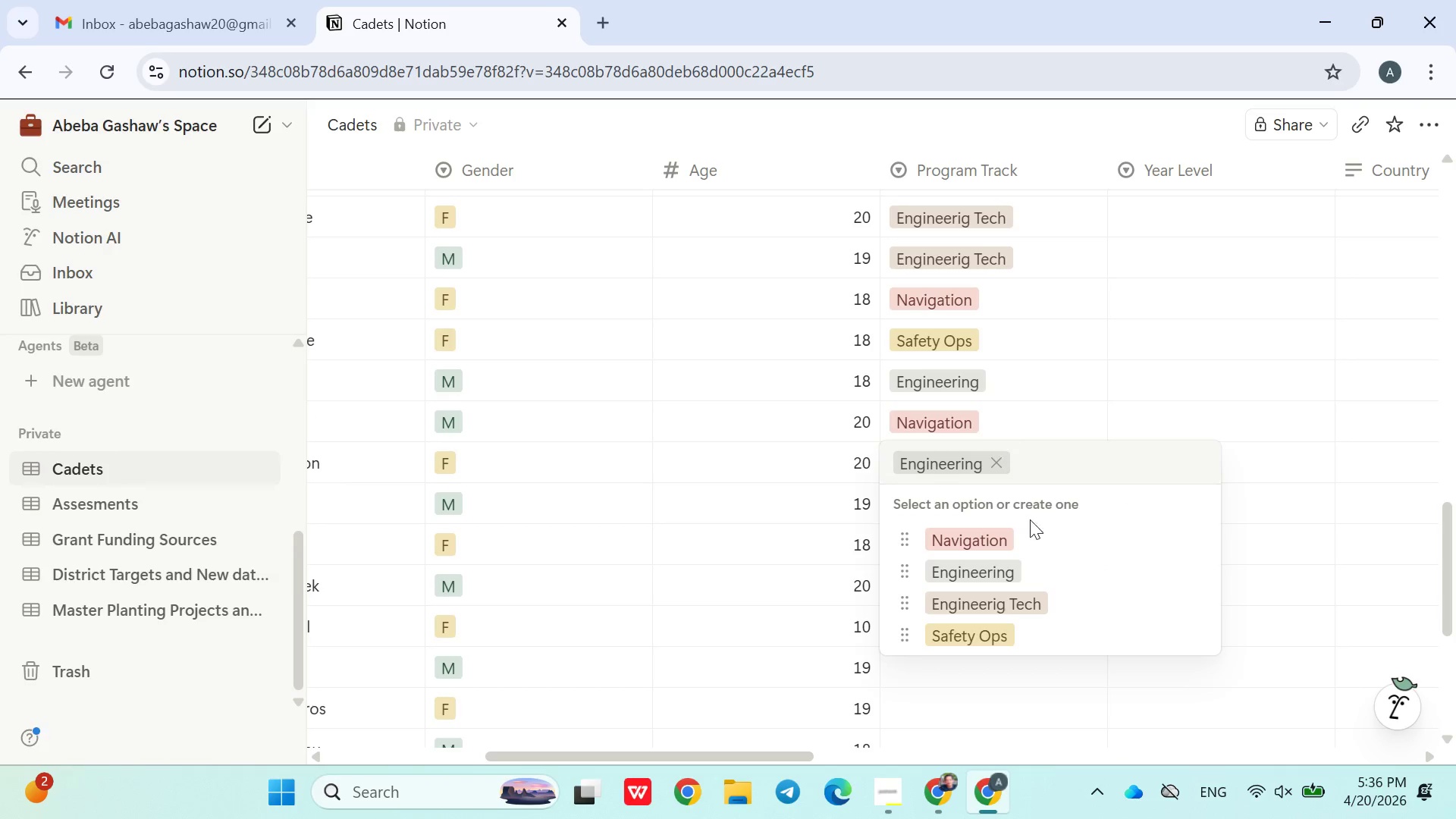 
left_click([796, 552])
 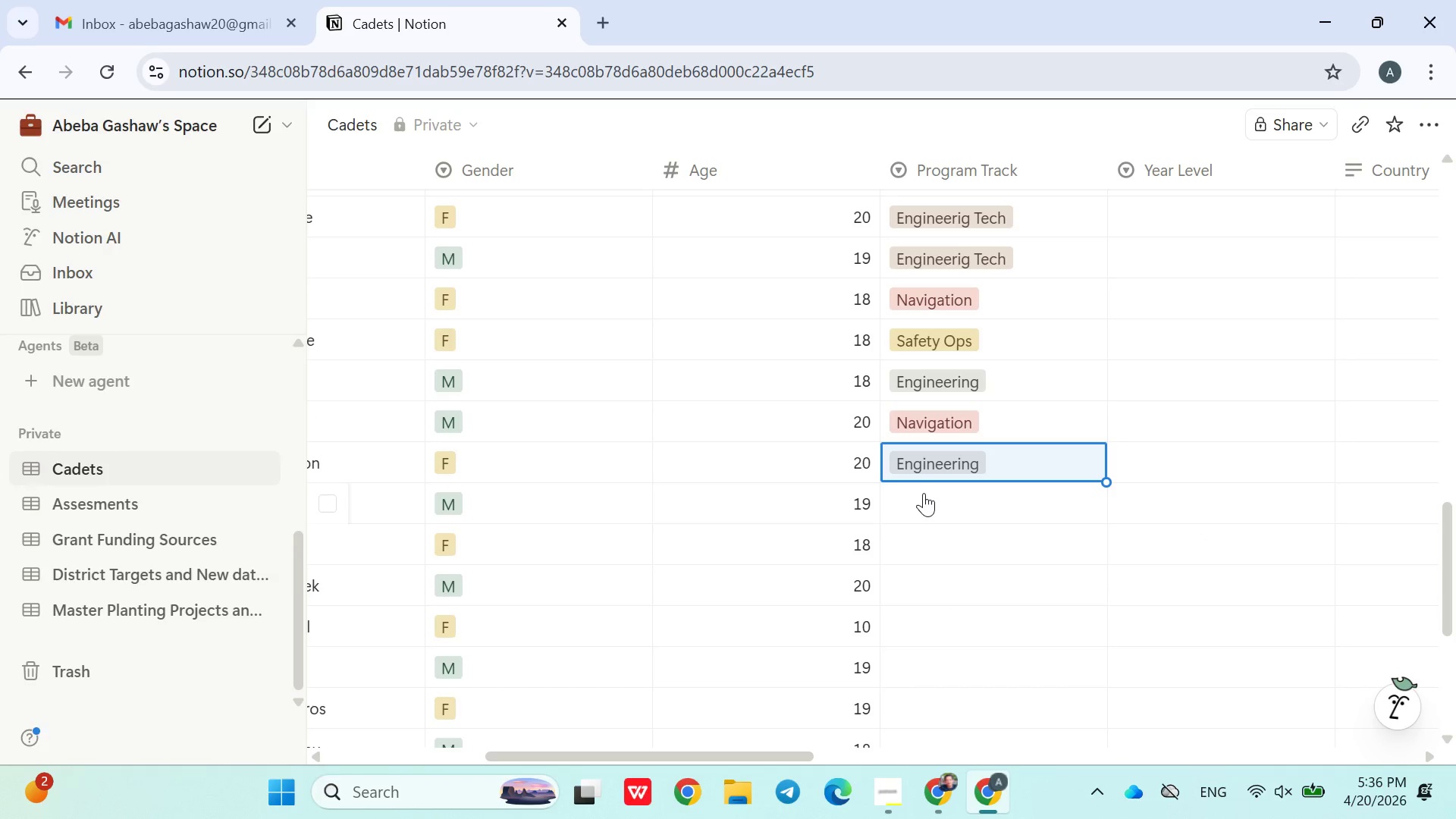 
left_click([948, 507])
 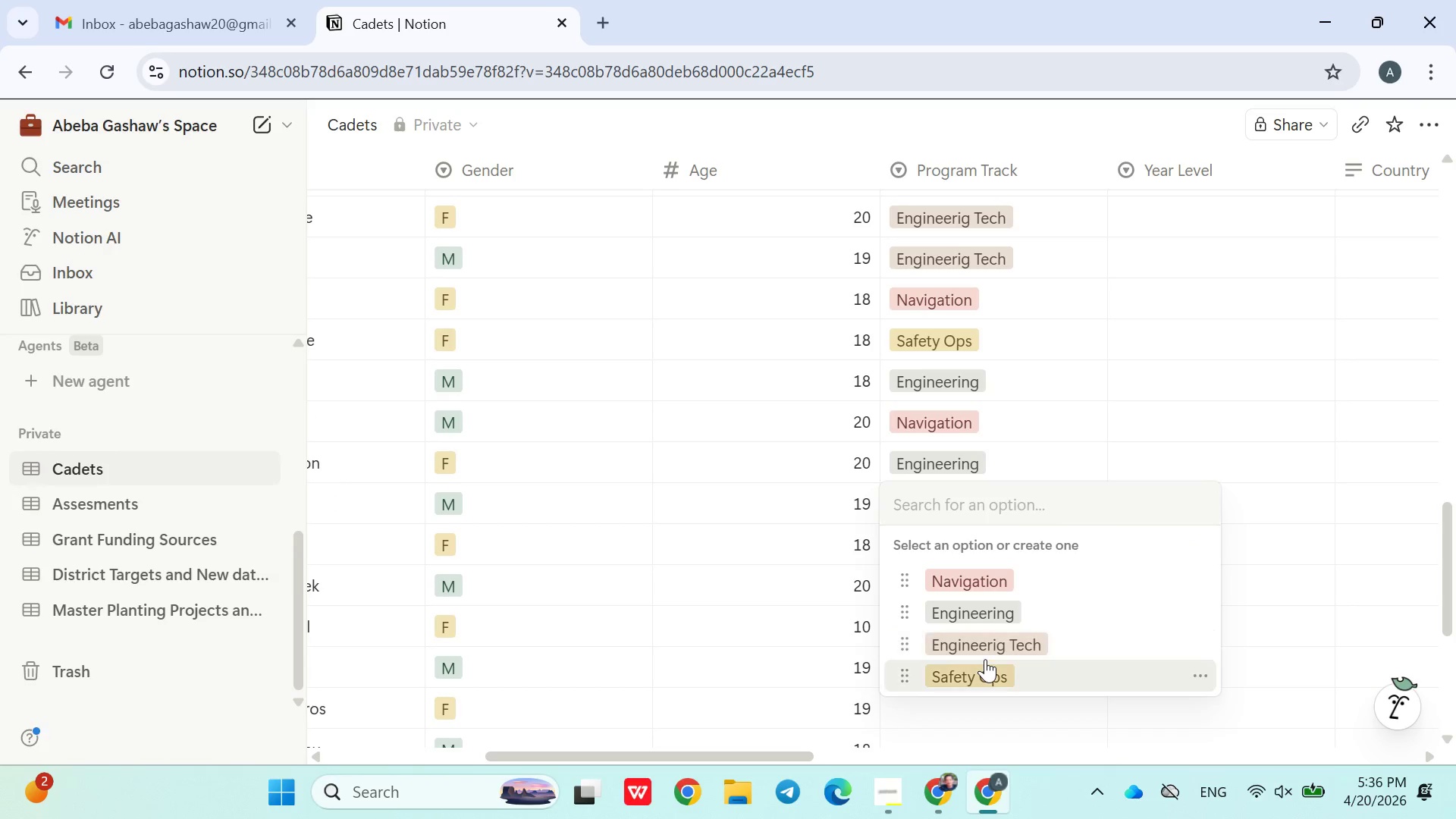 
left_click([985, 659])
 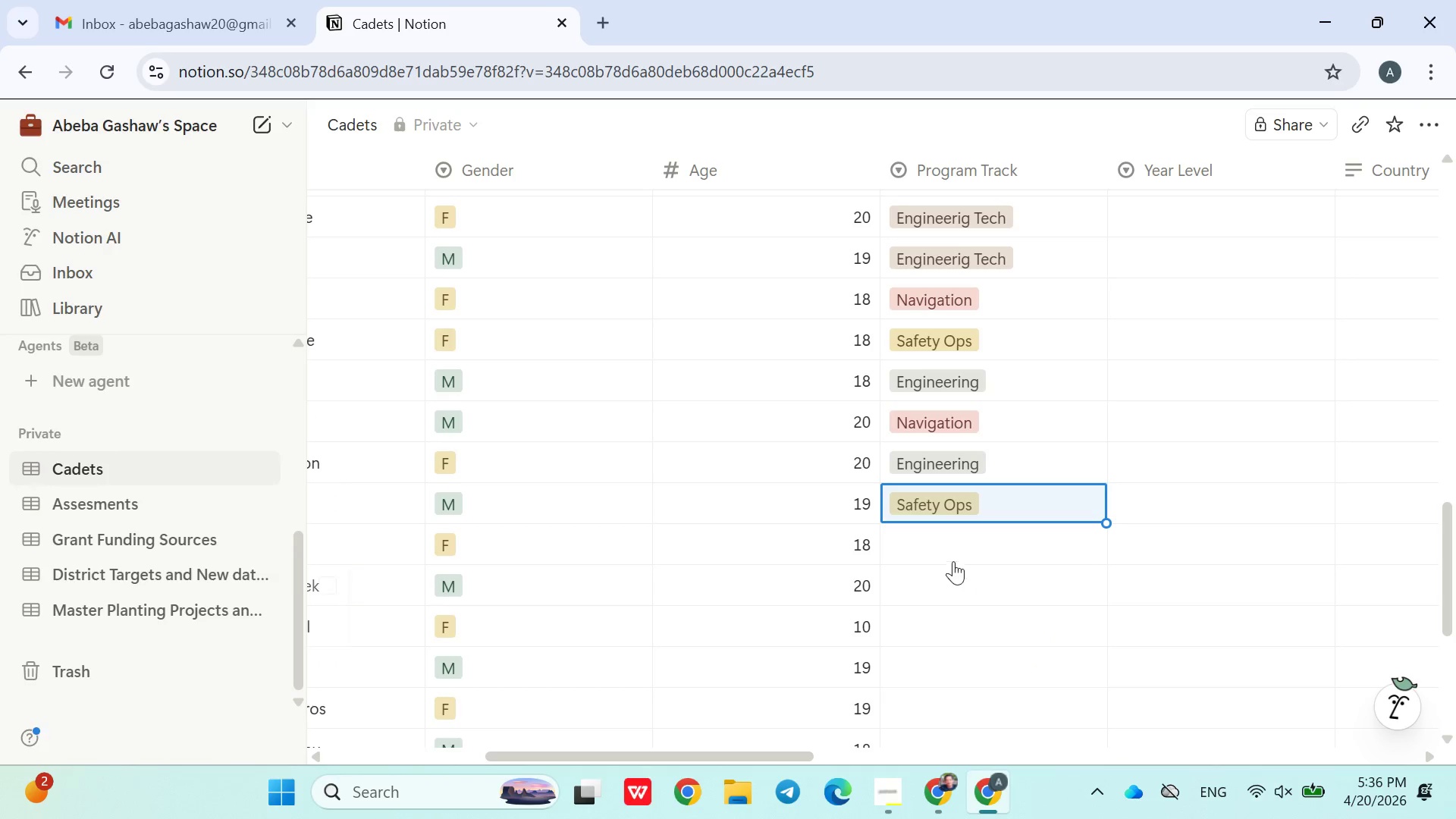 
left_click([945, 552])
 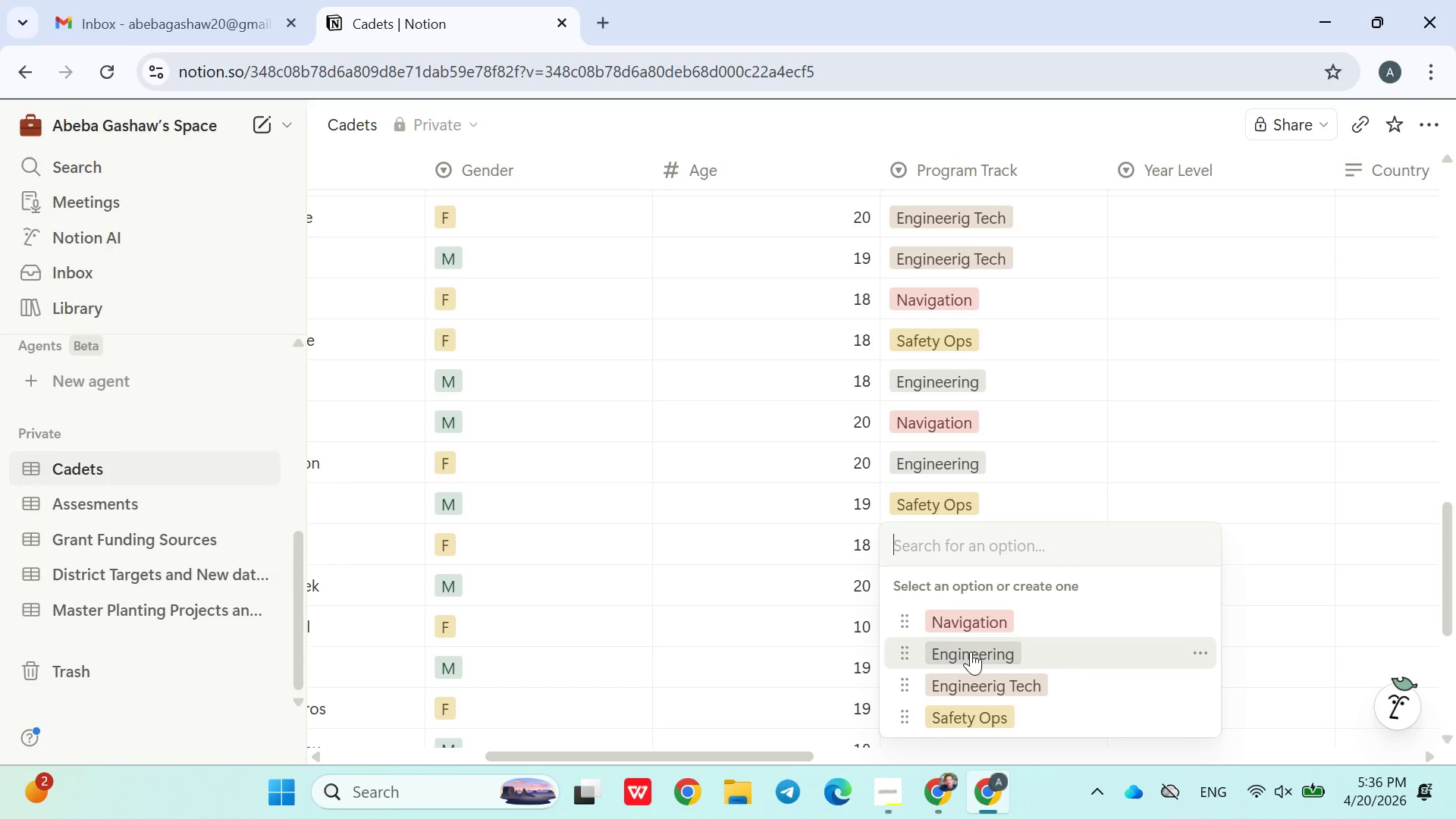 
left_click([971, 651])
 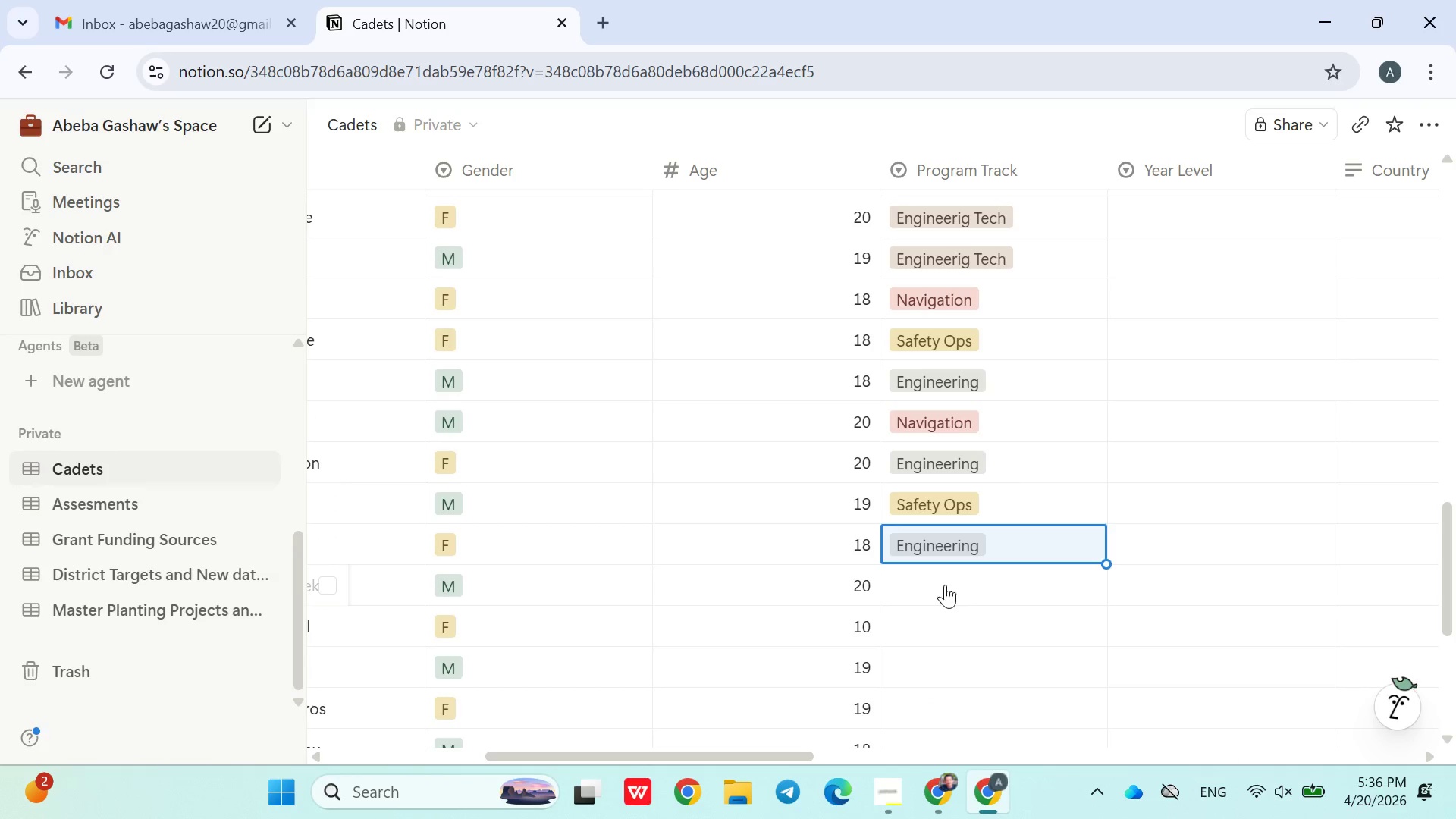 
left_click([945, 585])
 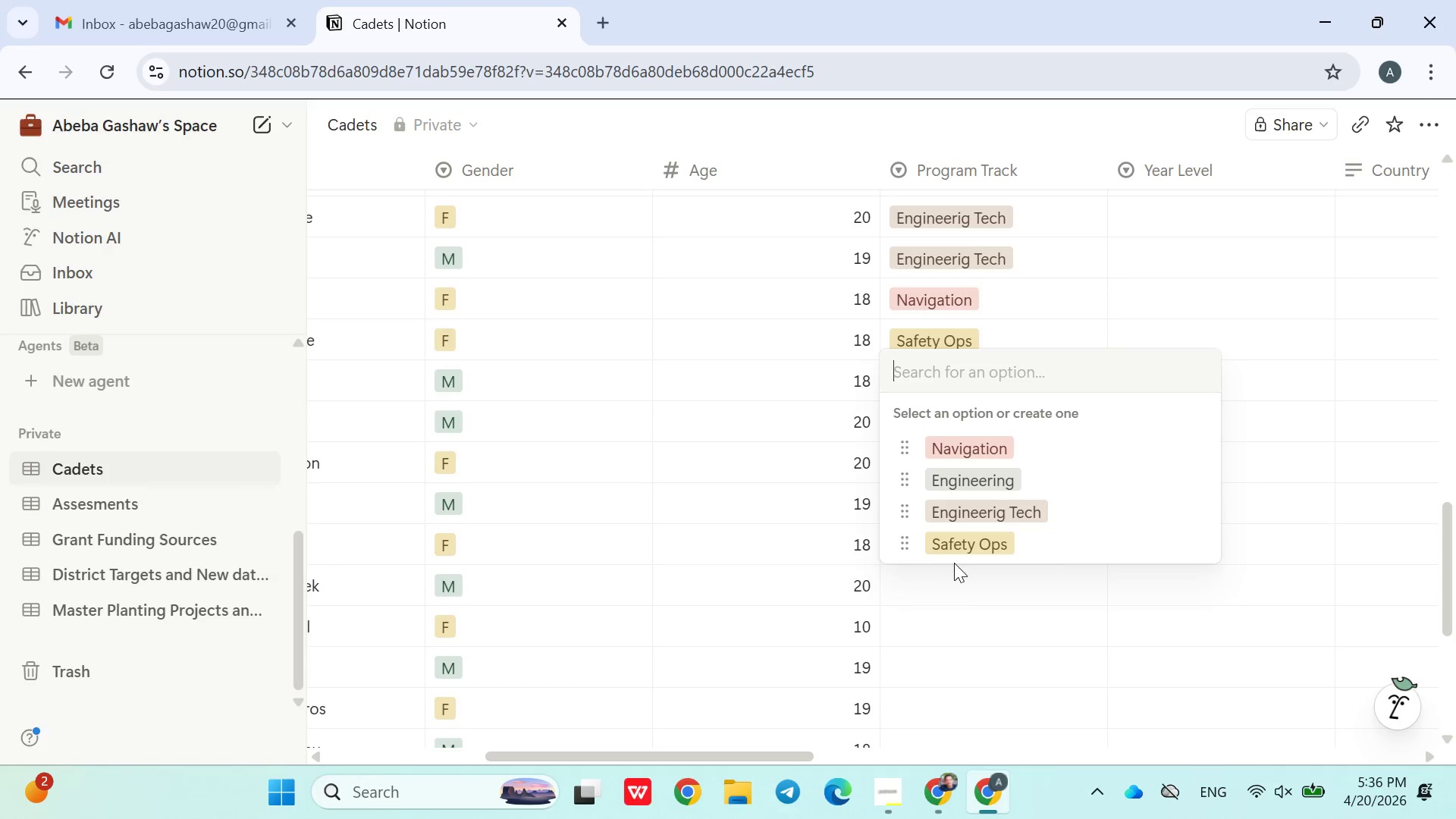 
left_click([956, 560])
 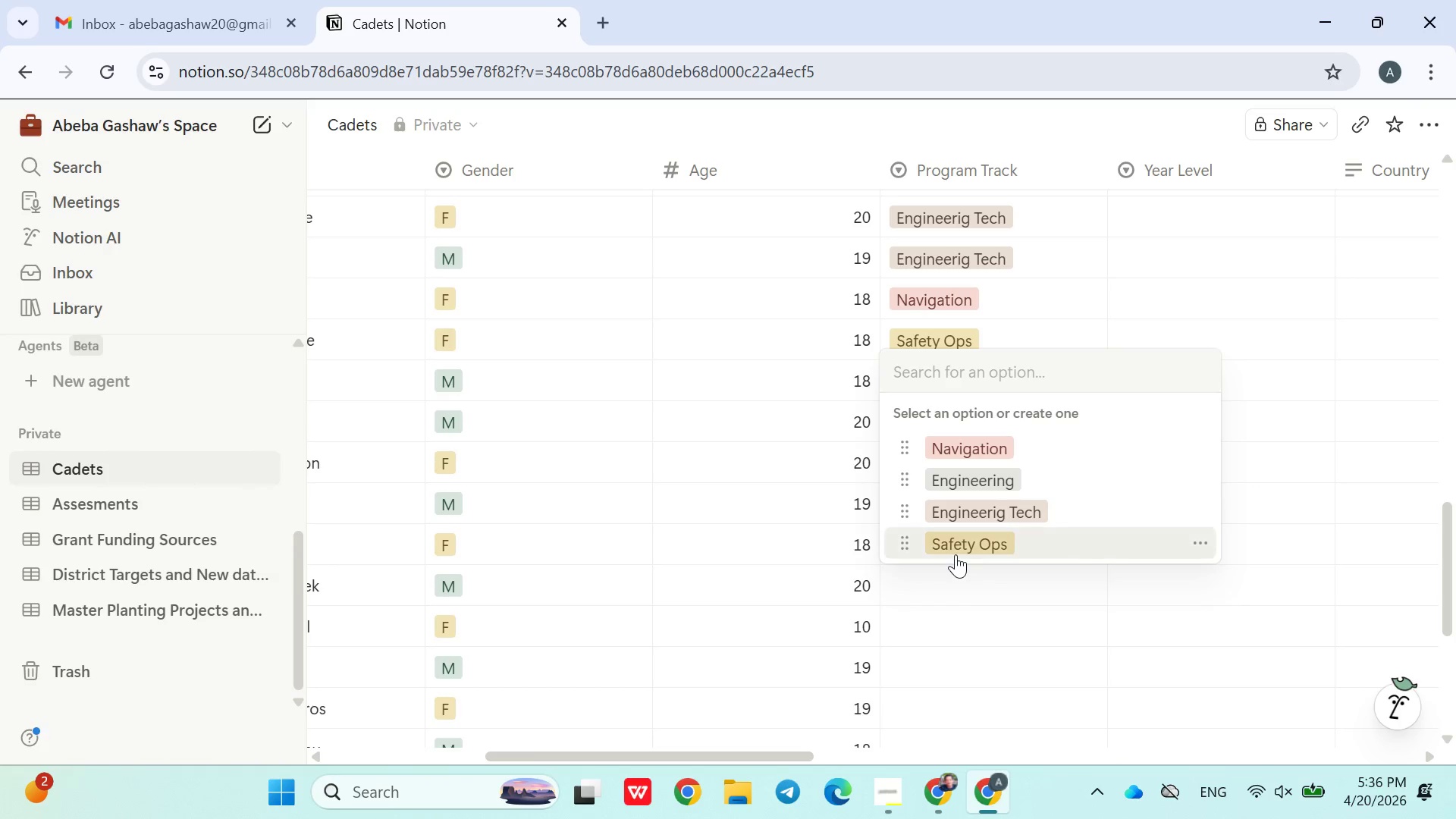 
left_click([956, 554])
 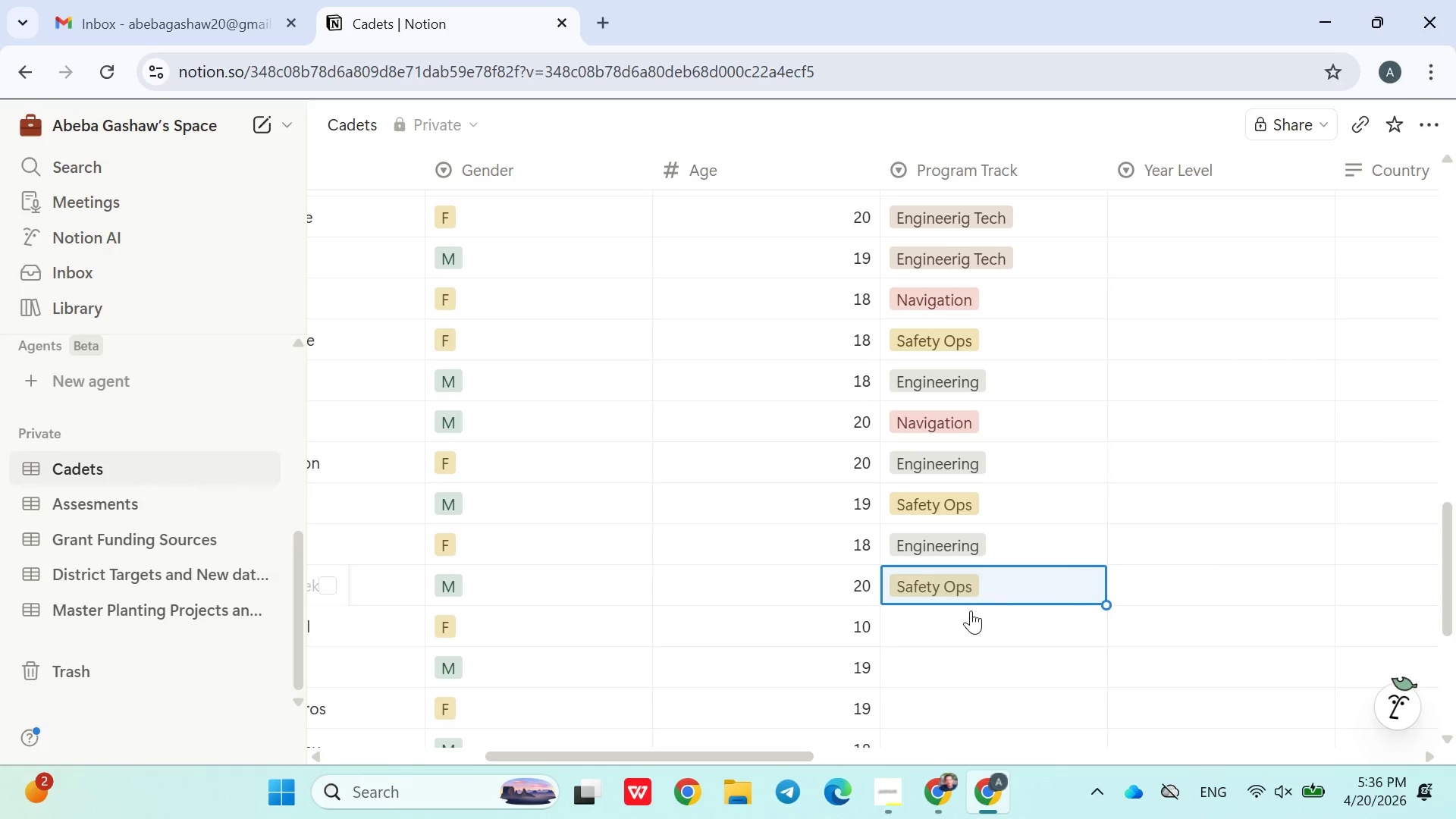 
left_click([968, 617])
 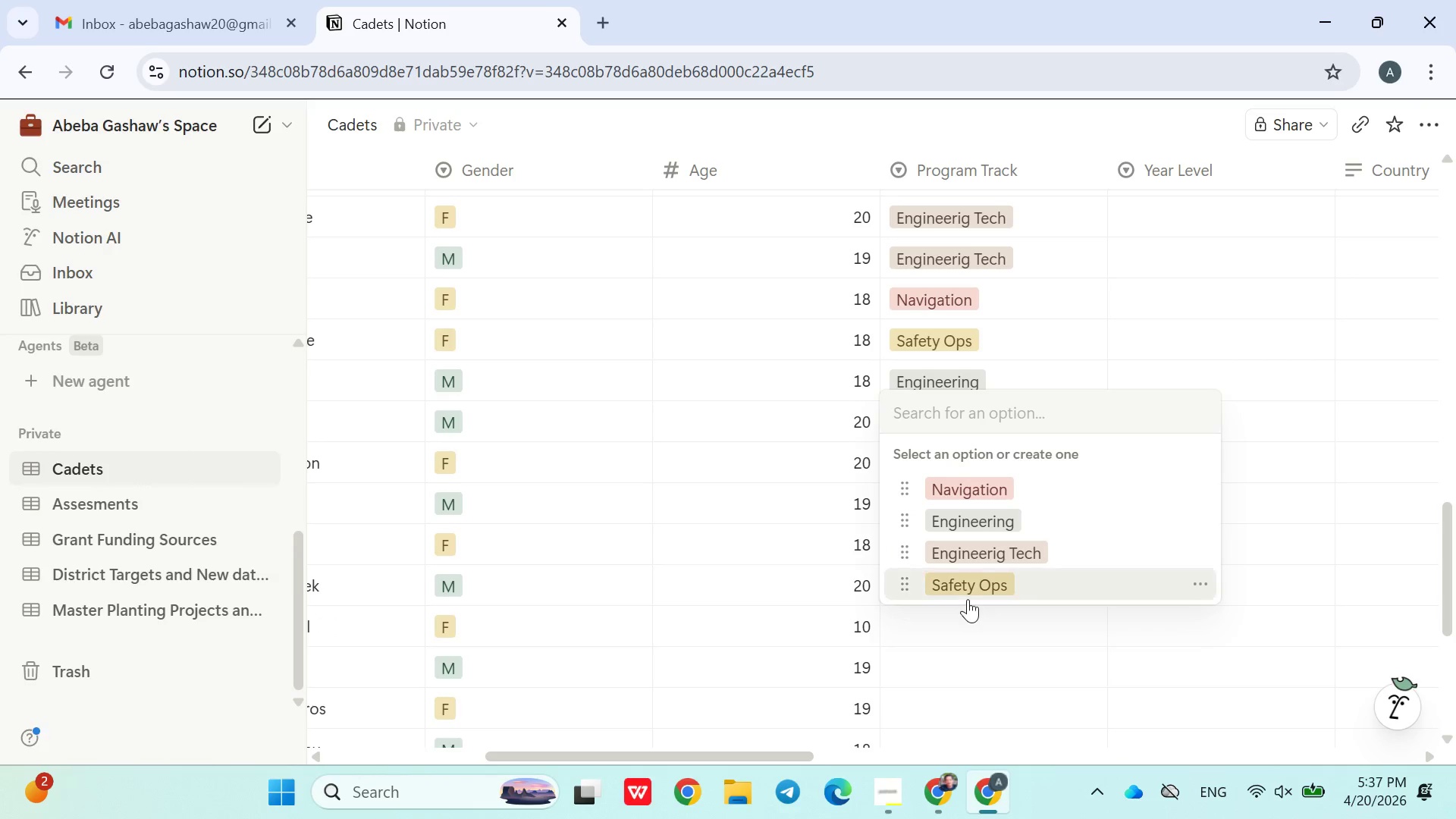 
left_click([968, 599])
 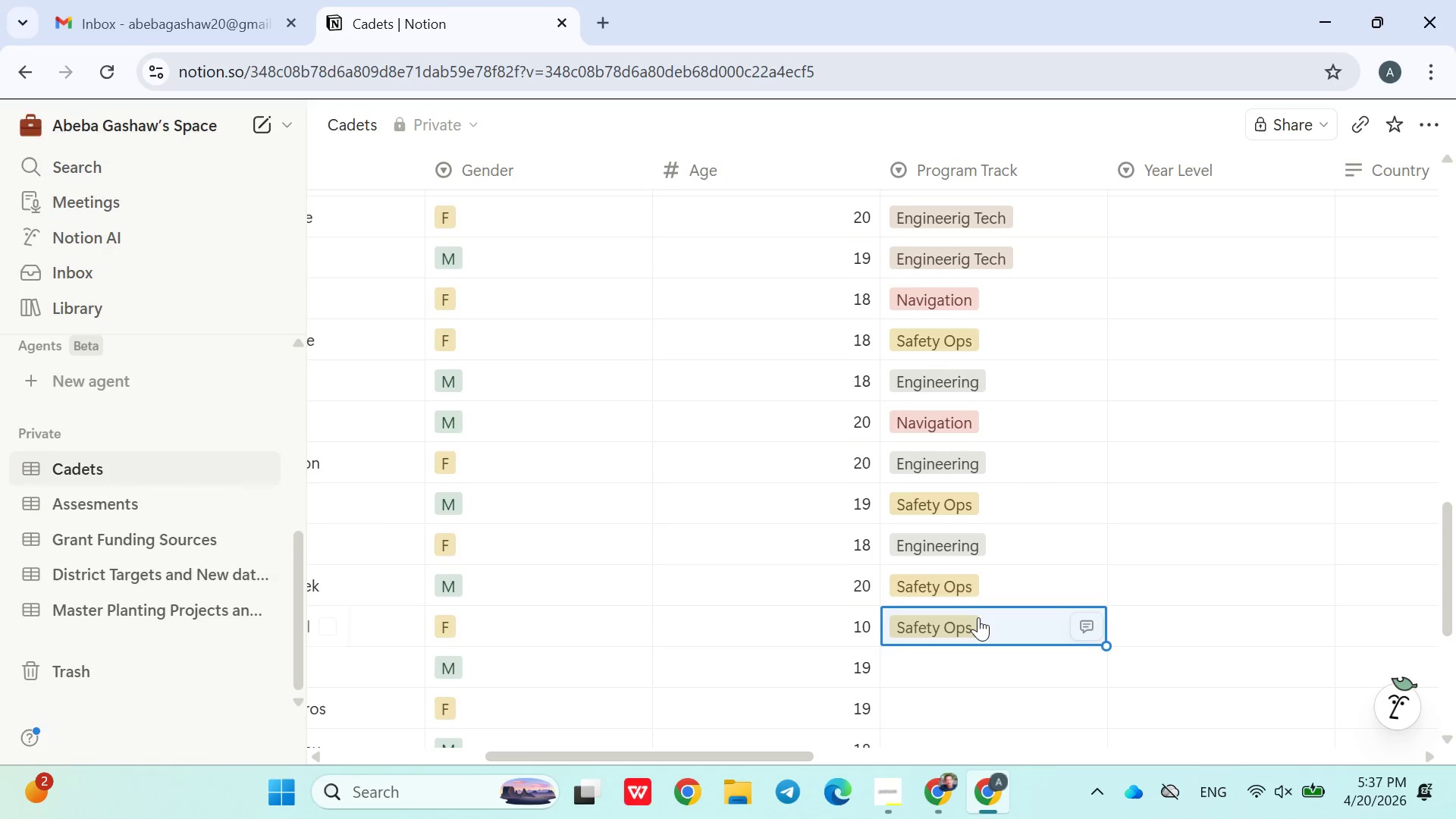 
scroll: coordinate [978, 617], scroll_direction: none, amount: 0.0
 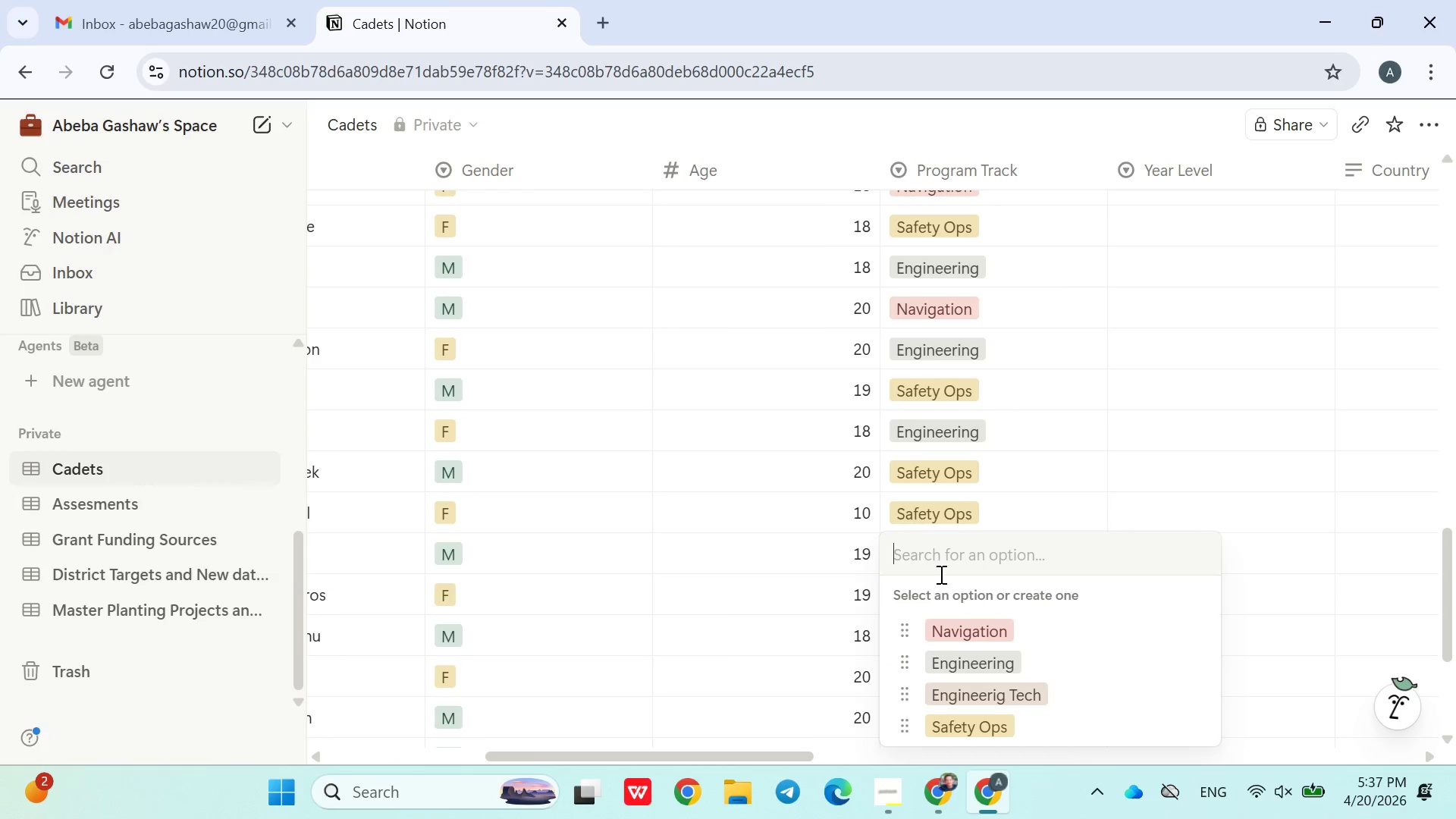 
left_click([958, 621])
 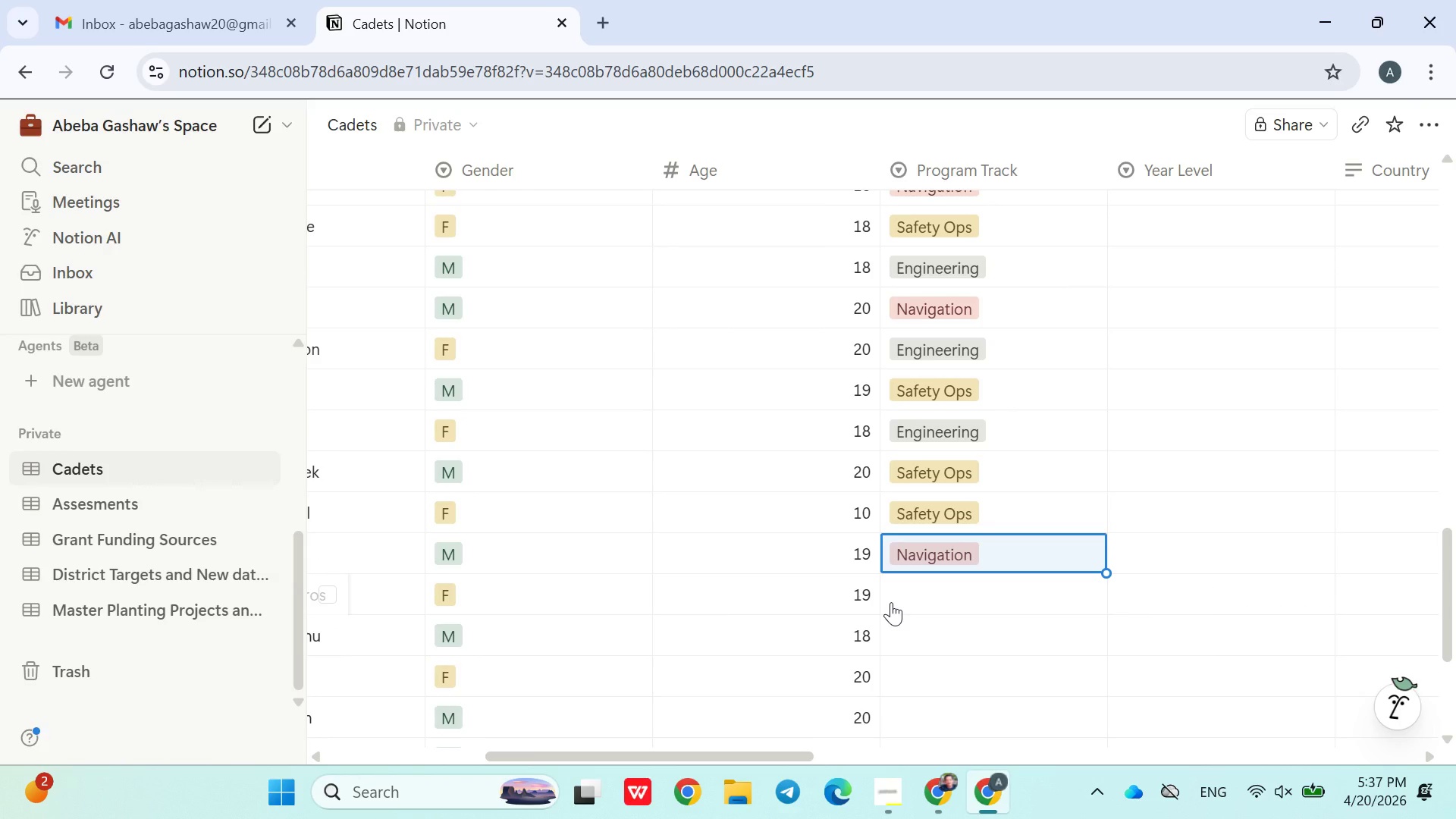 
wait(13.47)
 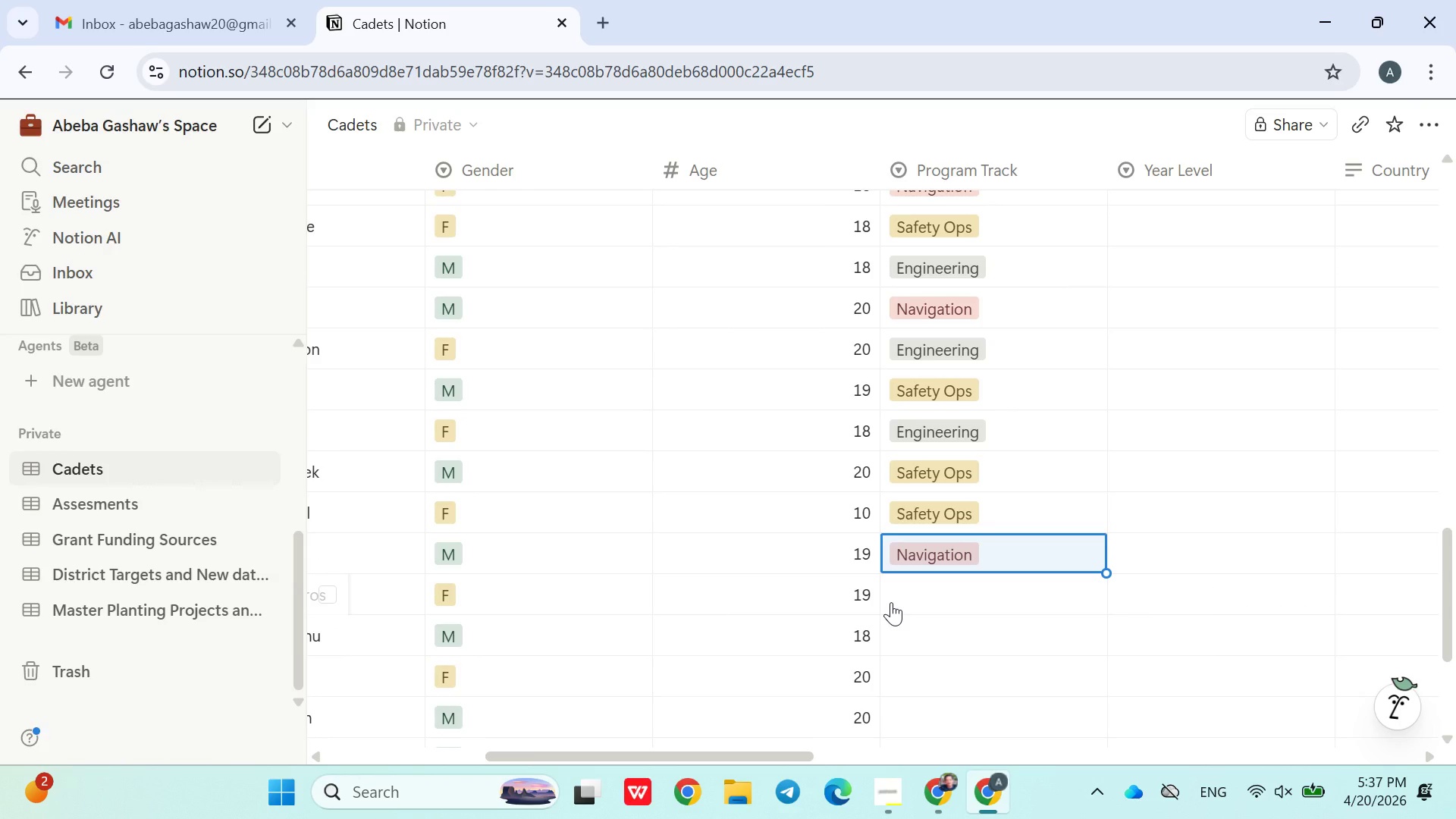 
left_click([899, 579])
 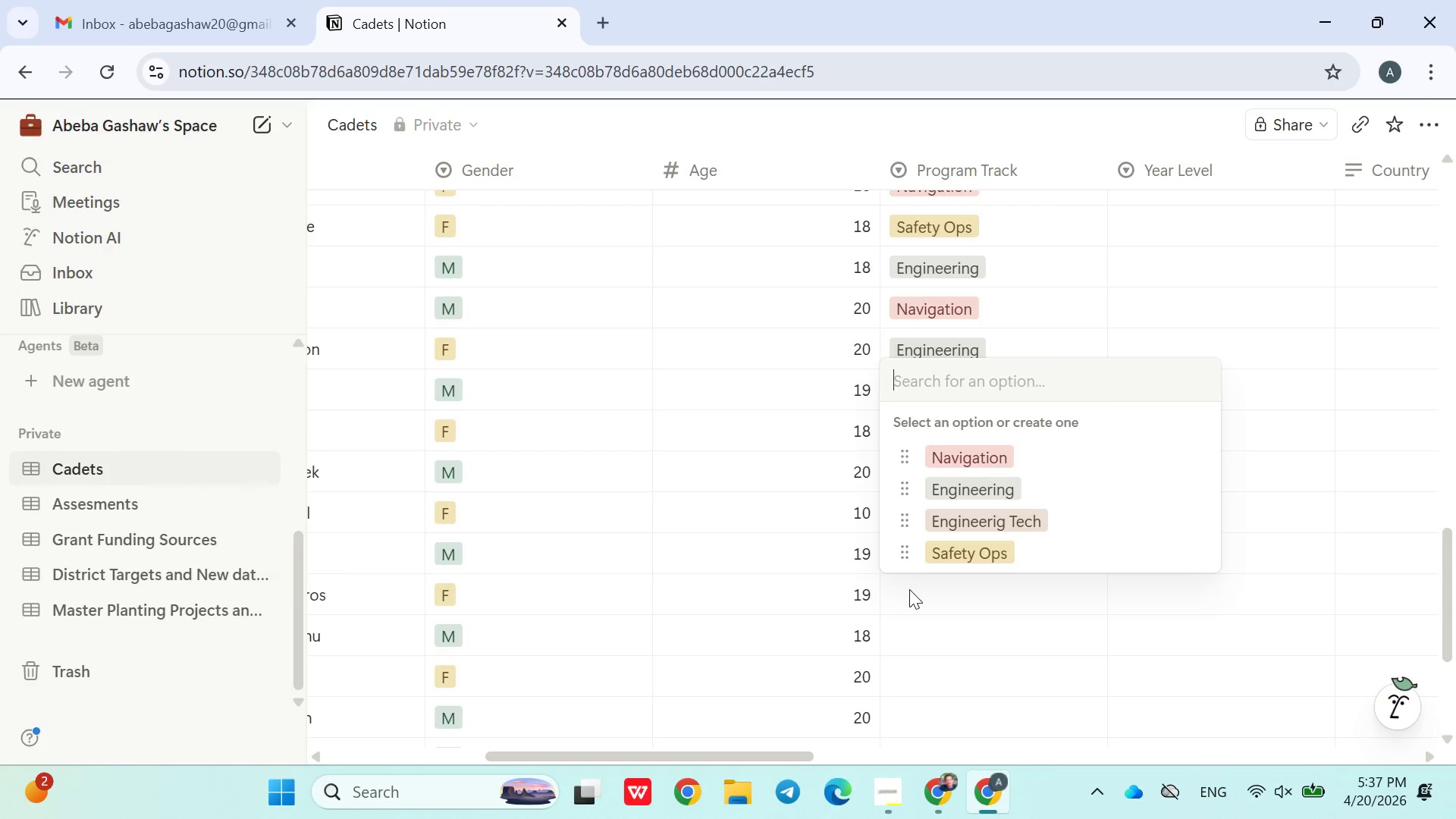 
left_click([912, 592])
 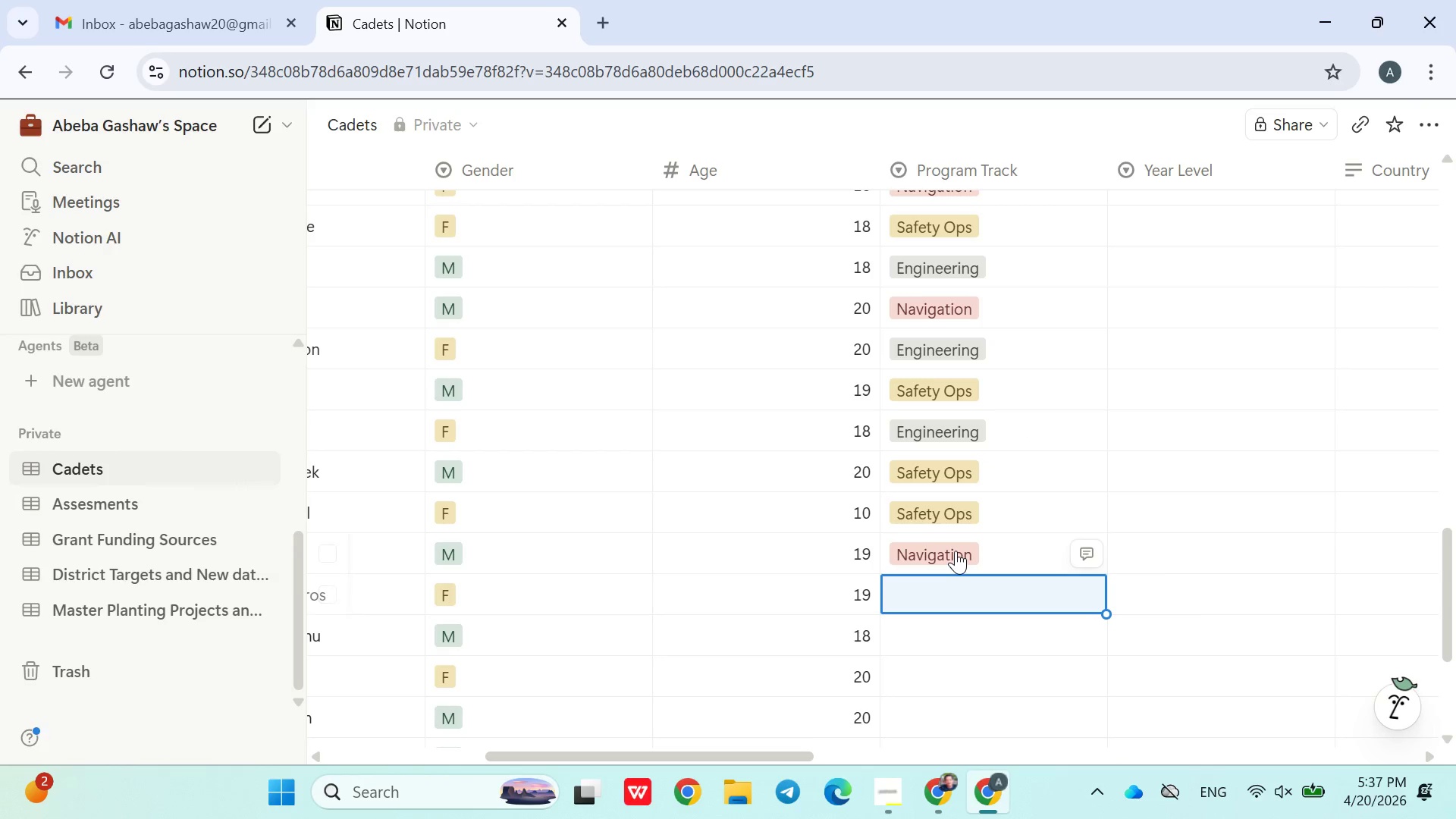 
left_click([966, 613])
 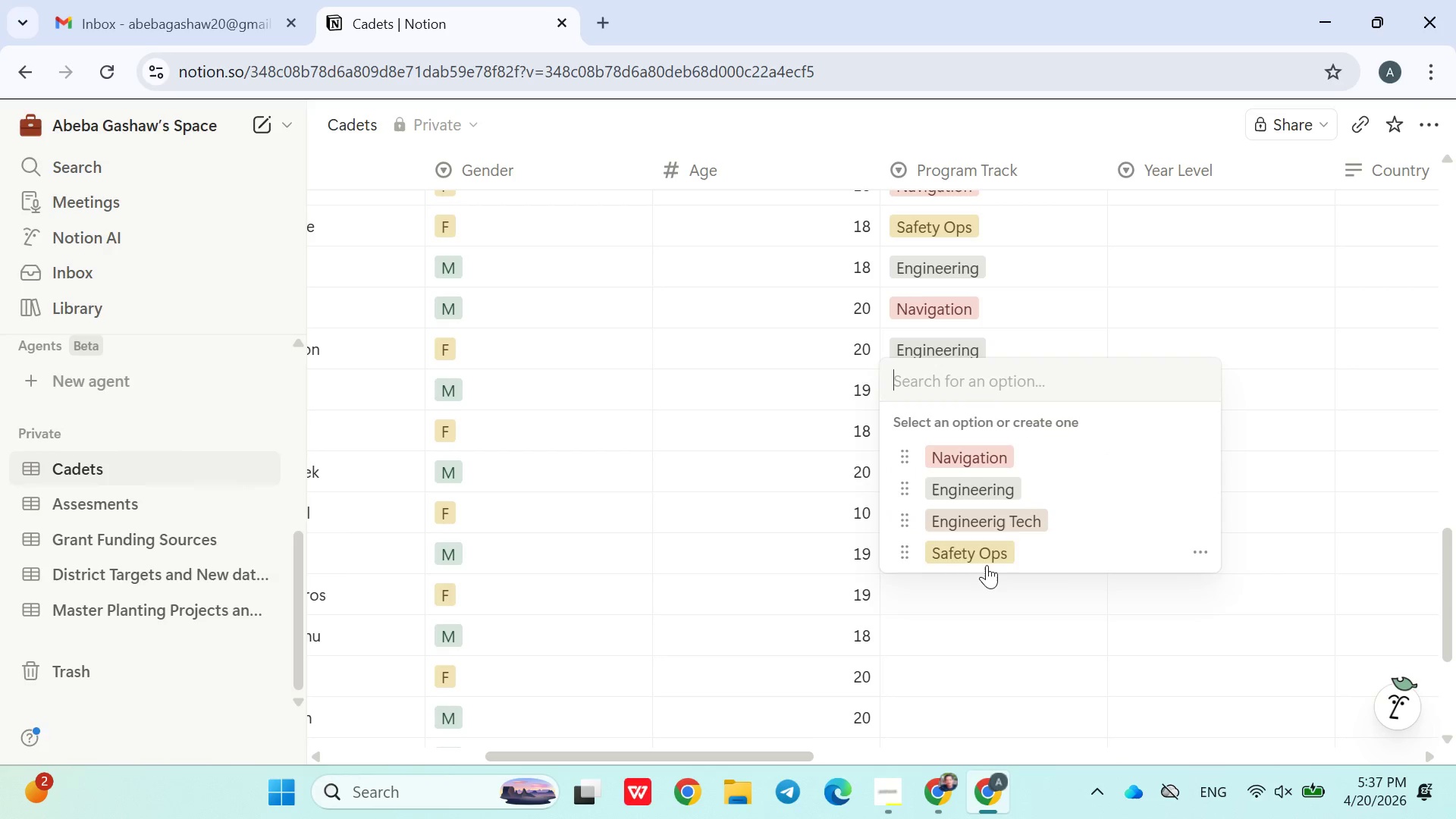 
left_click([986, 559])
 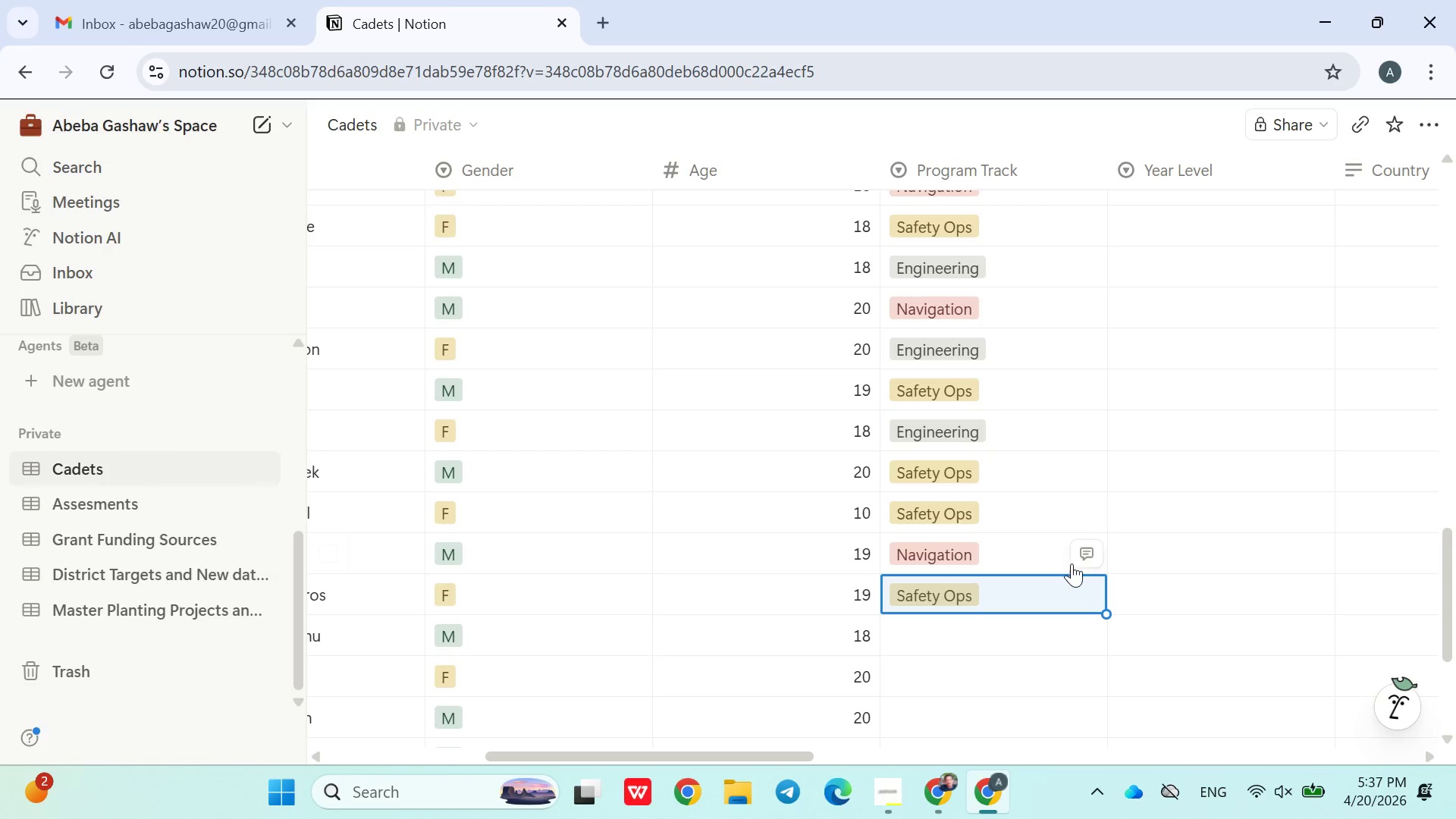 
scroll: coordinate [1072, 574], scroll_direction: down, amount: 2.0
 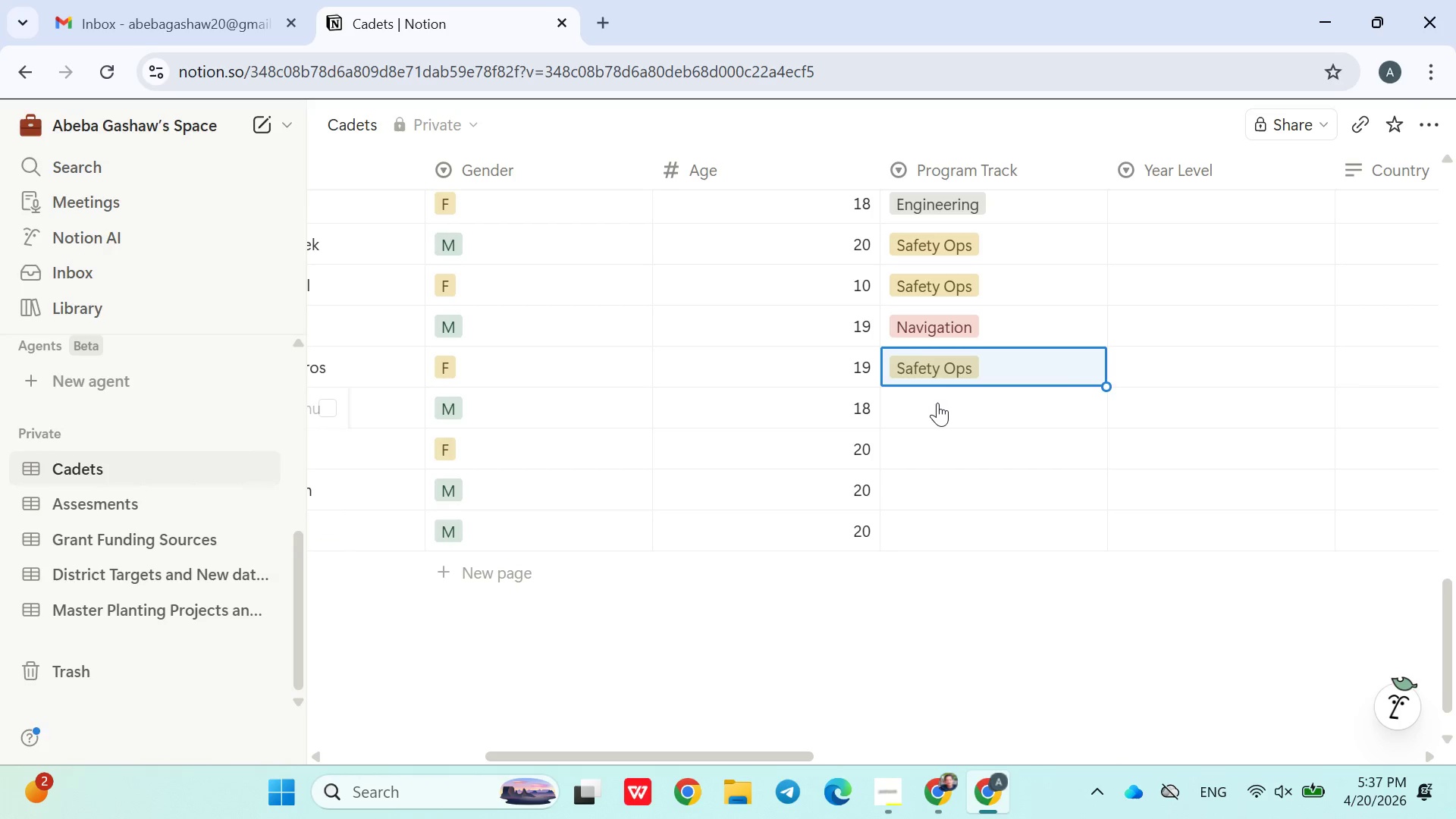 
left_click([937, 403])
 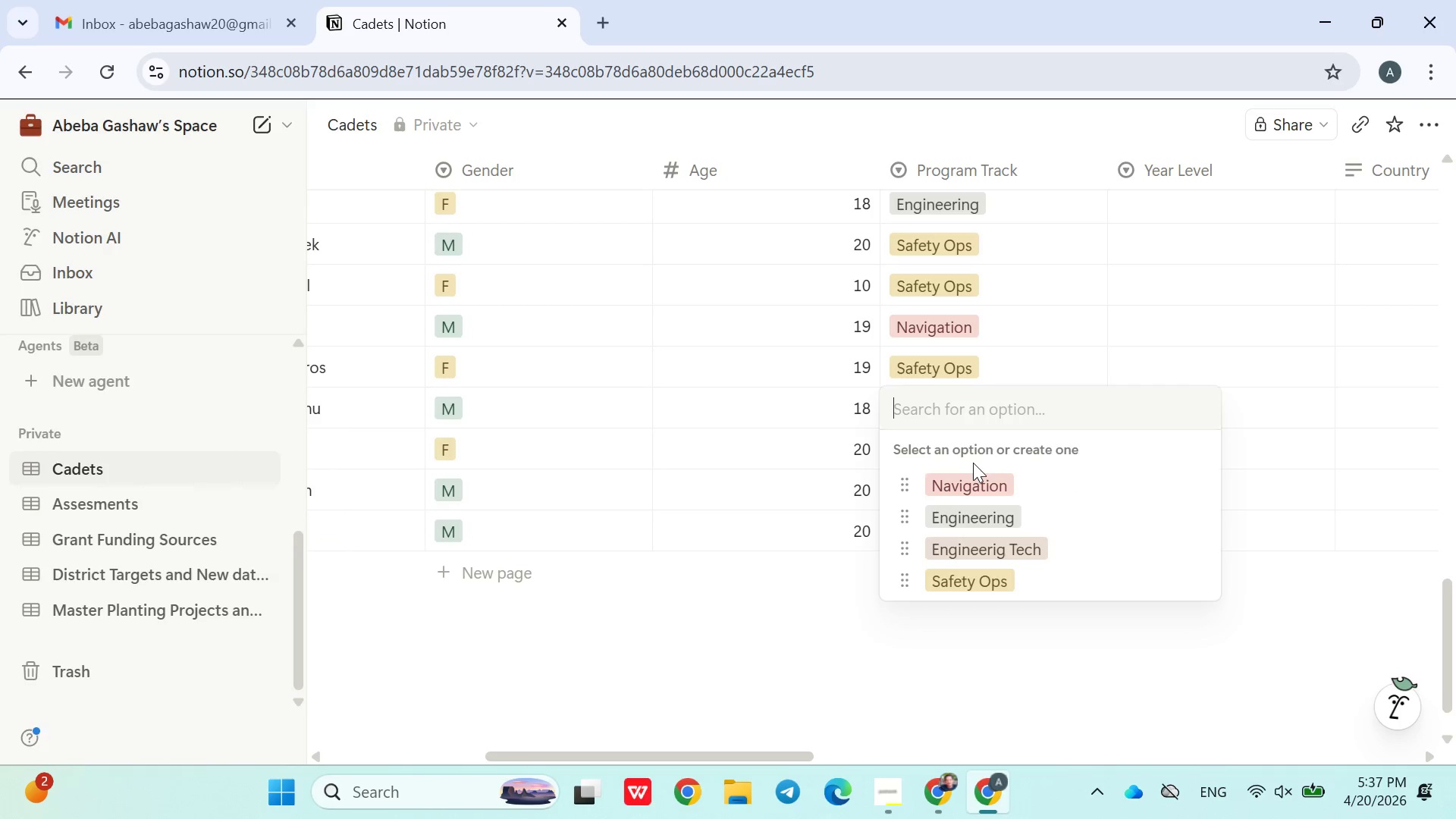 
left_click([974, 466])
 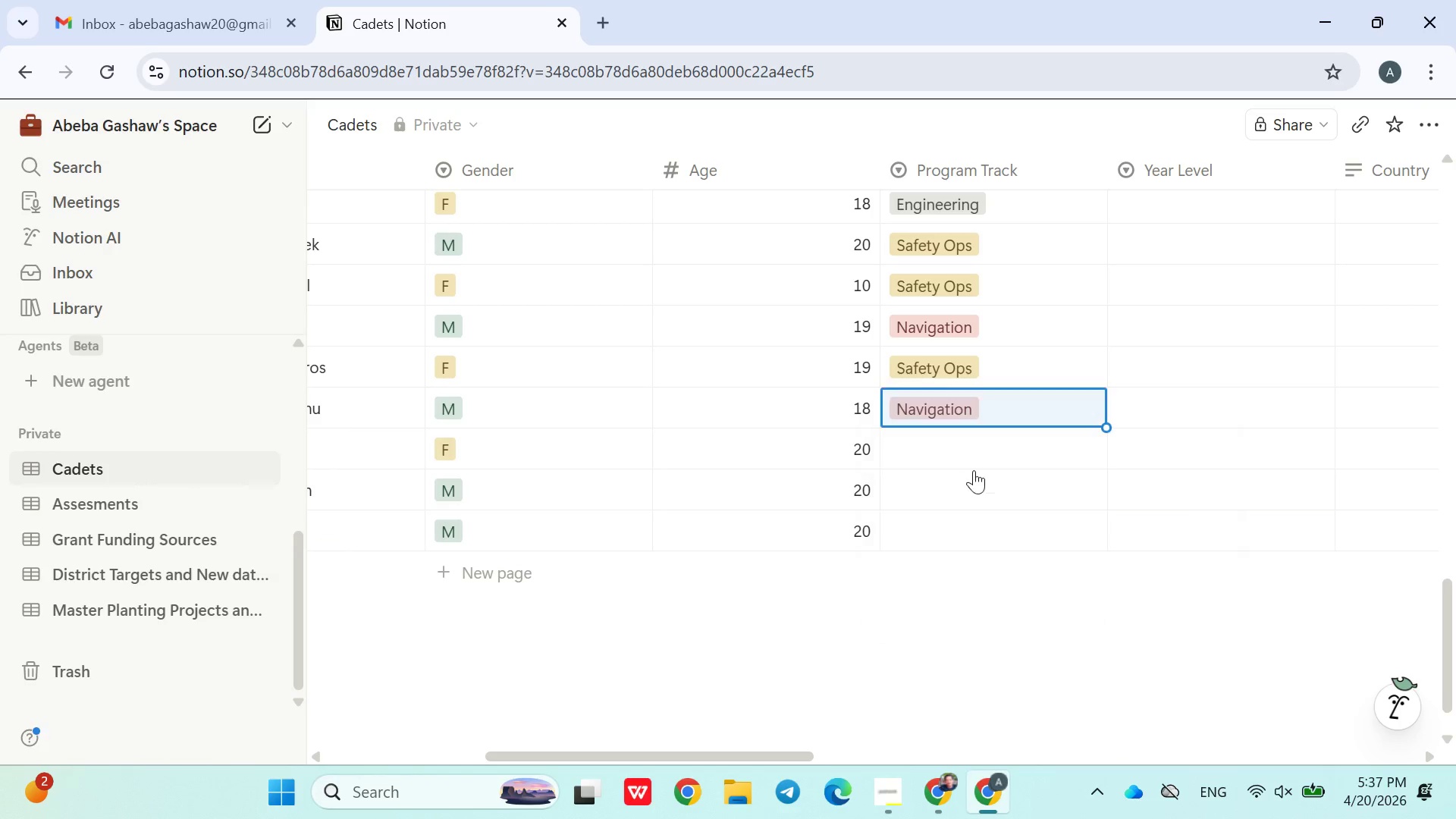 
triple_click([967, 460])
 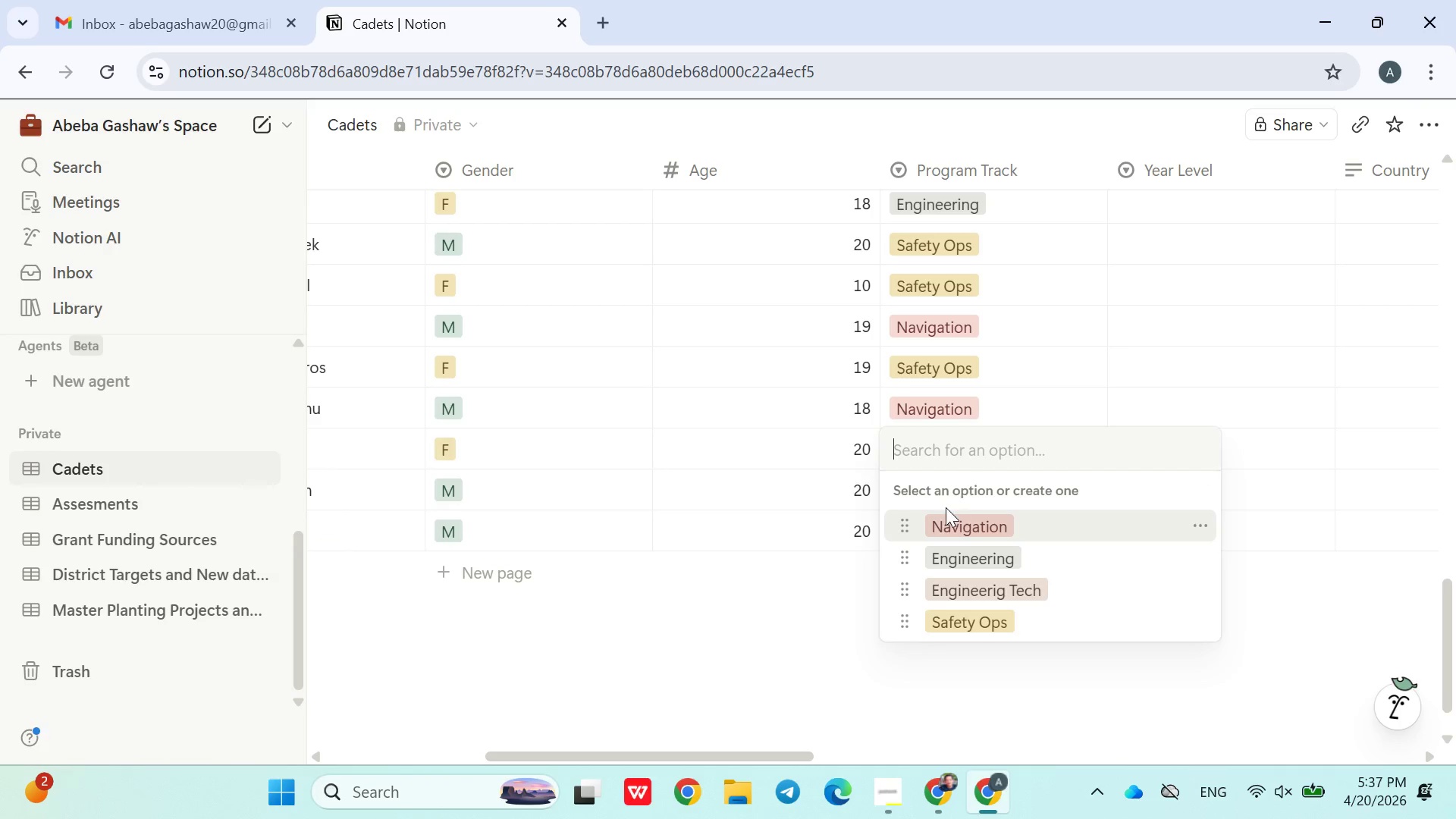 
left_click([962, 548])
 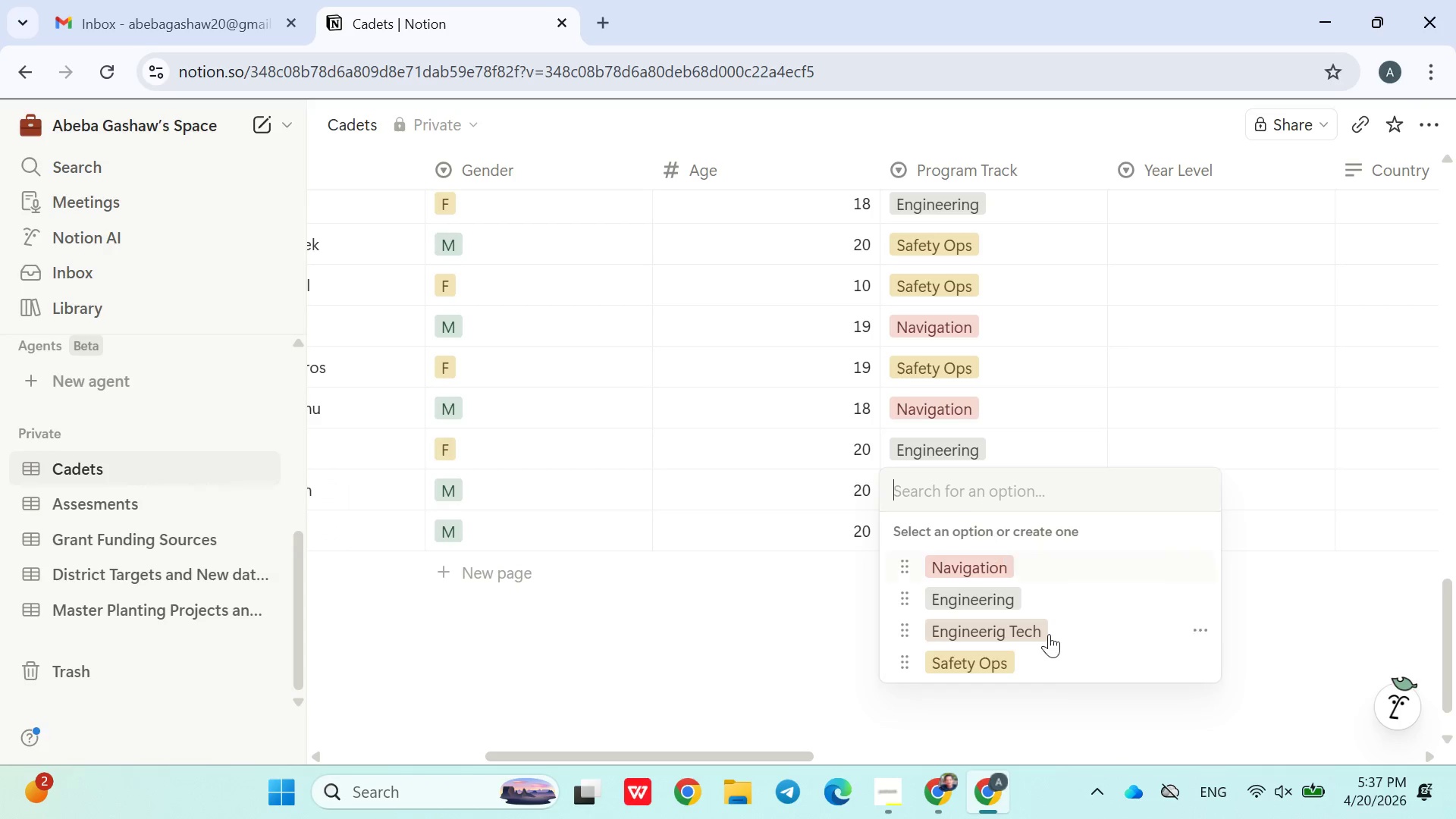 
left_click([1049, 634])
 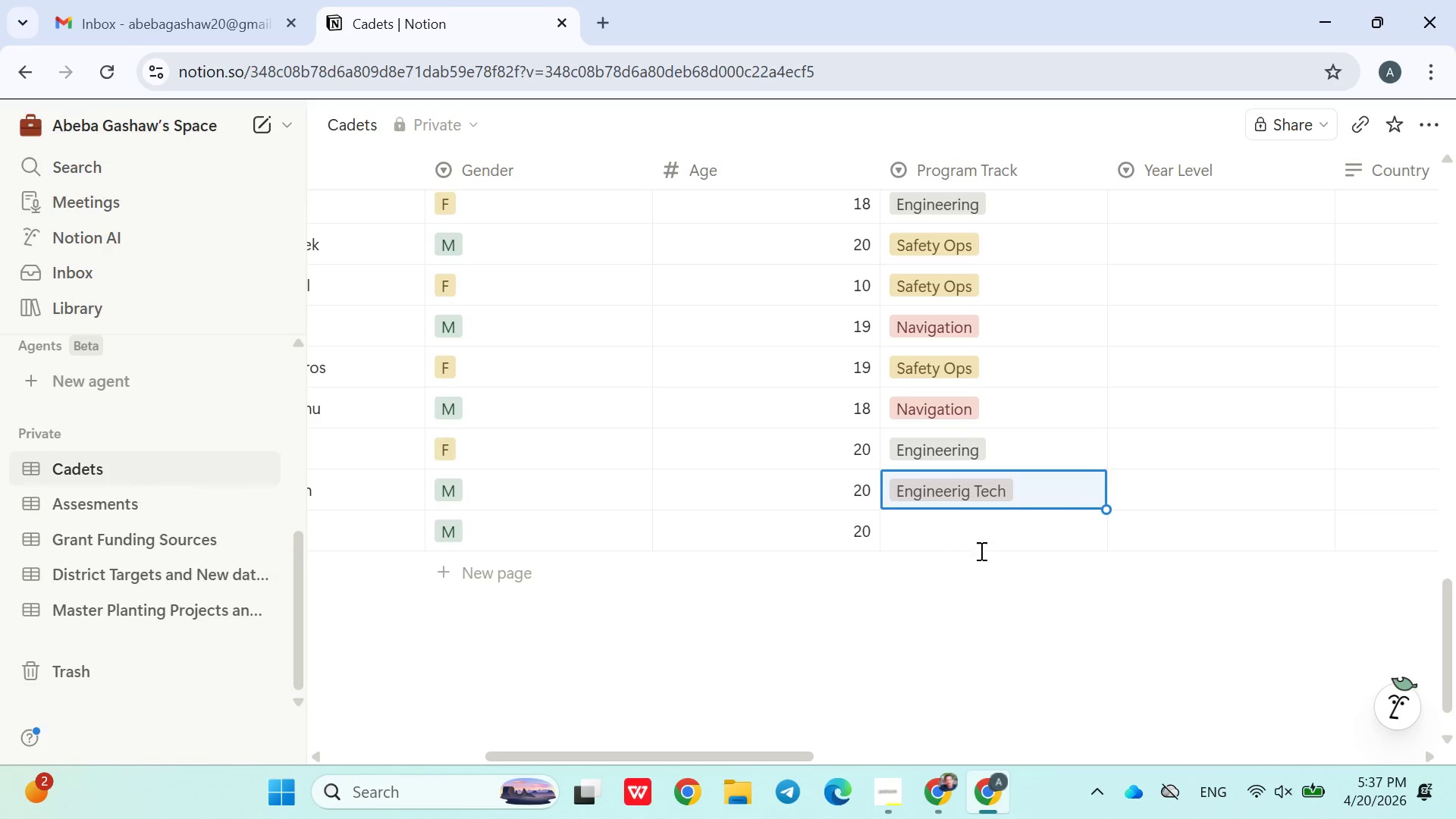 
left_click([967, 537])
 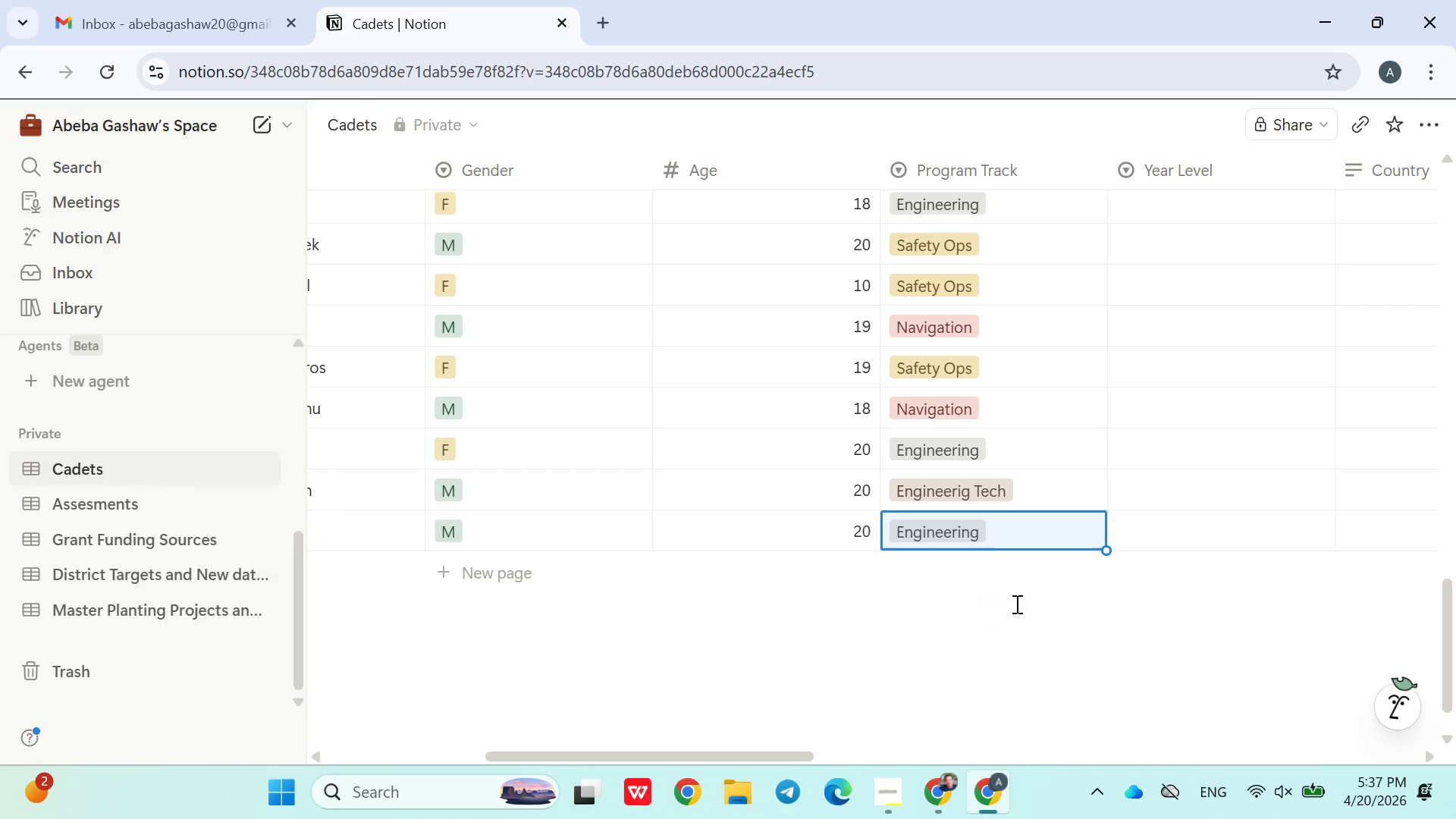 
scroll: coordinate [1089, 558], scroll_direction: up, amount: 10.0
 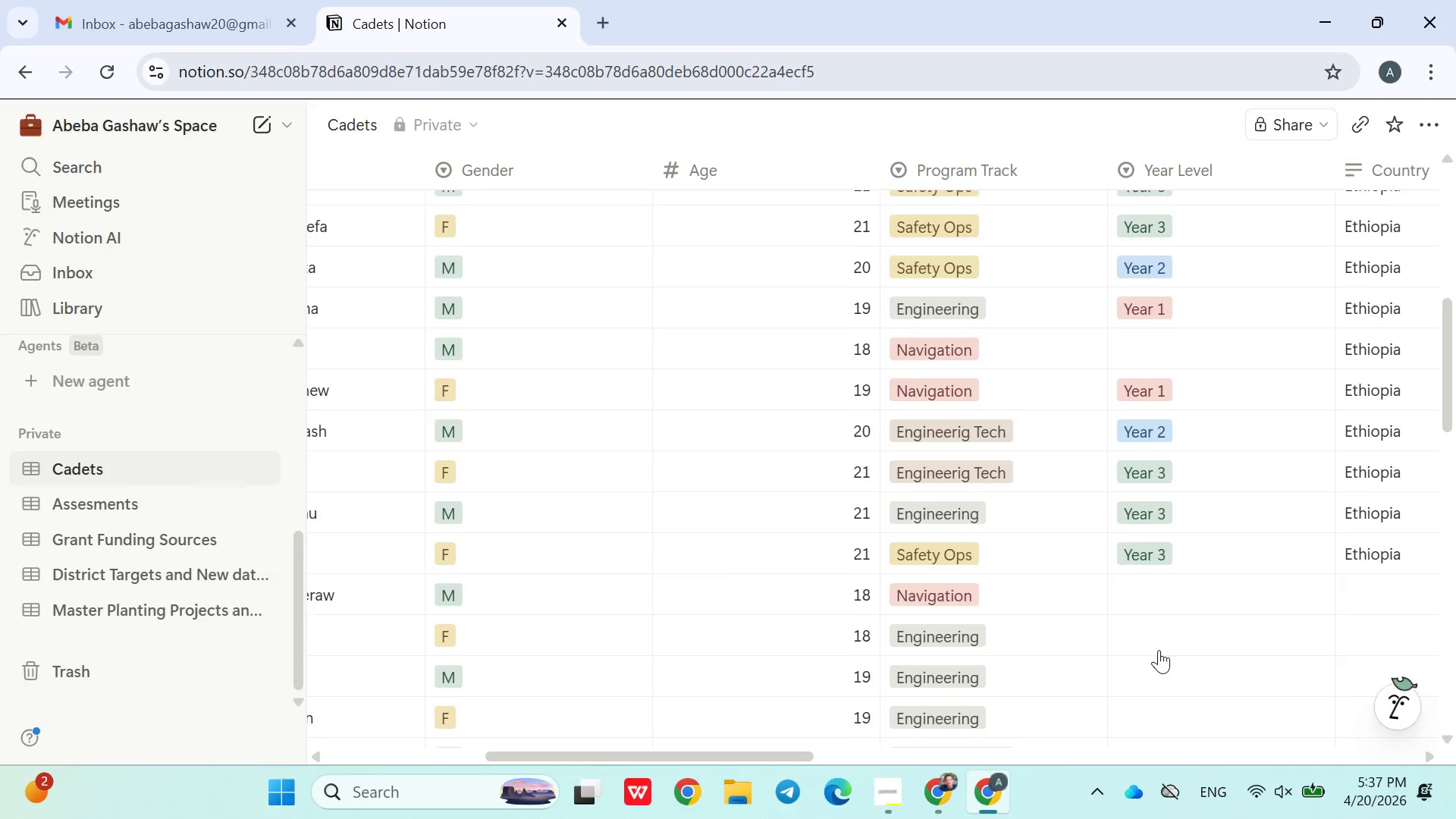 
scroll: coordinate [1157, 652], scroll_direction: down, amount: 1.0
 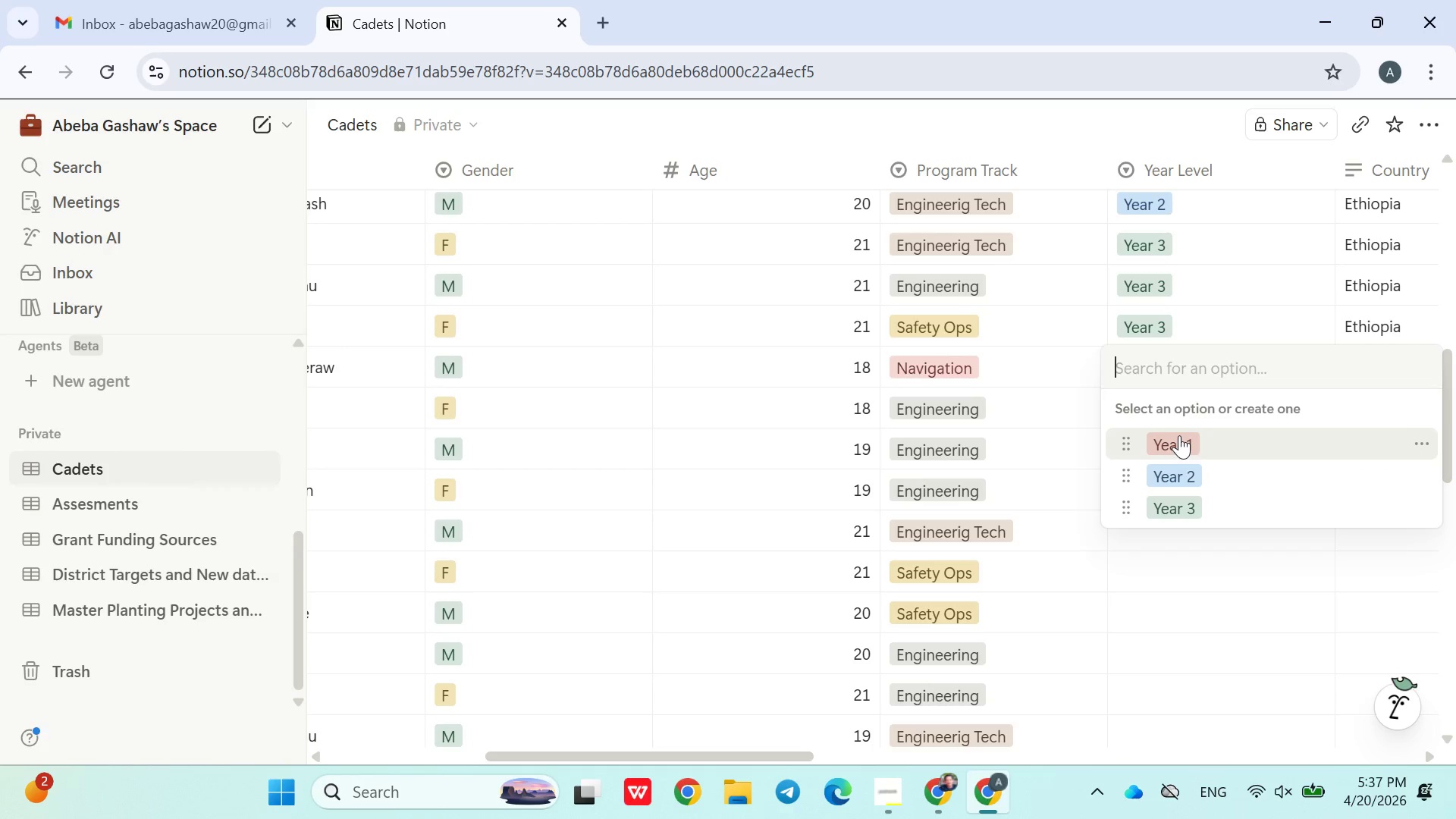 
left_click([1181, 441])
 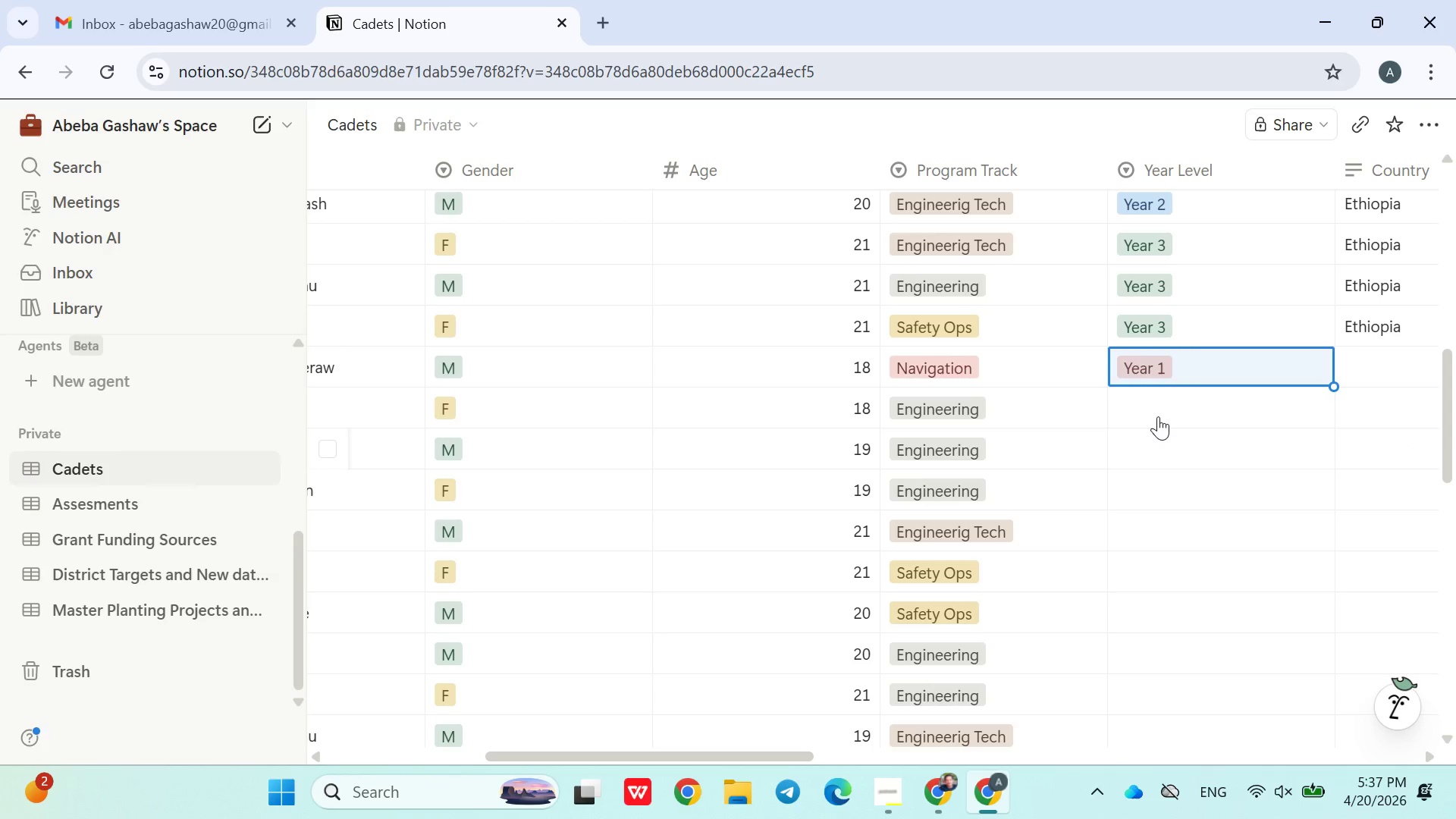 
left_click([1153, 408])
 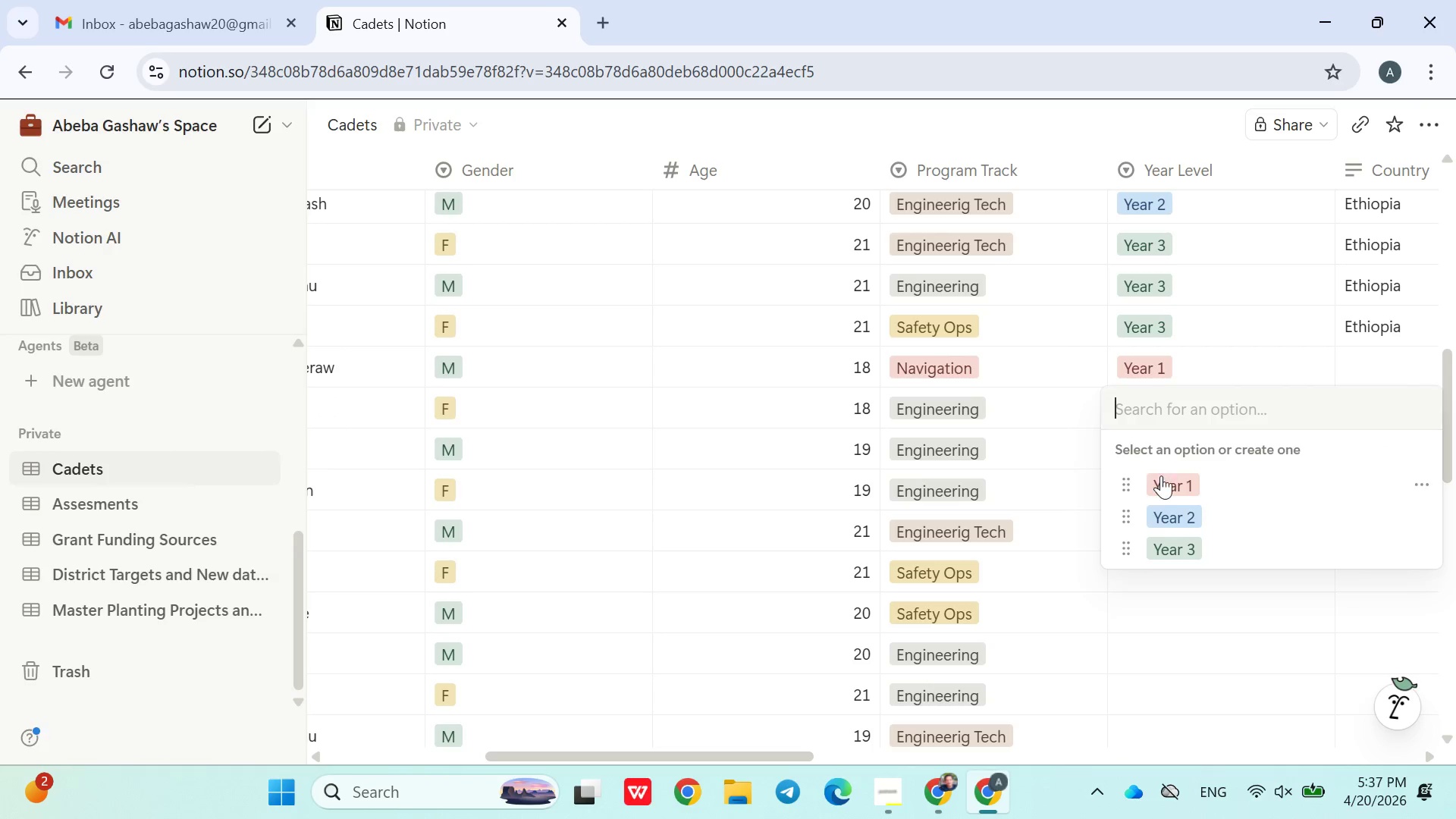 
left_click([1161, 475])
 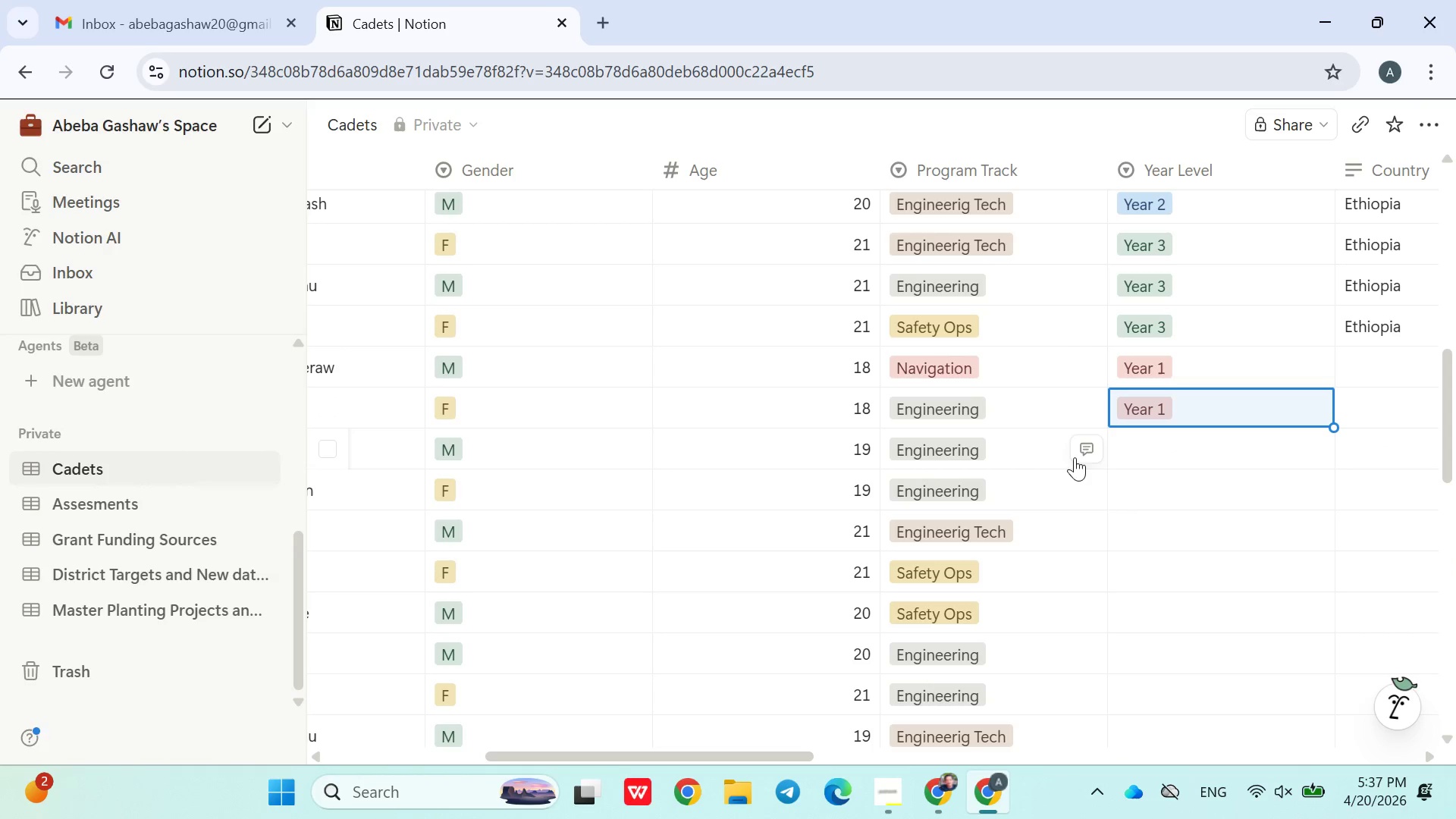 
left_click([1130, 447])
 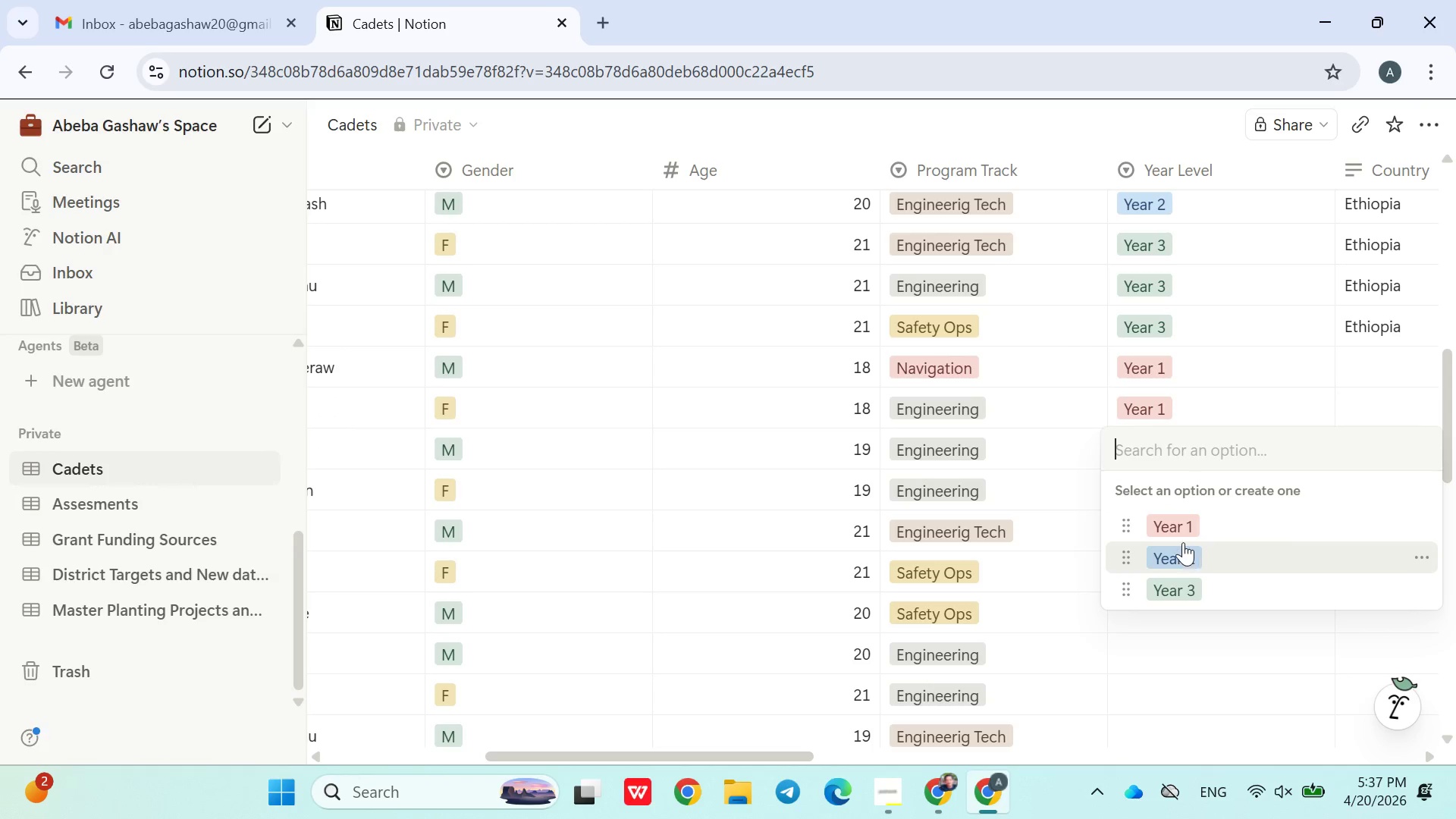 
left_click([1178, 534])
 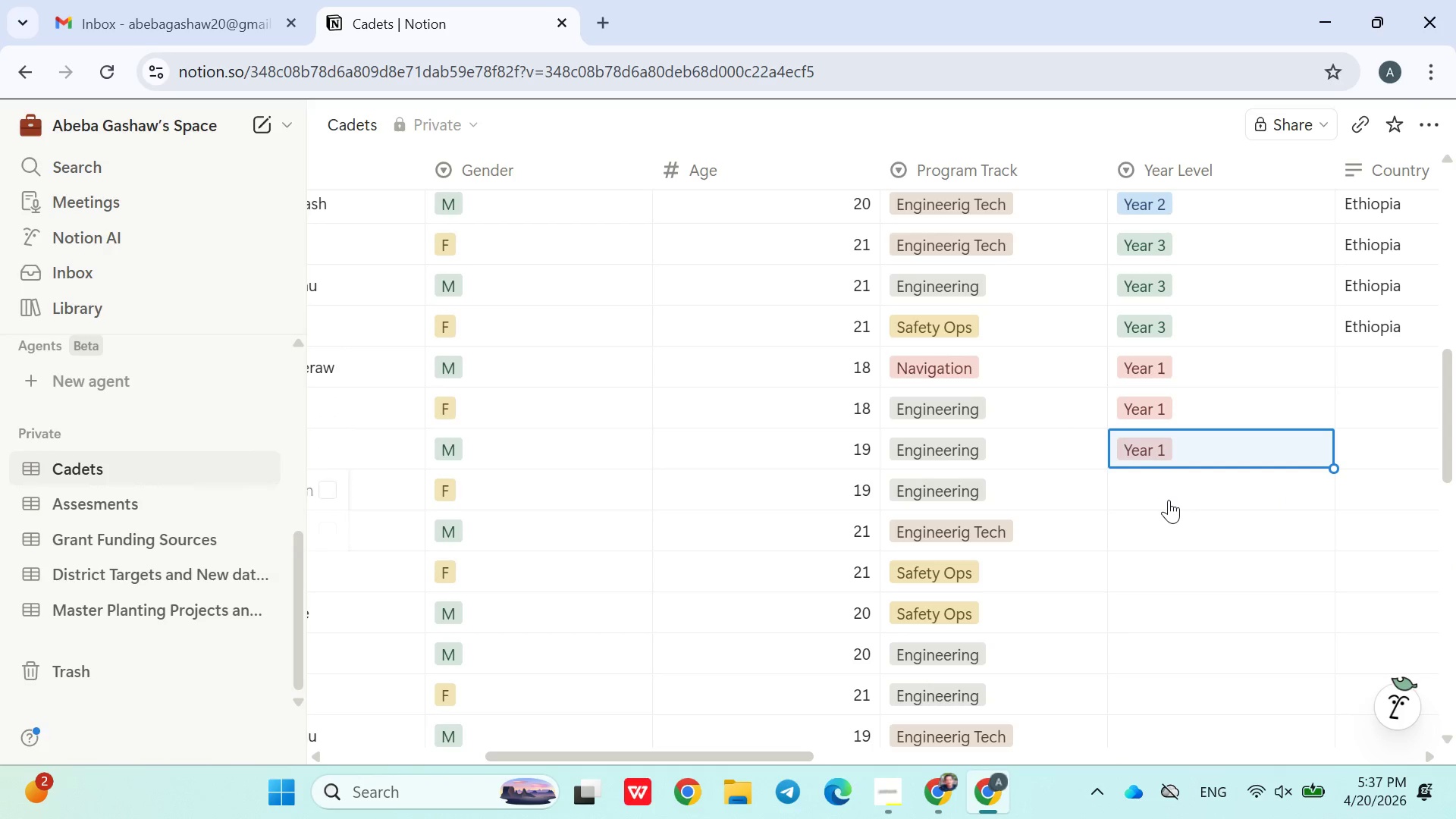 
left_click([1164, 493])
 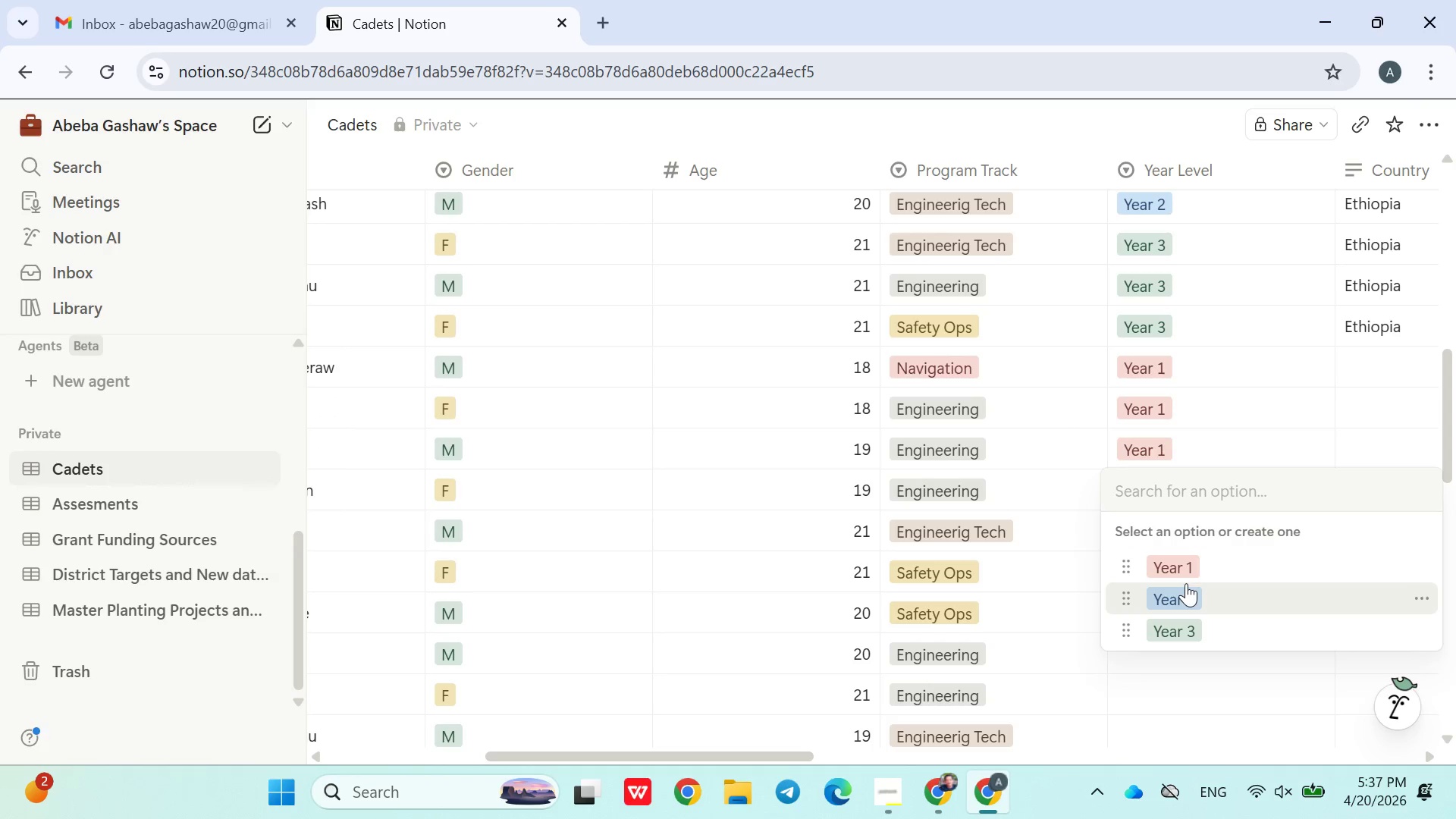 
left_click([1182, 588])
 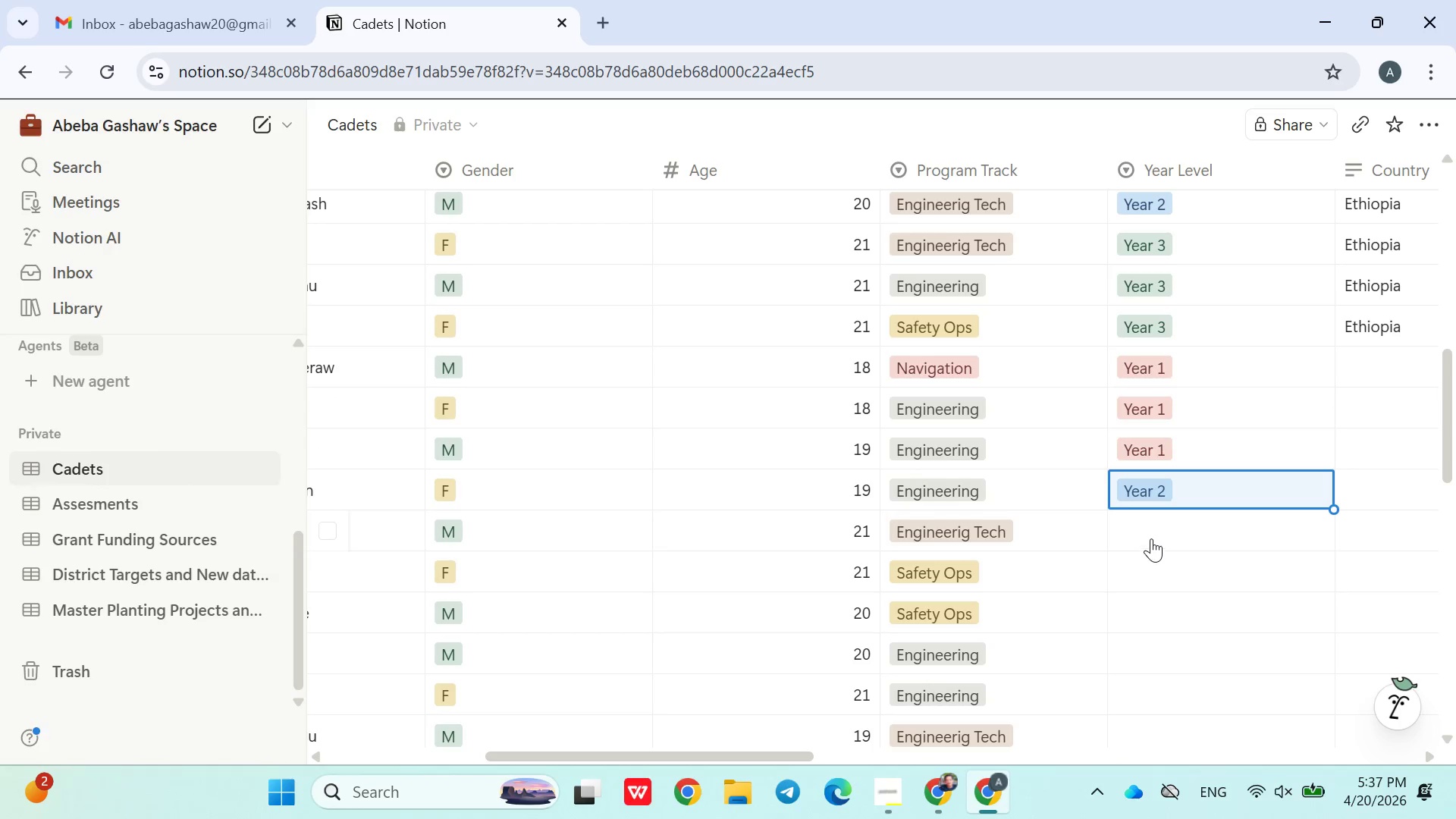 
left_click([1151, 538])
 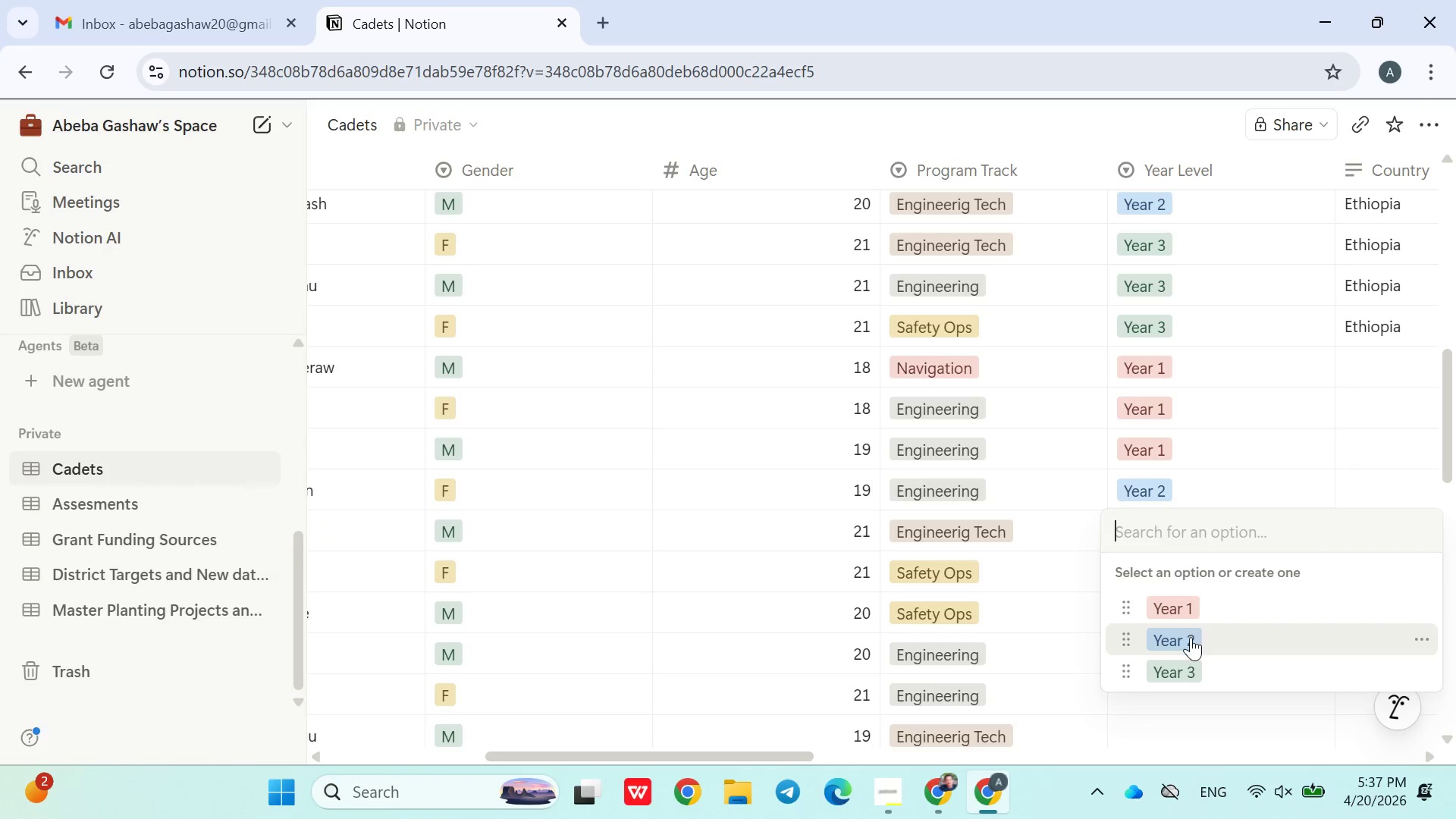 
left_click([1182, 663])
 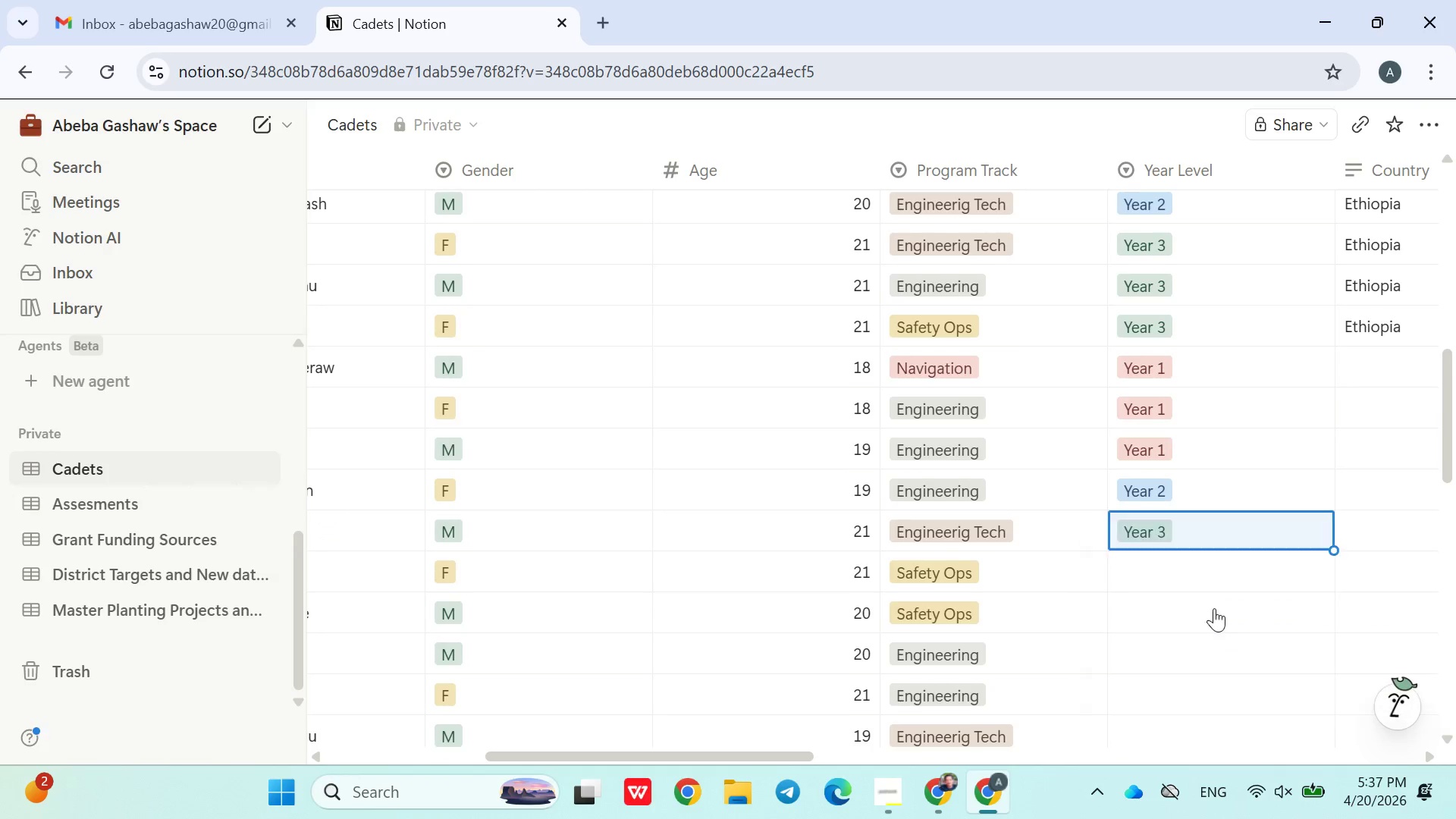 
scroll: coordinate [1214, 608], scroll_direction: down, amount: 2.0
 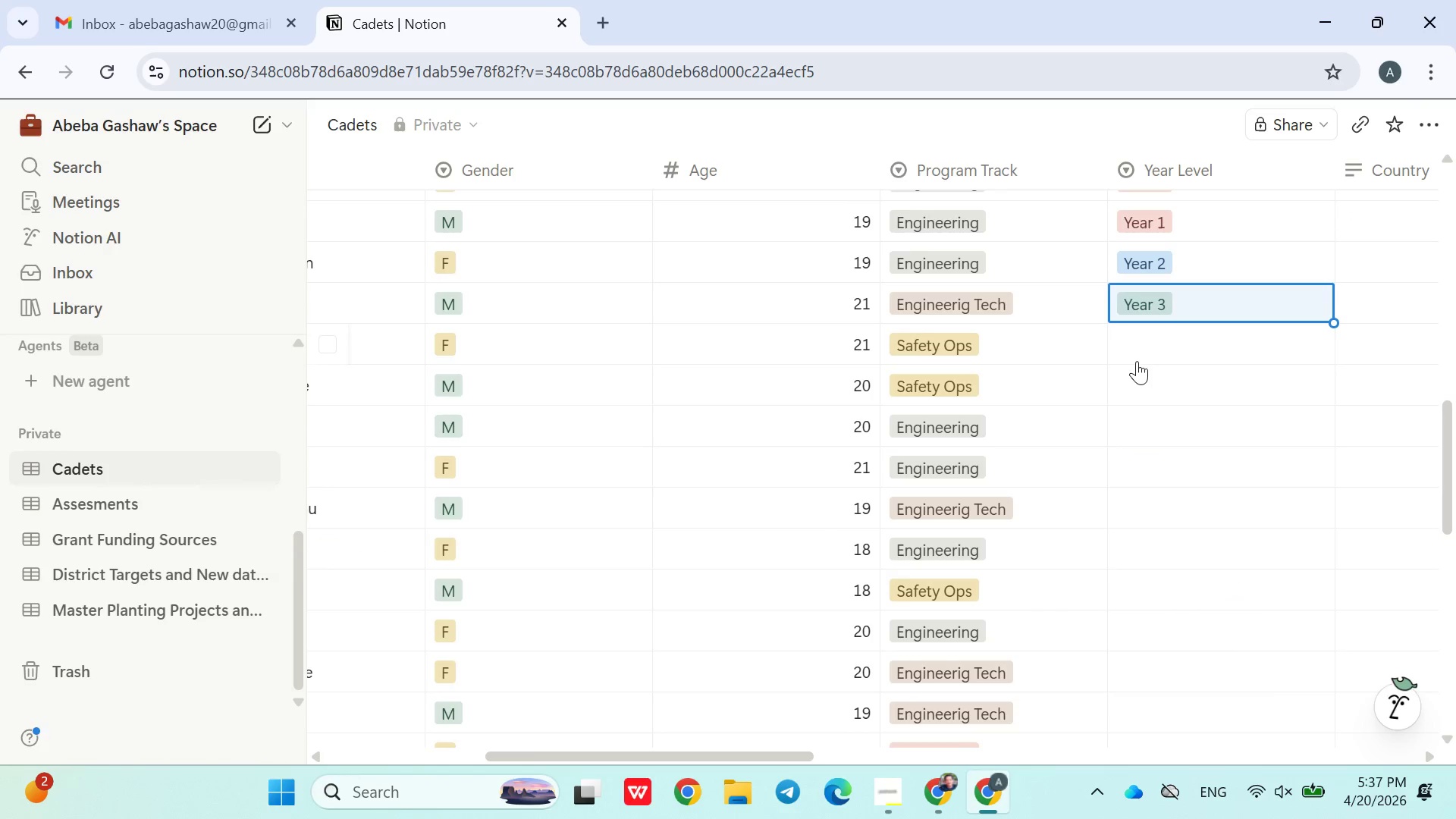 
left_click([1137, 361])
 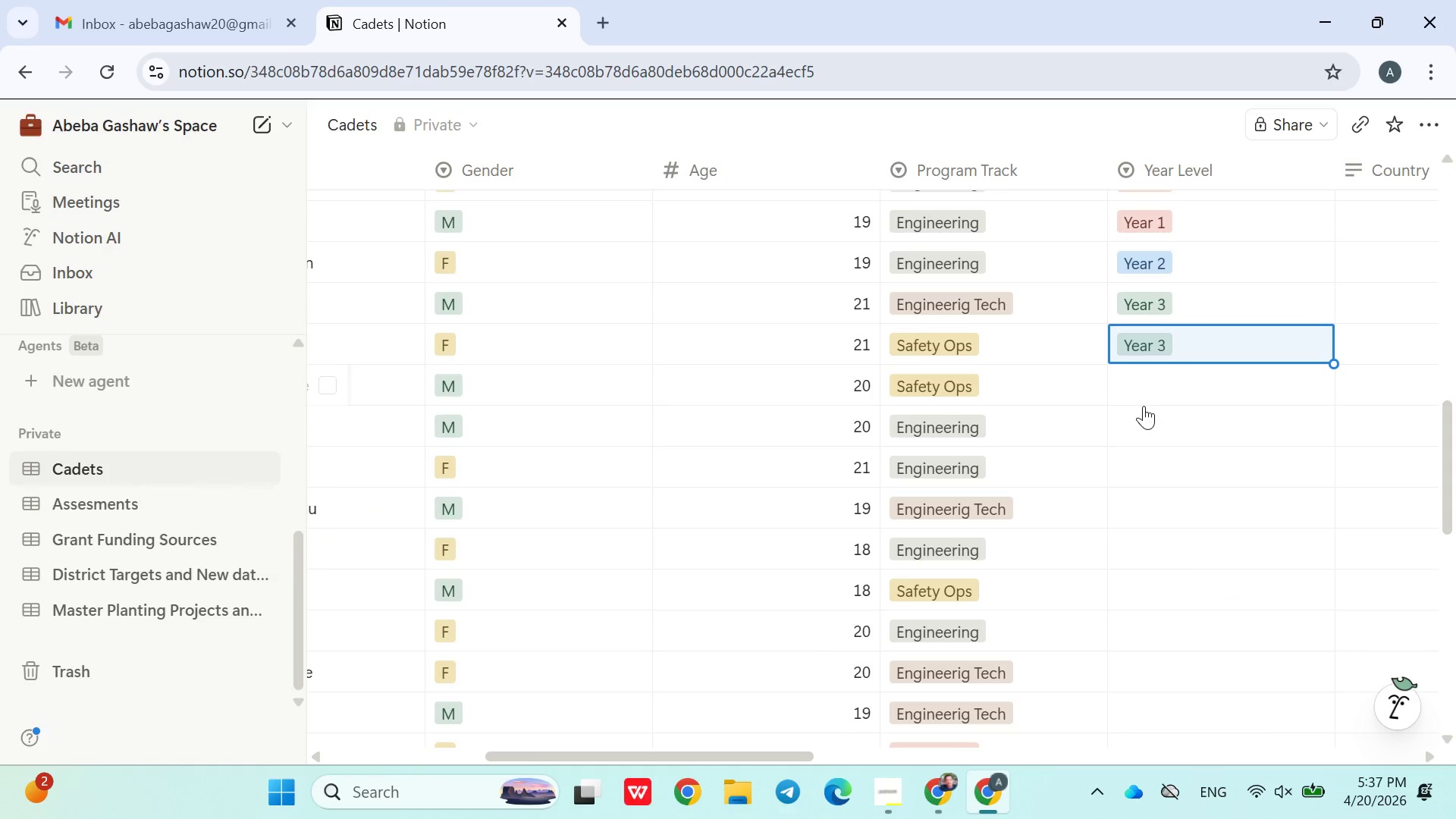 
left_click([1141, 391])
 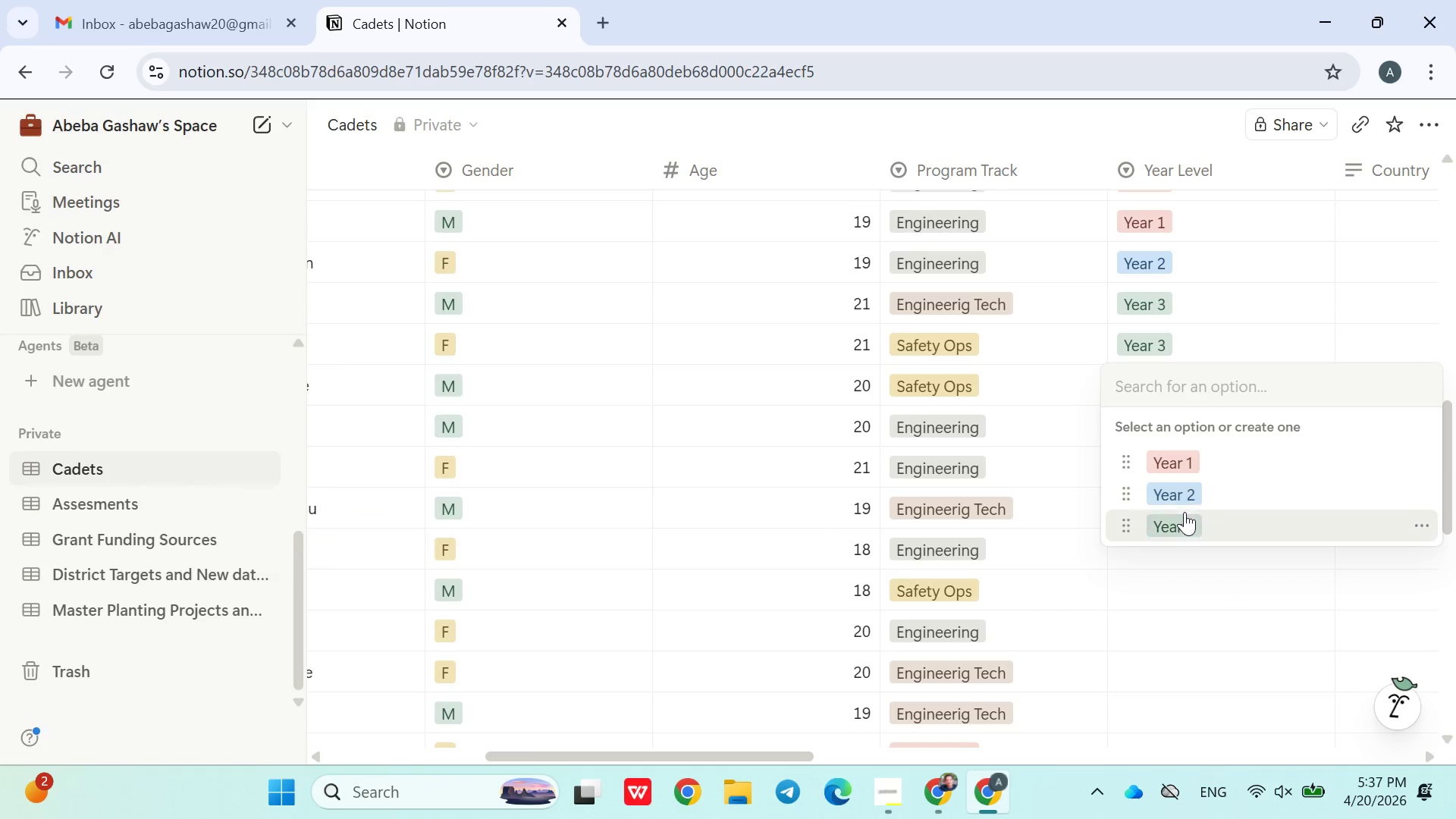 
left_click([1185, 512])
 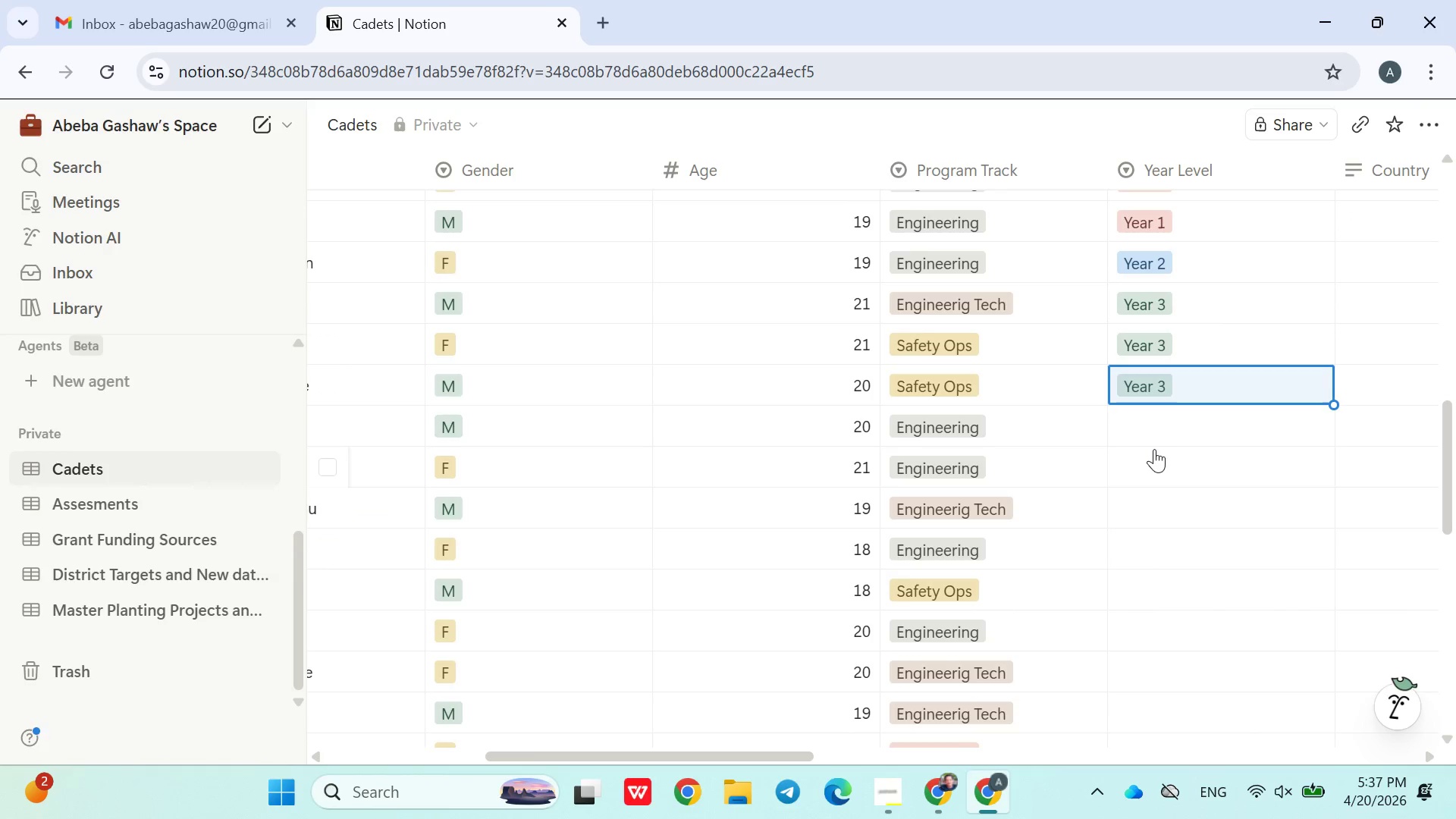 
left_click([1149, 433])
 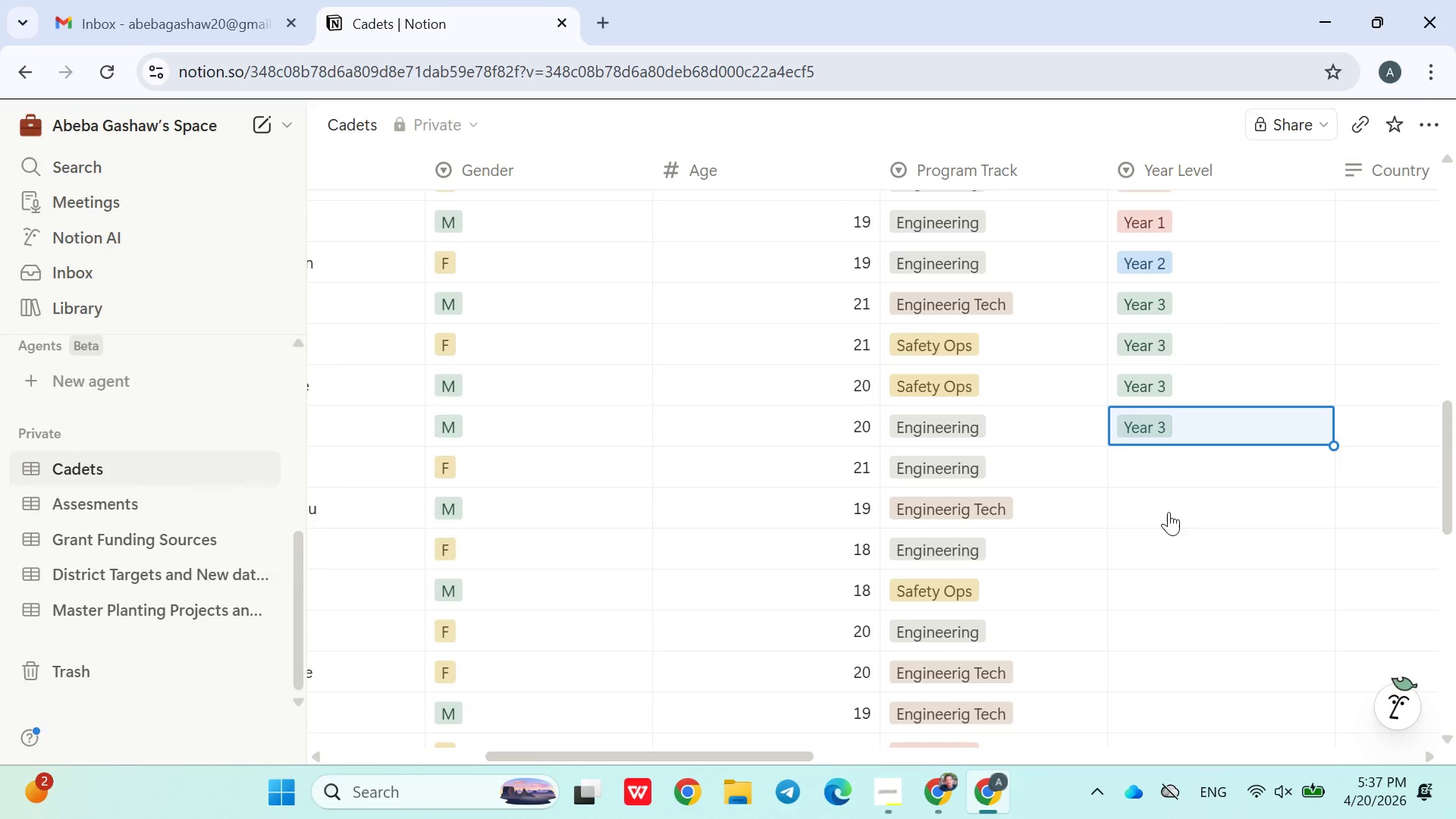 
left_click([1152, 463])
 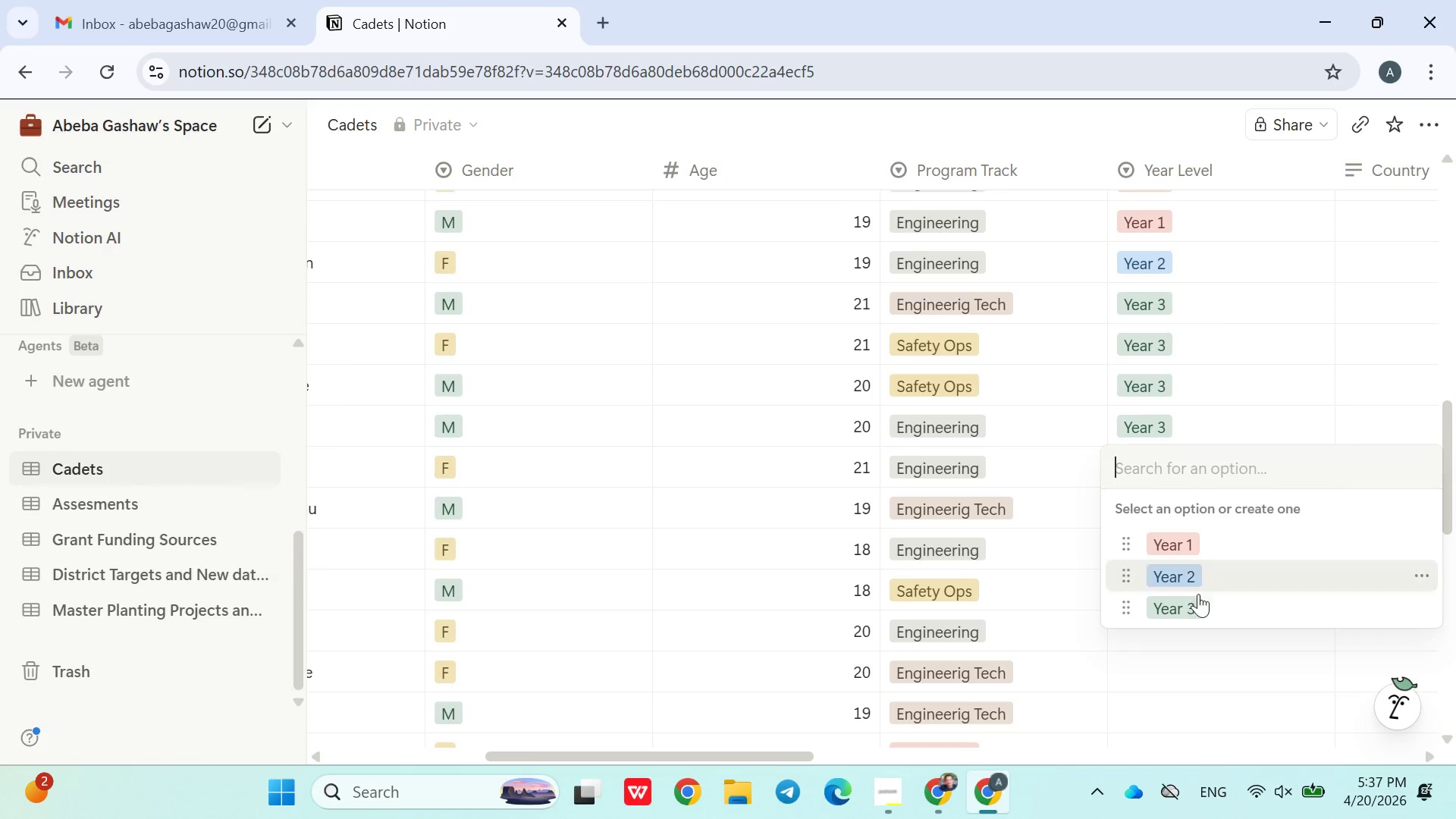 
left_click([1198, 598])
 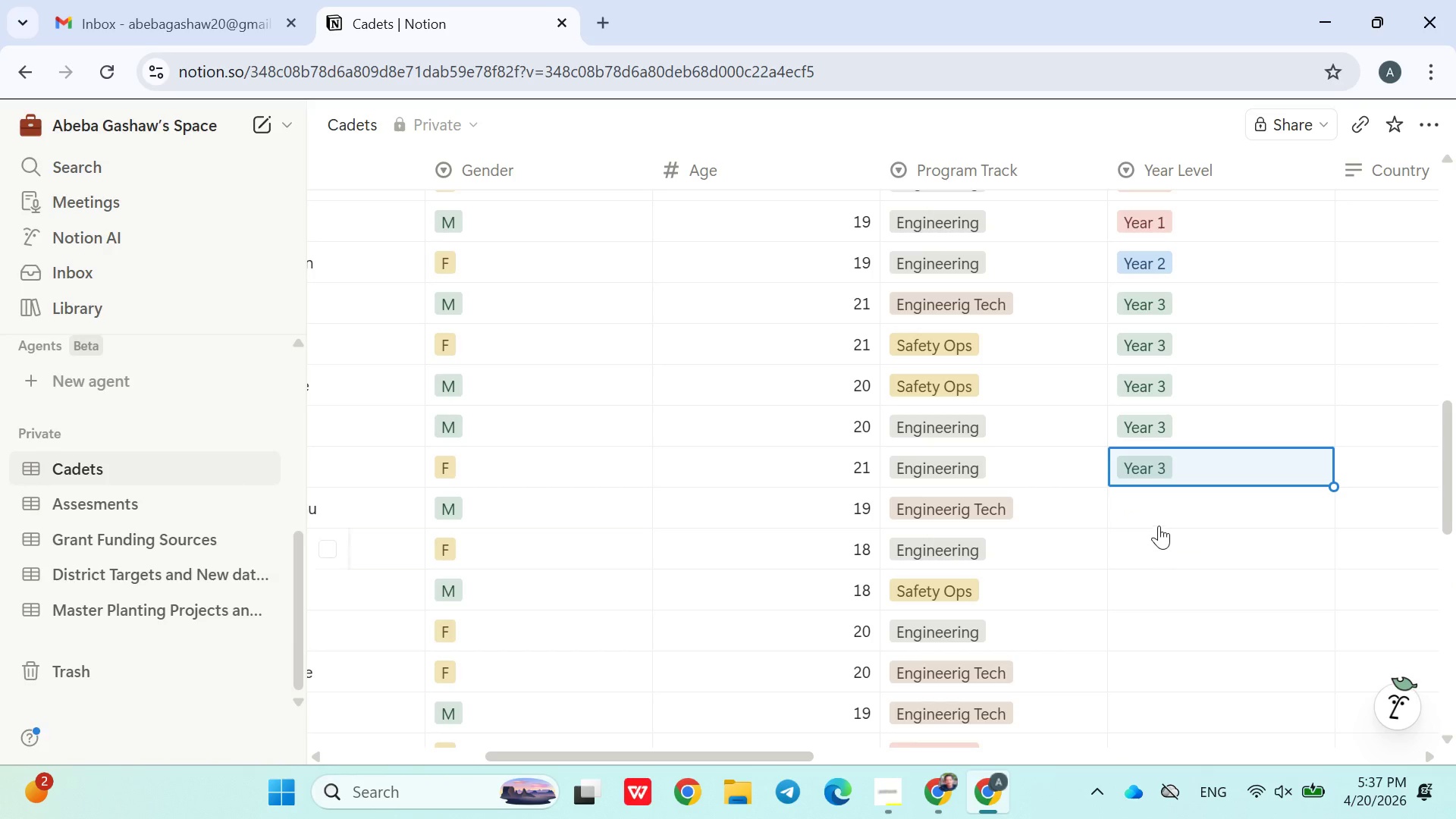 
left_click([1155, 510])
 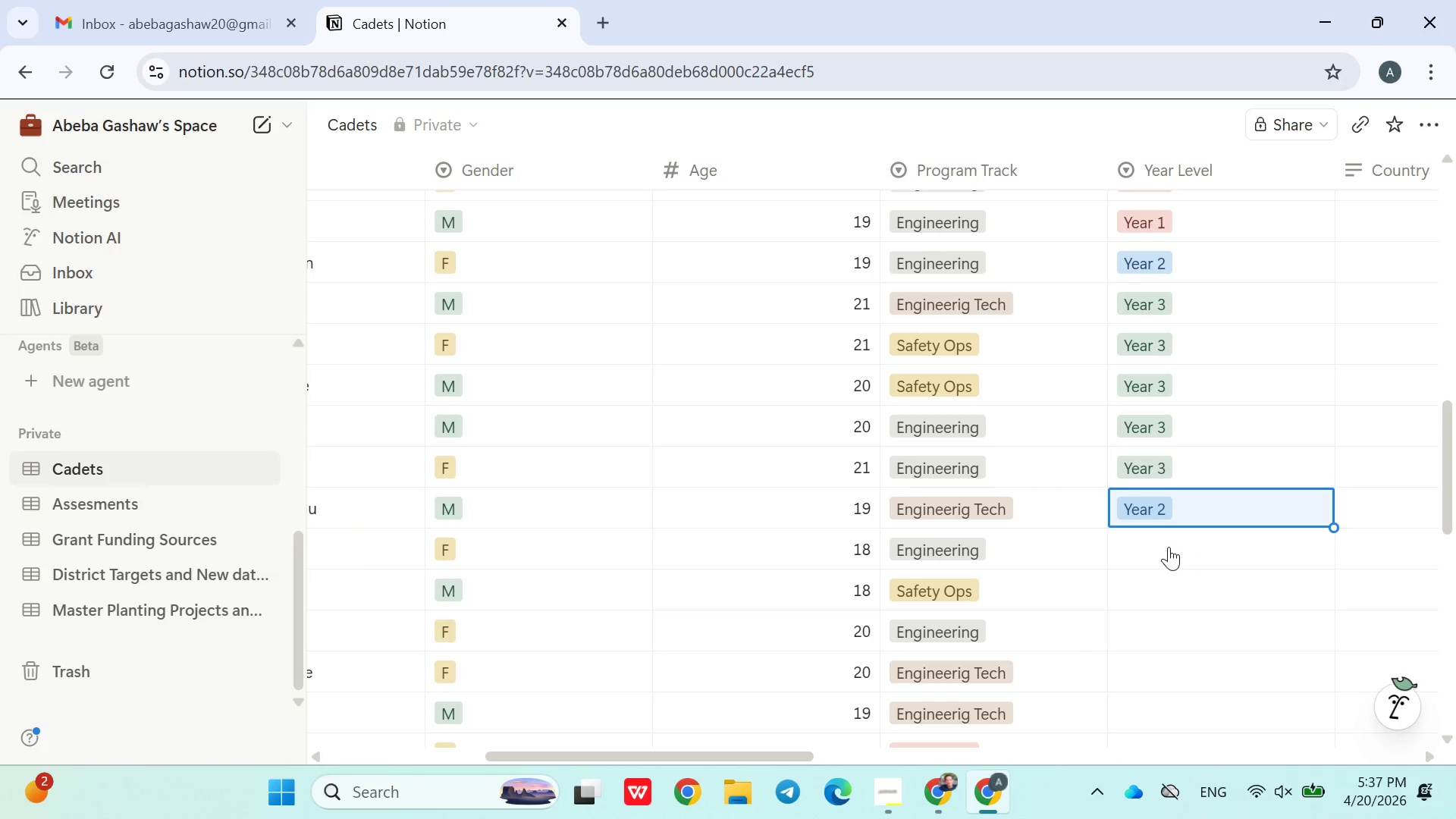 
left_click_drag(start_coordinate=[1169, 553], to_coordinate=[1166, 549])
 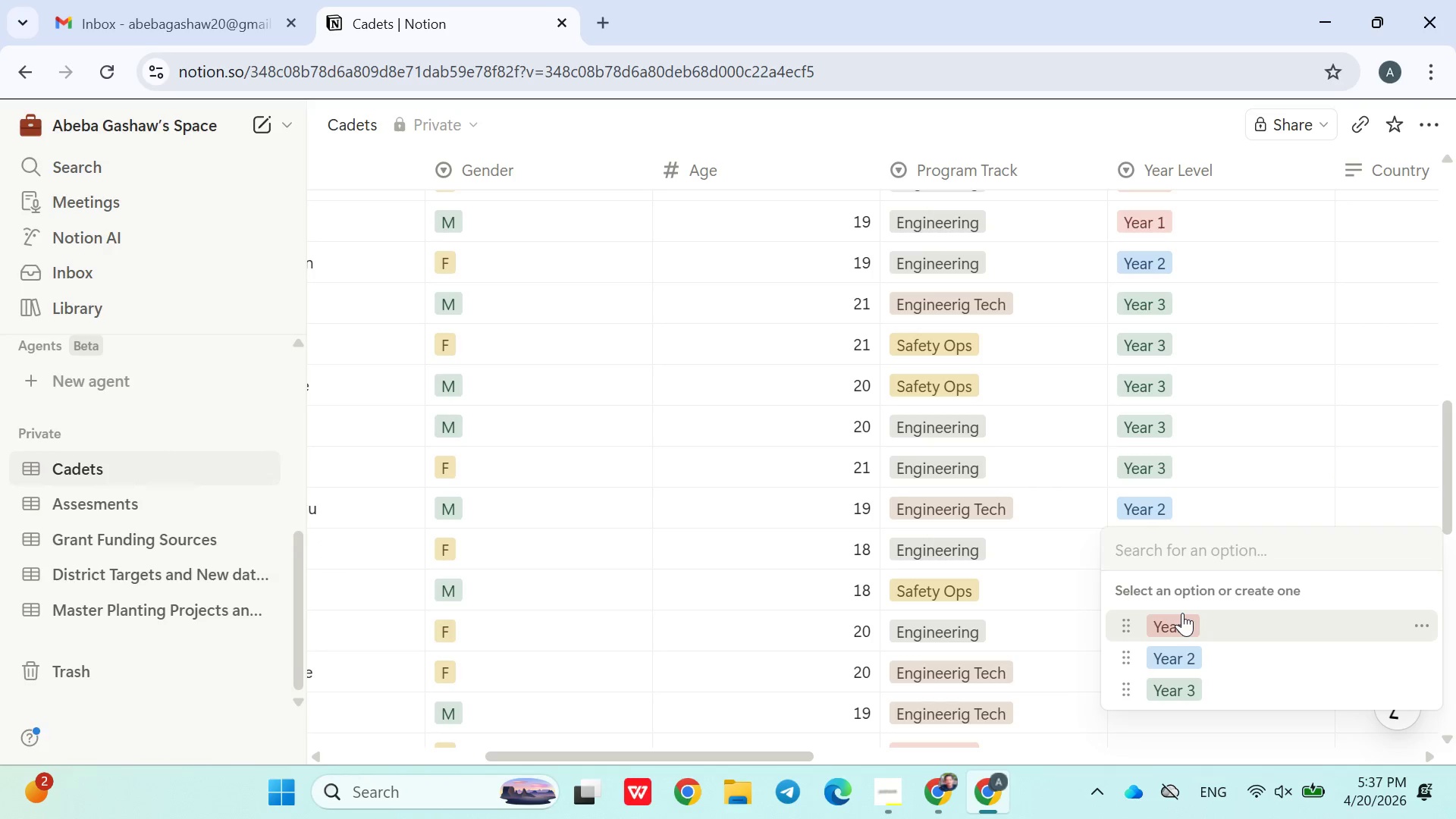 
scroll: coordinate [1193, 570], scroll_direction: down, amount: 2.0
 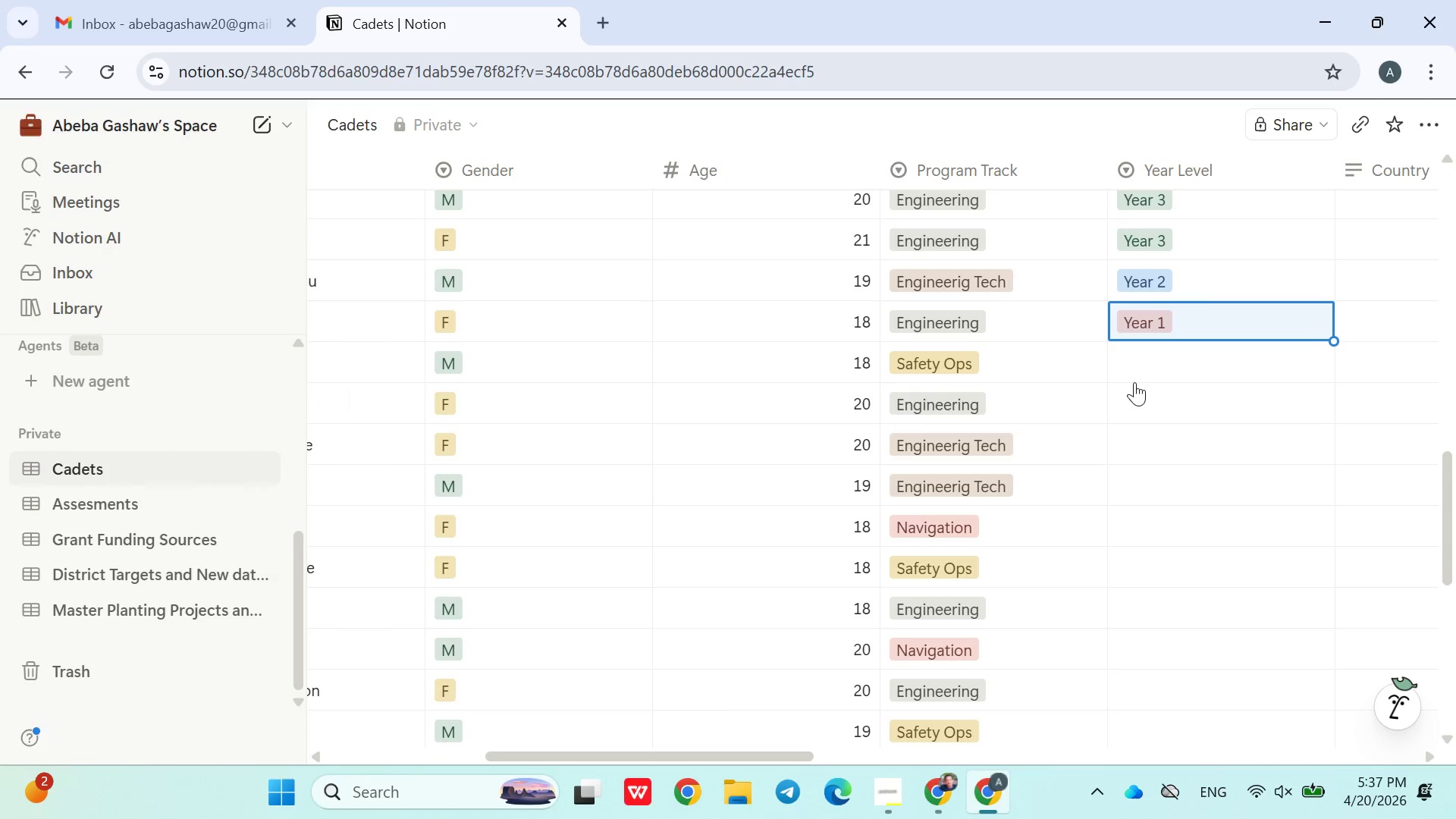 
left_click([1134, 367])
 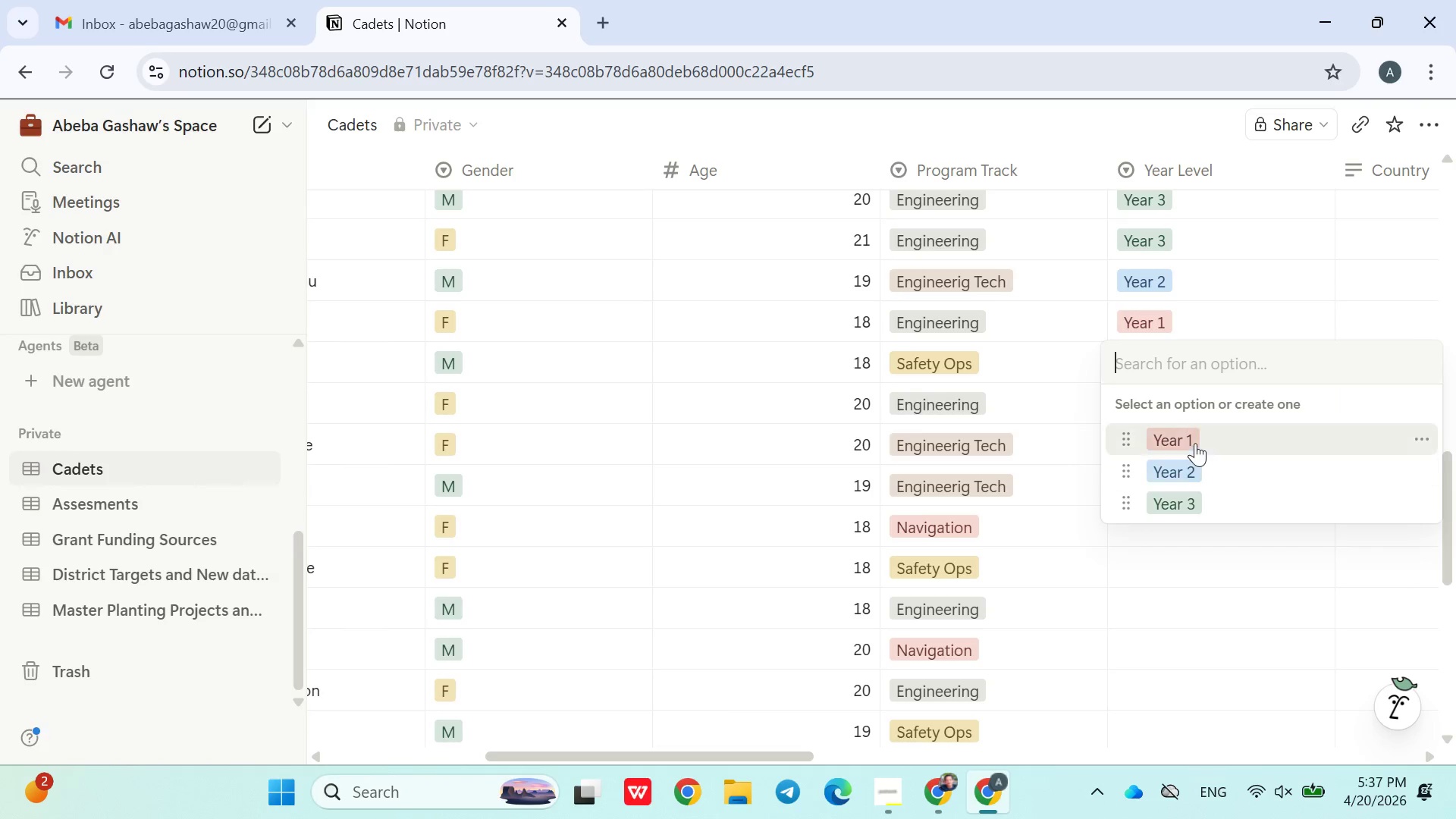 
left_click([1195, 443])
 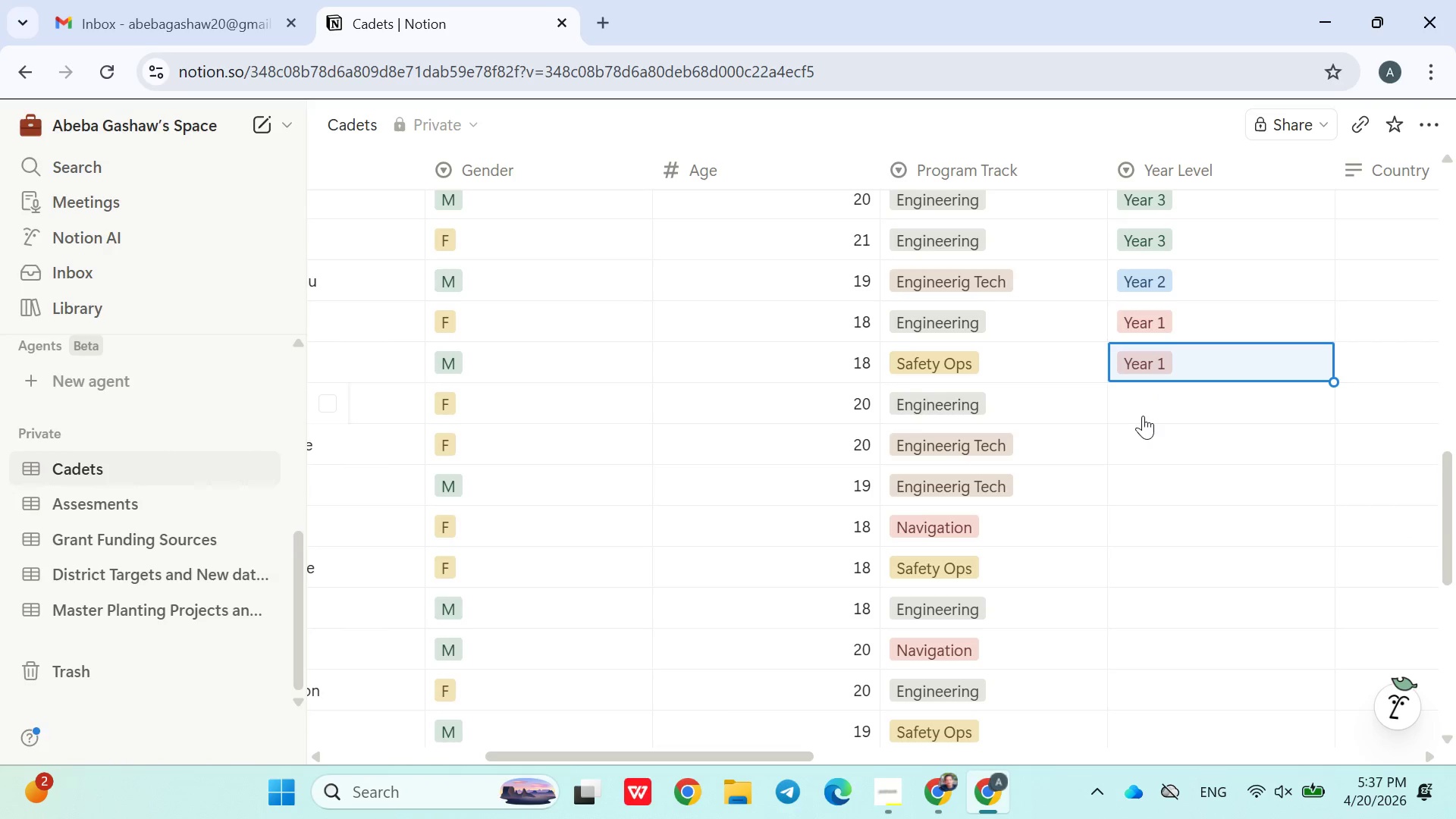 
left_click([1140, 414])
 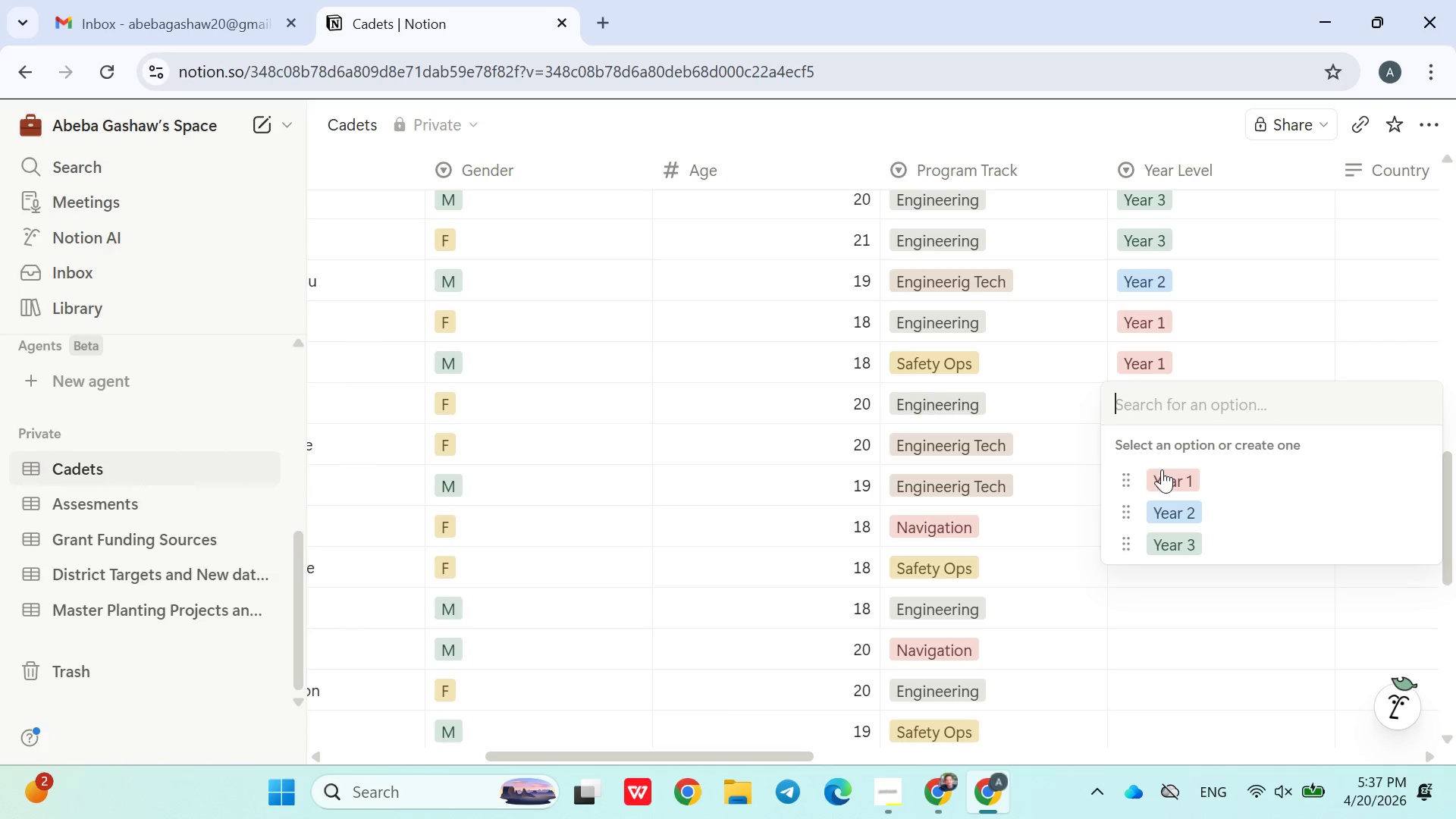 
left_click([1162, 469])
 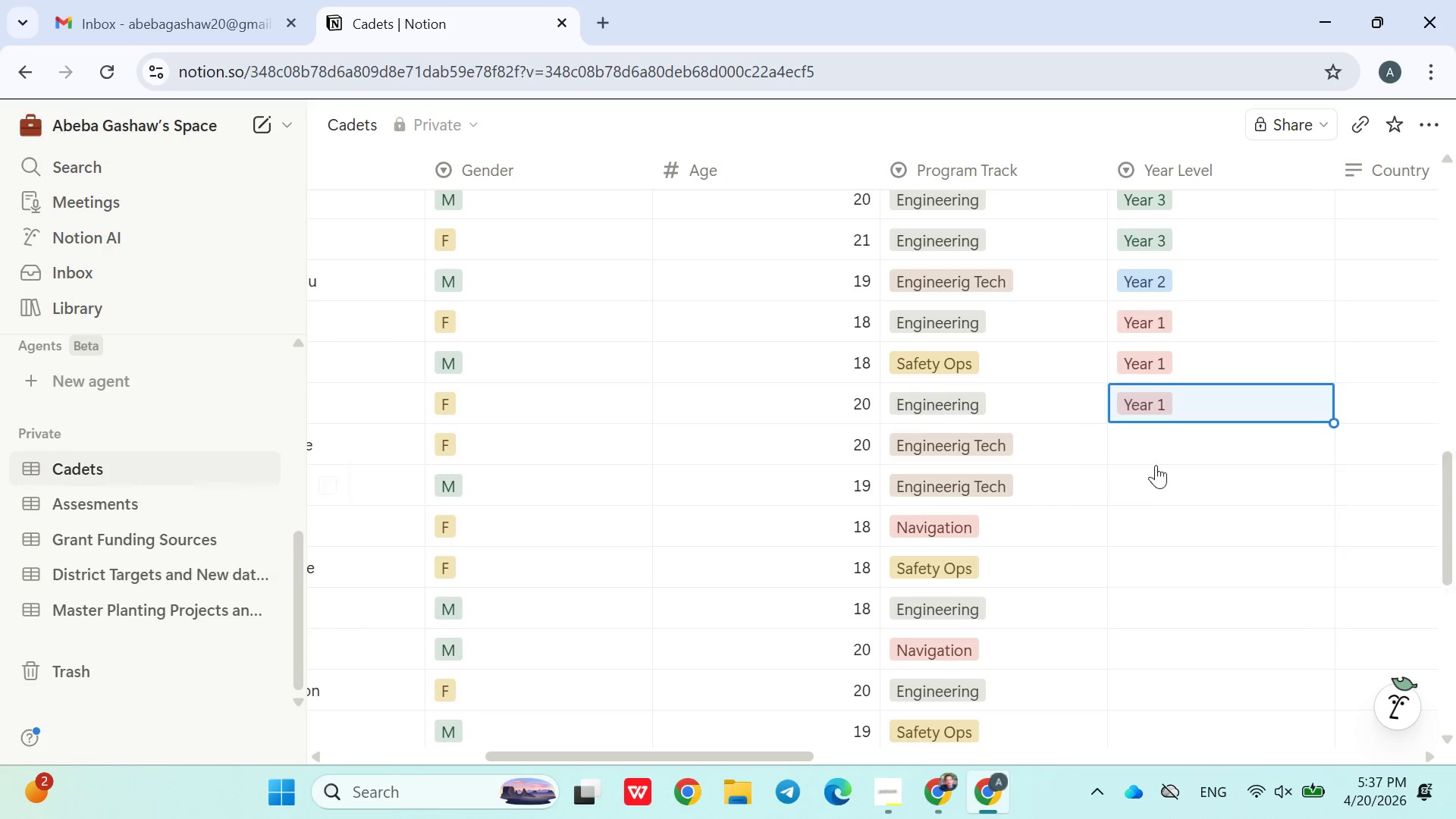 
left_click([1149, 458])
 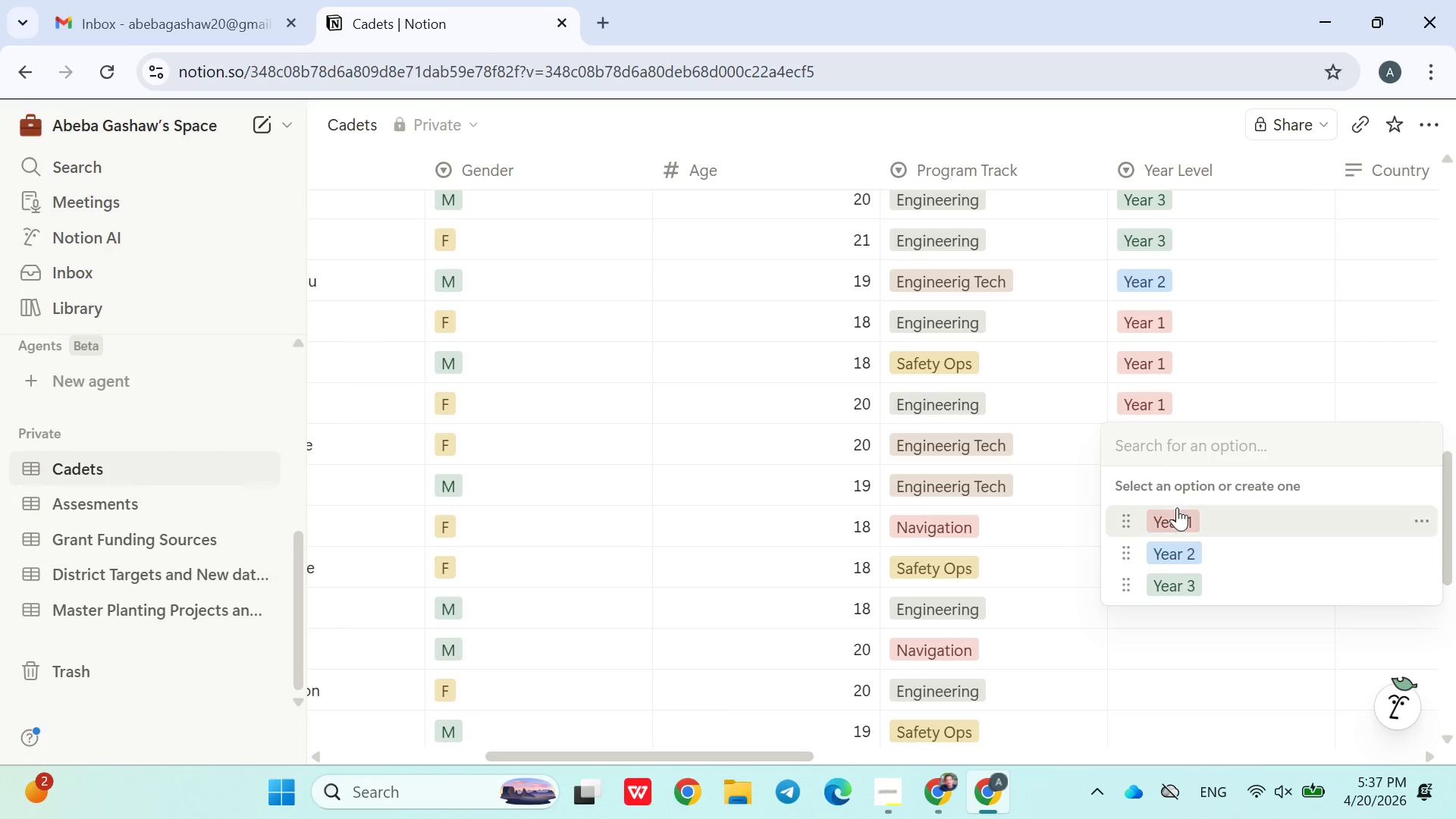 
left_click([1177, 507])
 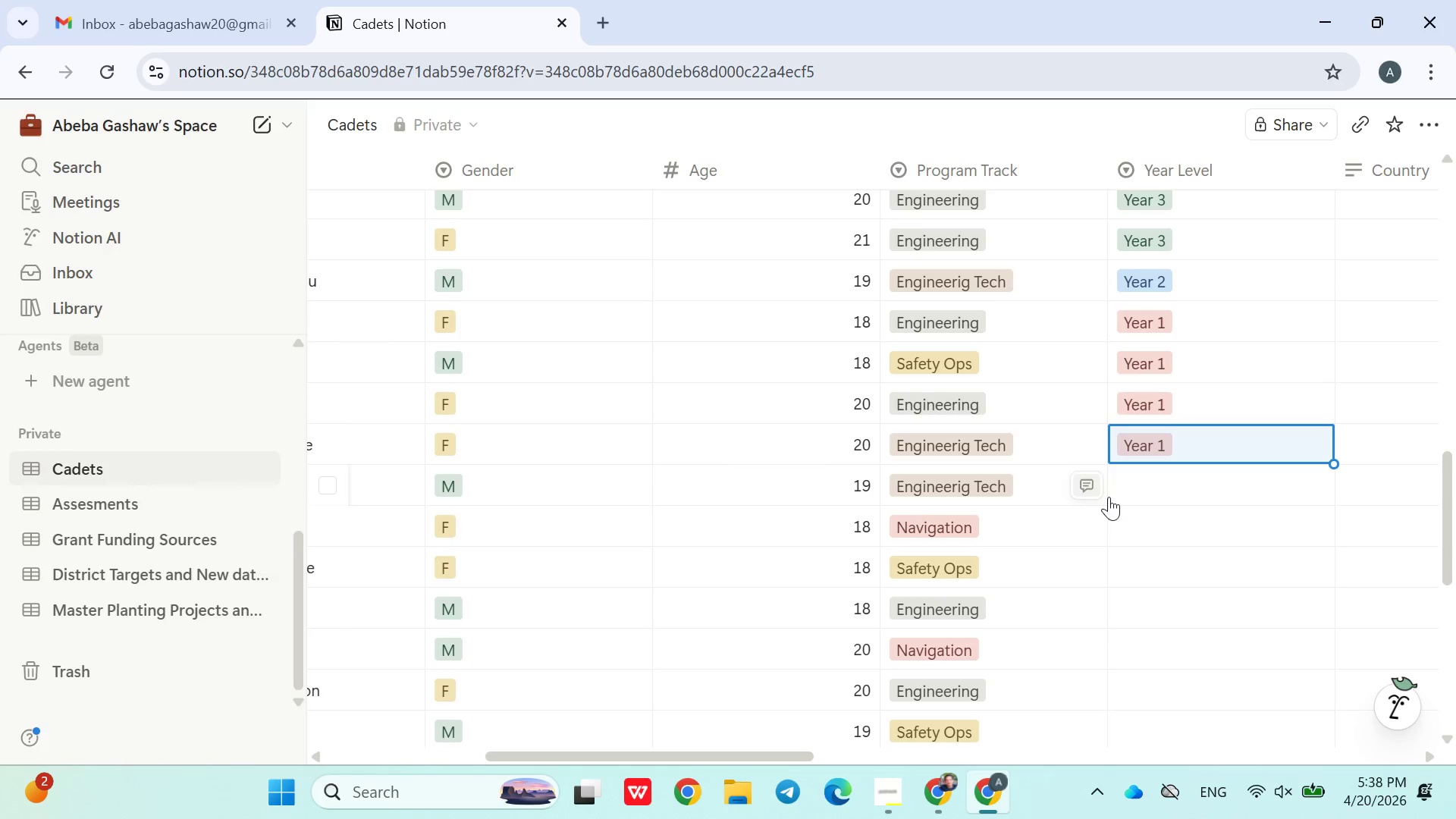 
left_click([1140, 491])
 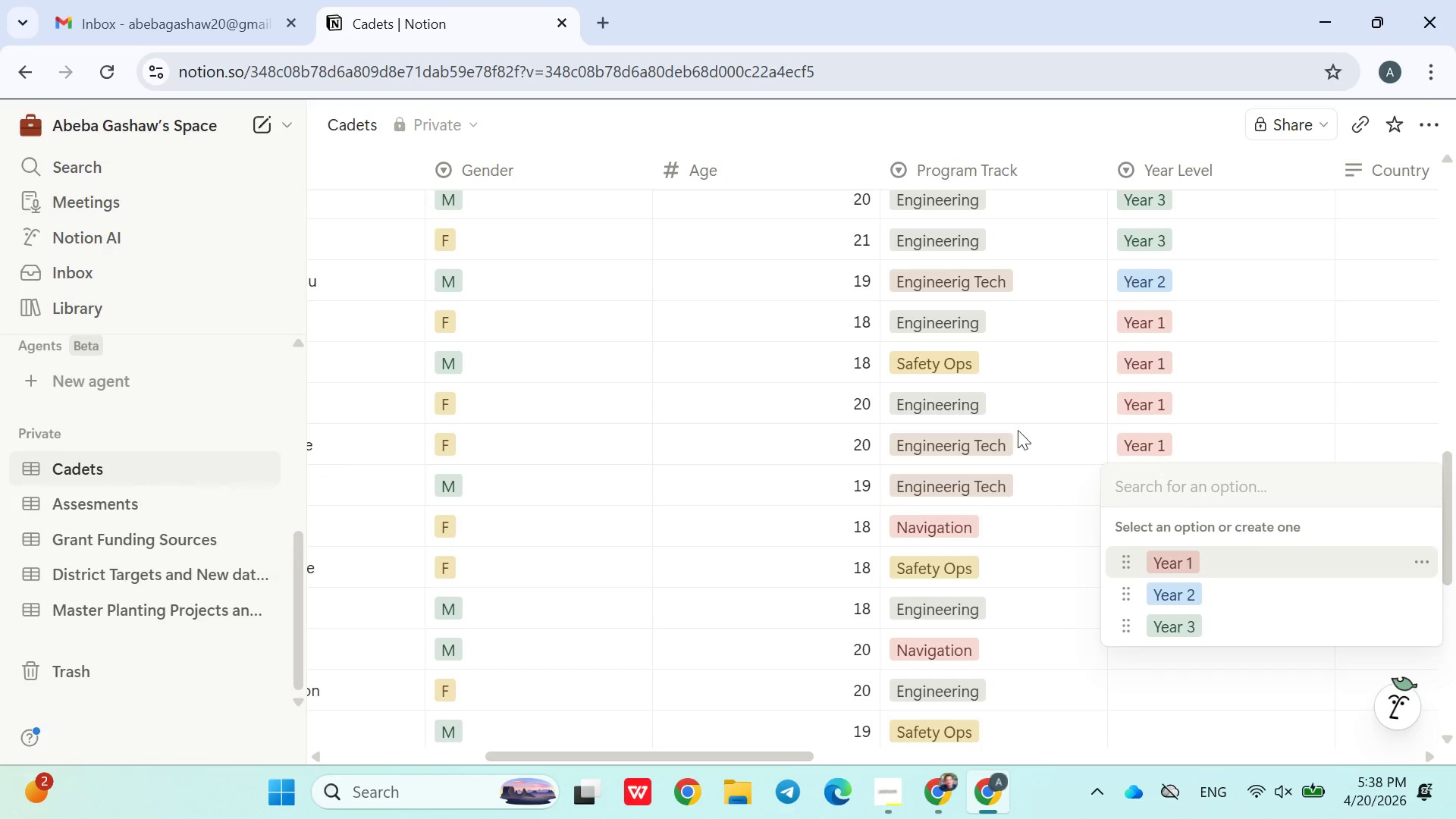 
wait(5.45)
 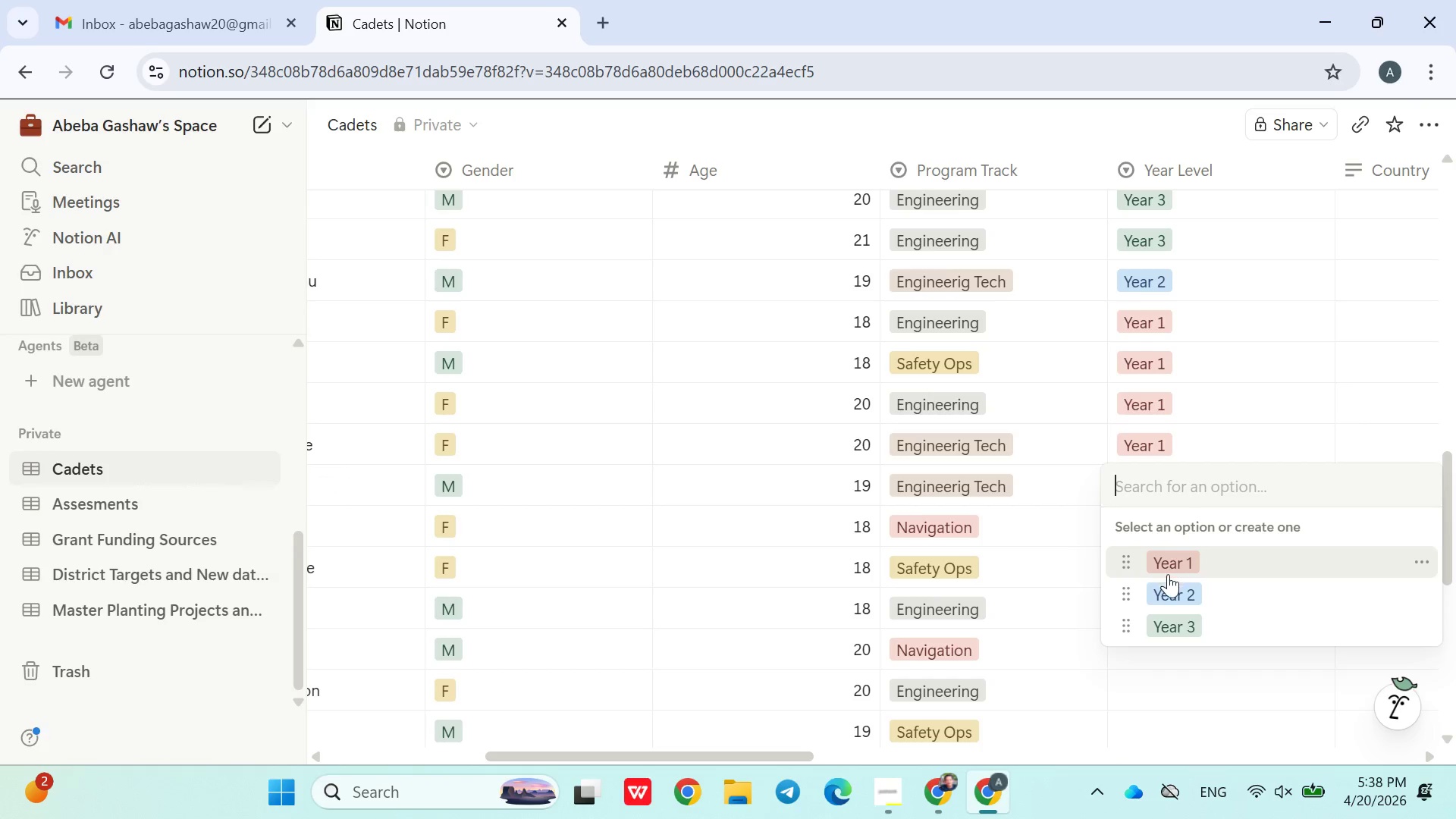 
double_click([1137, 403])
 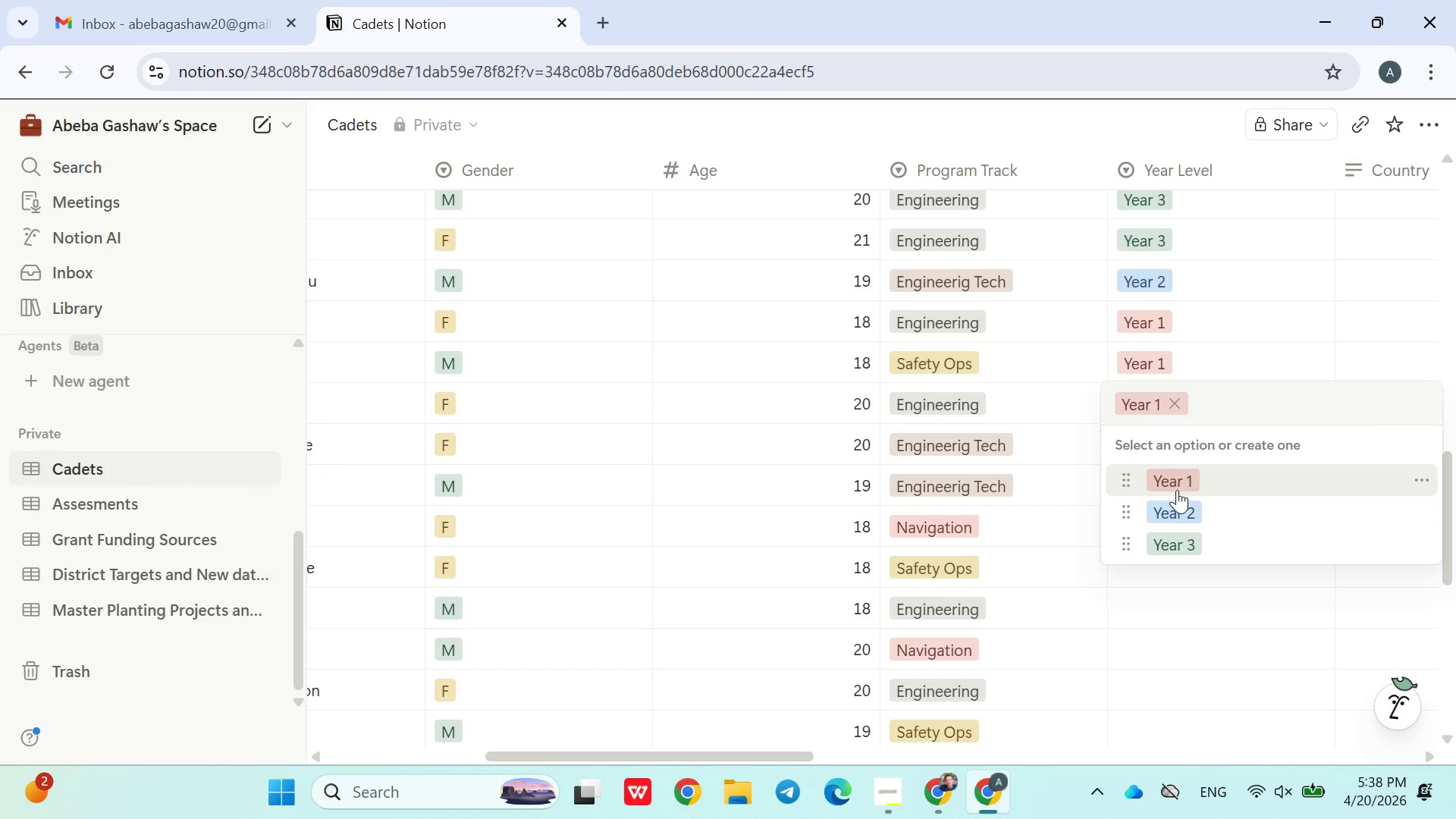 
left_click([1182, 500])
 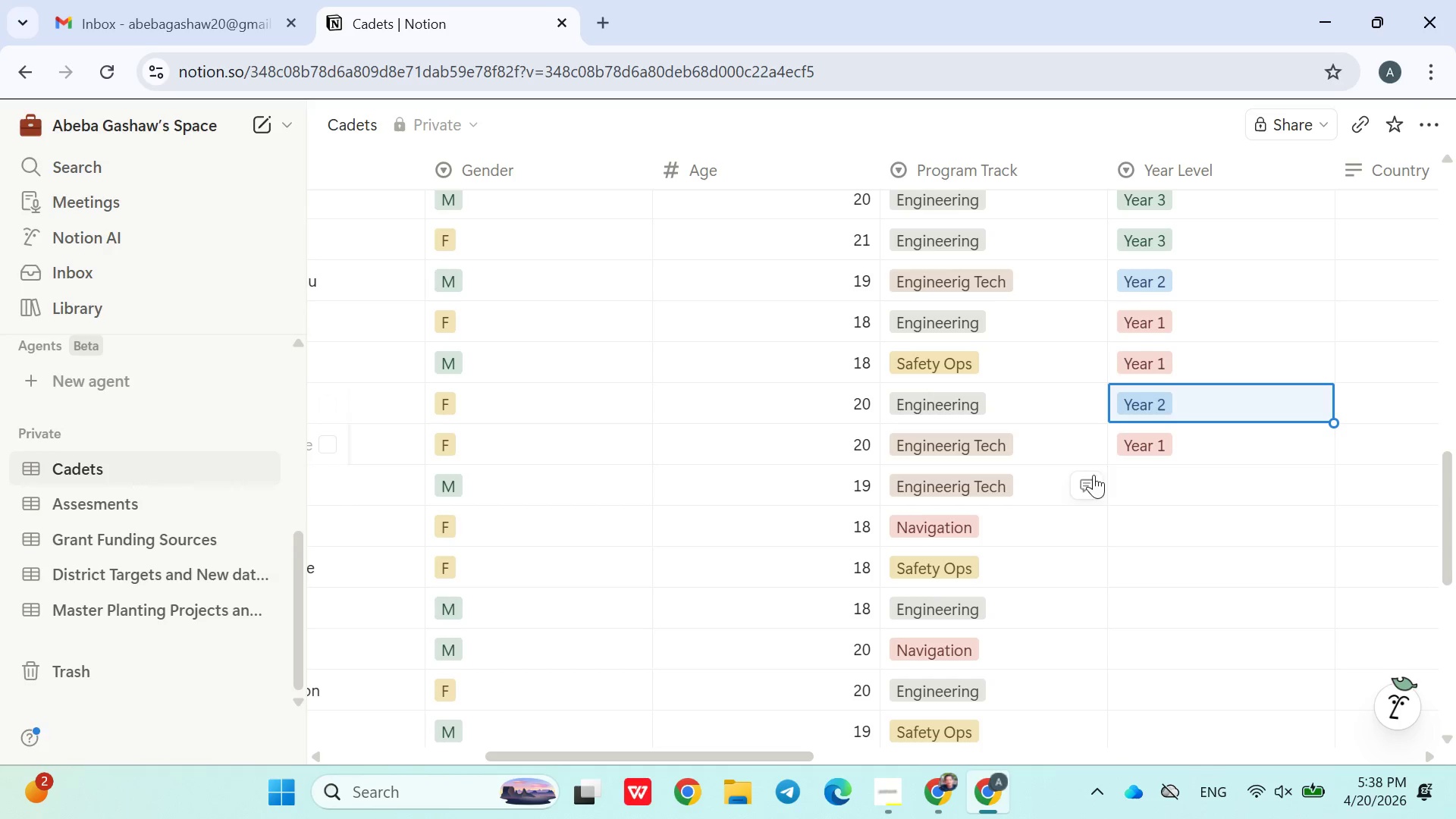 
left_click([1134, 449])
 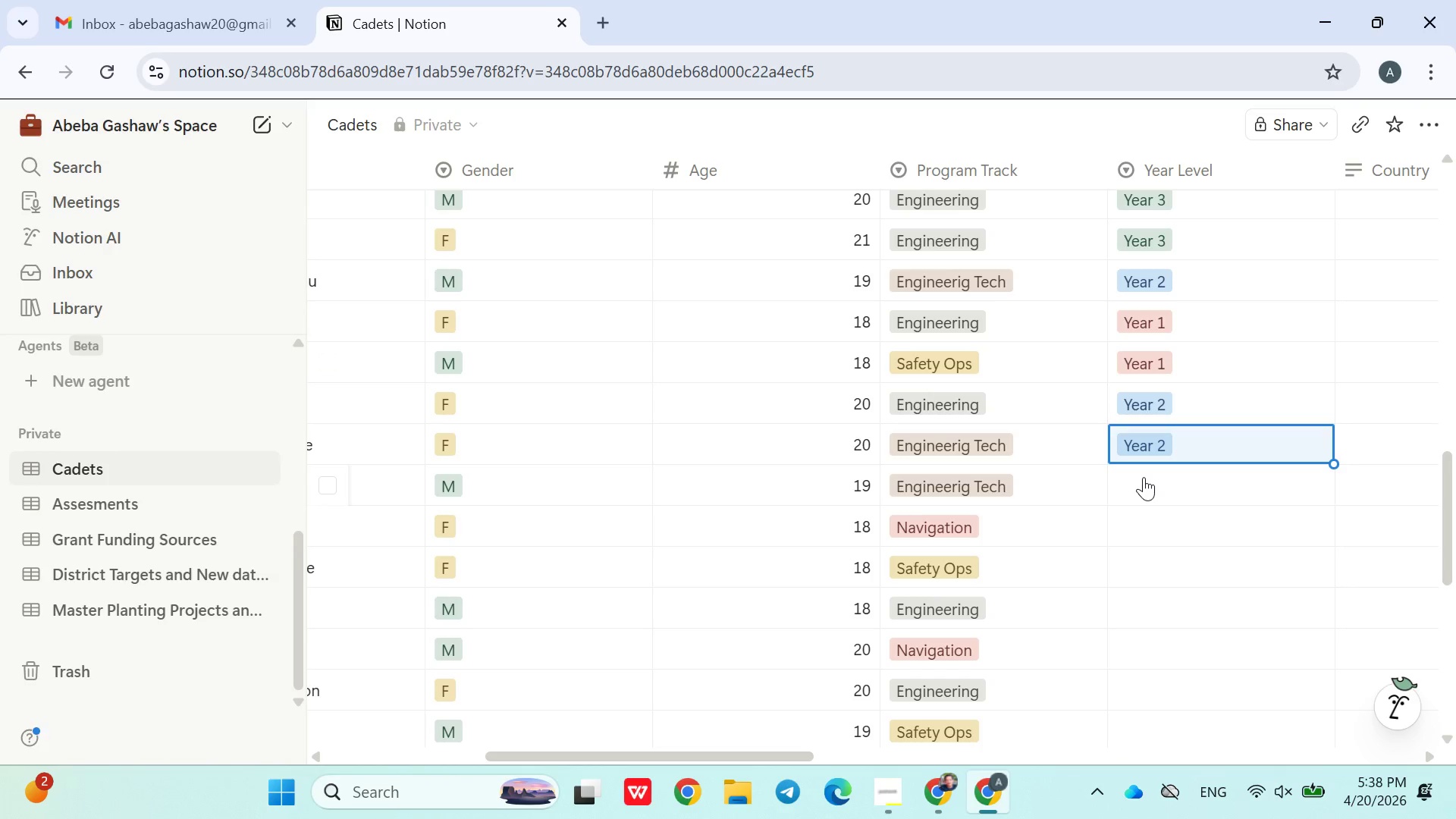 
left_click([1172, 584])
 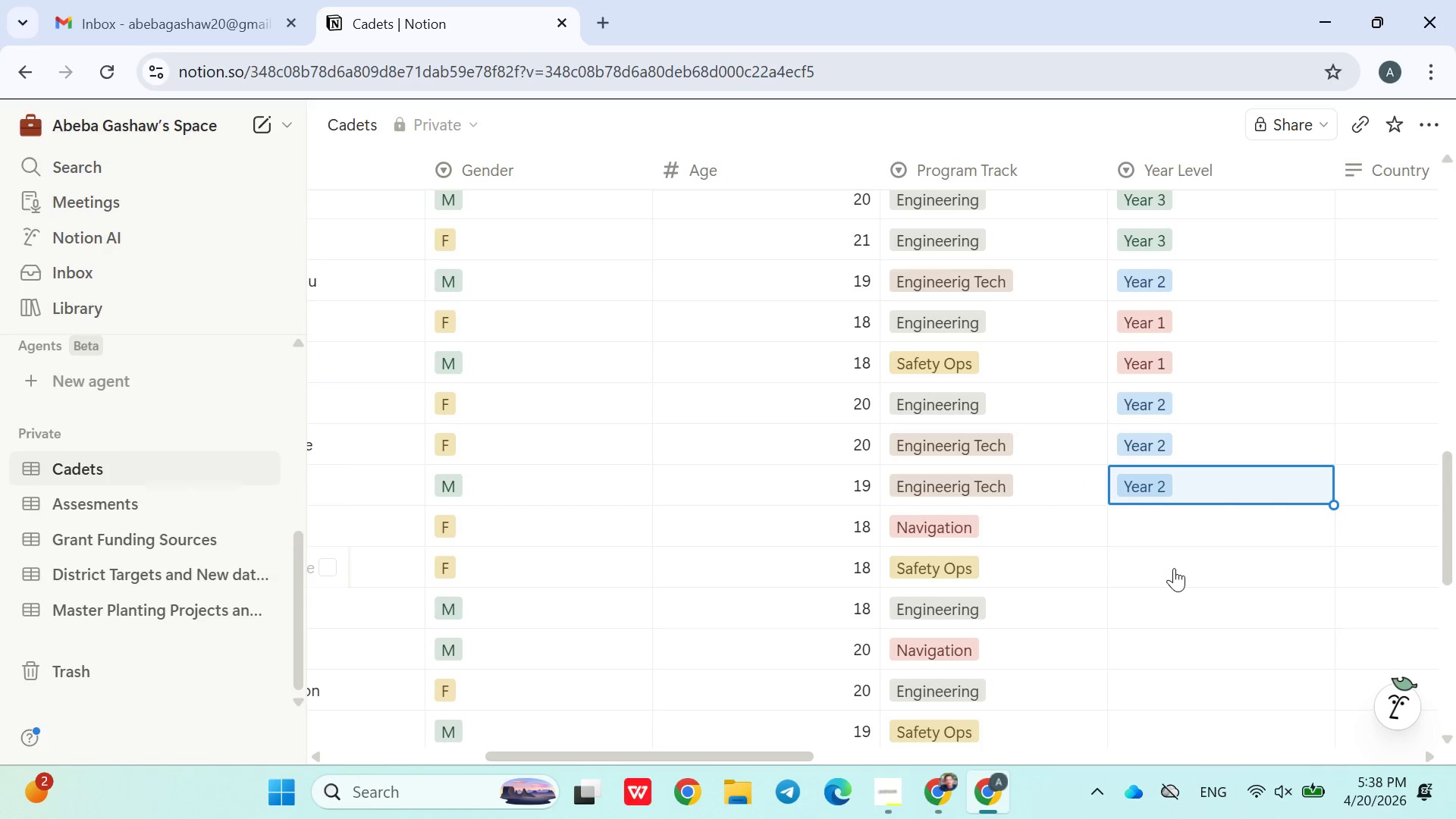 
scroll: coordinate [1174, 568], scroll_direction: down, amount: 1.0
 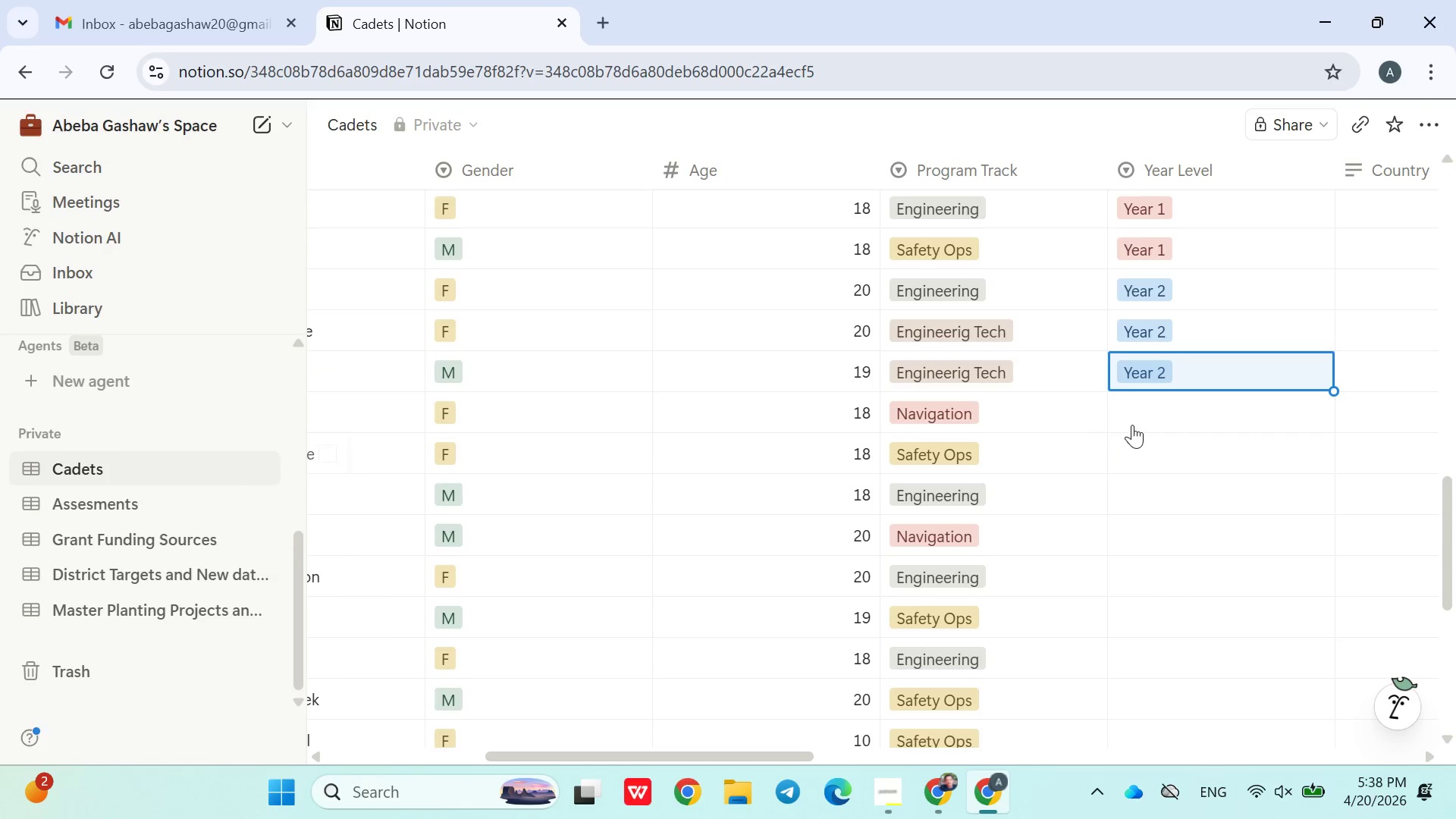 
left_click([1132, 425])
 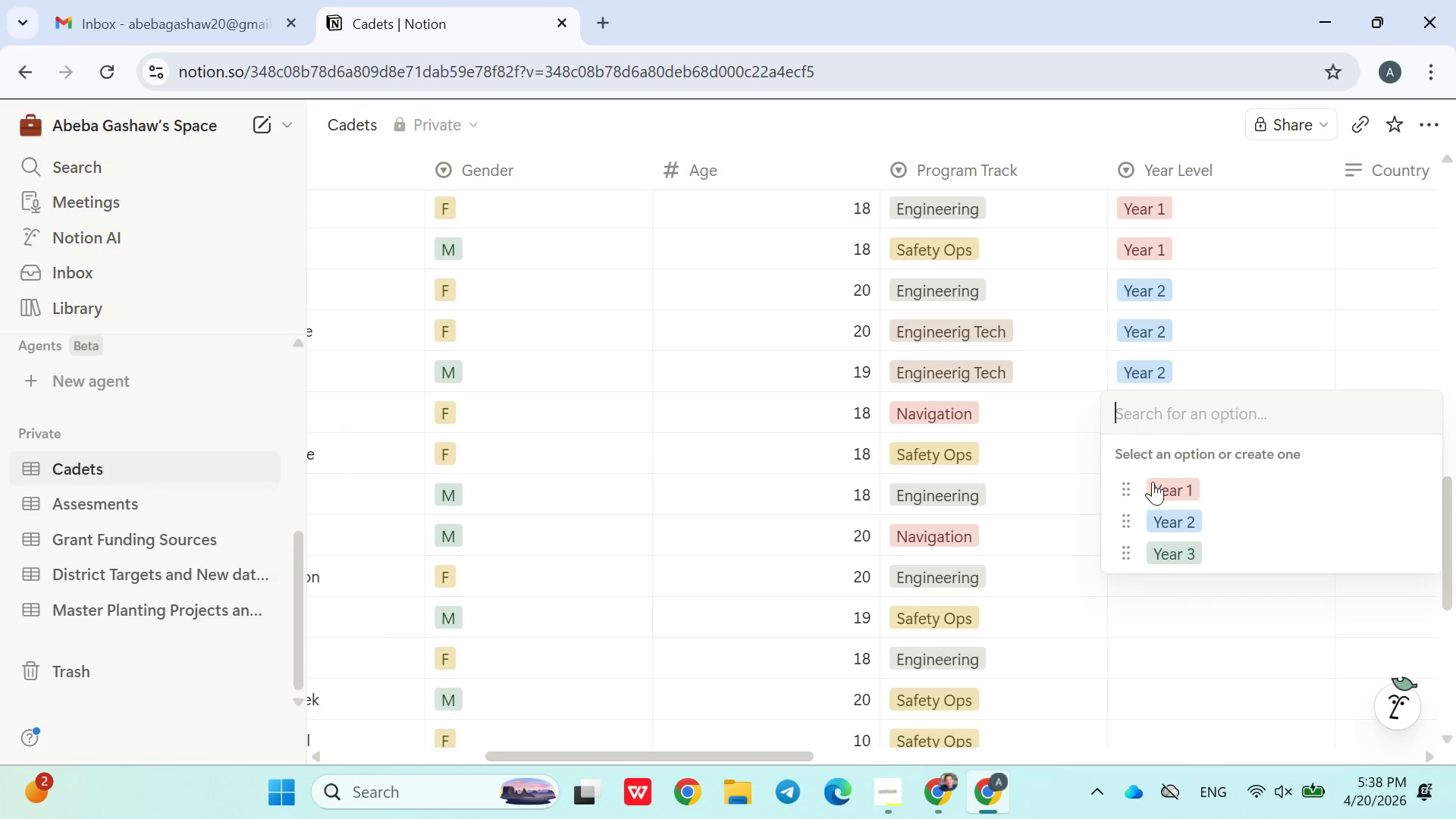 
left_click([1156, 490])
 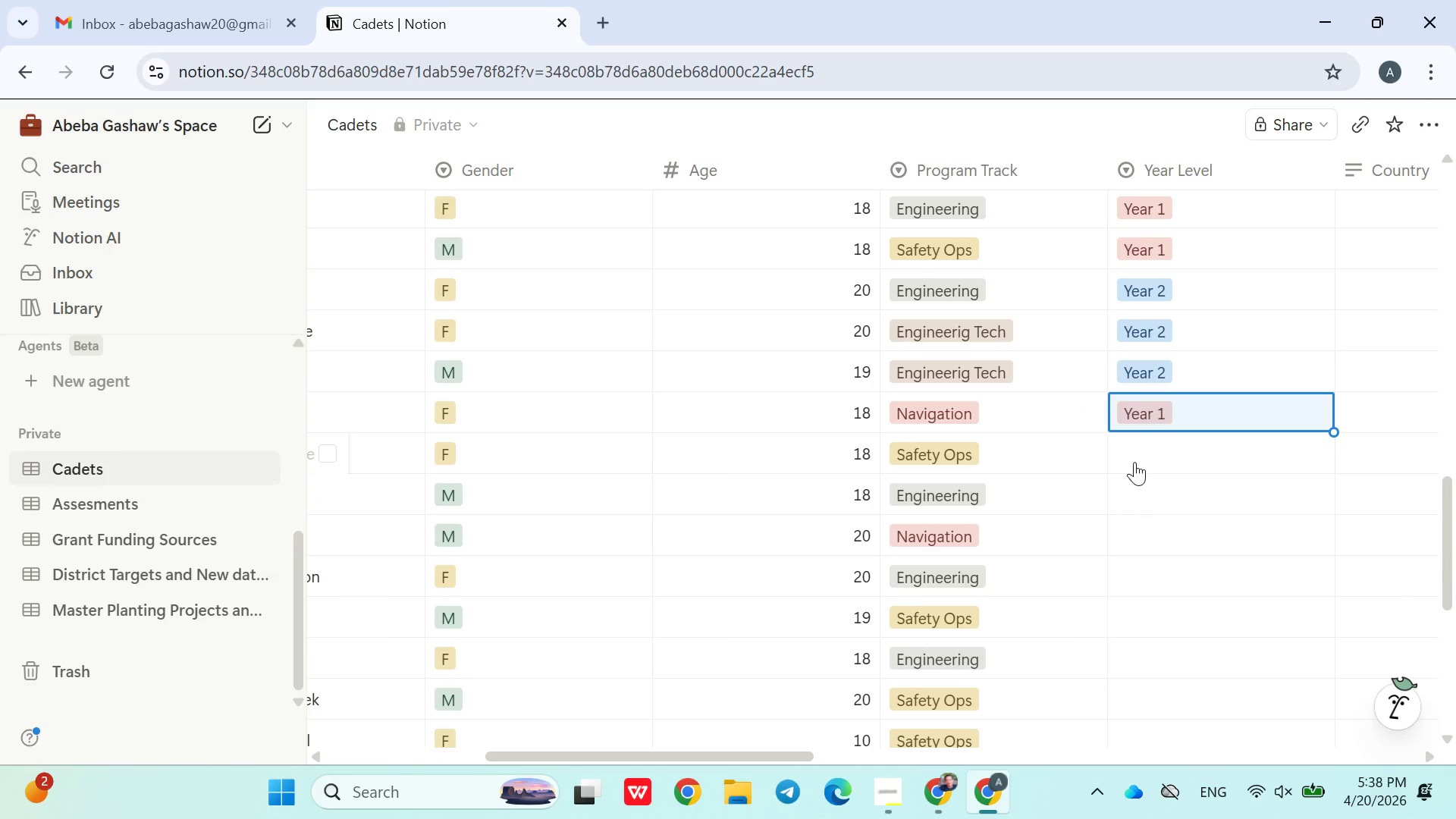 
left_click([1134, 462])
 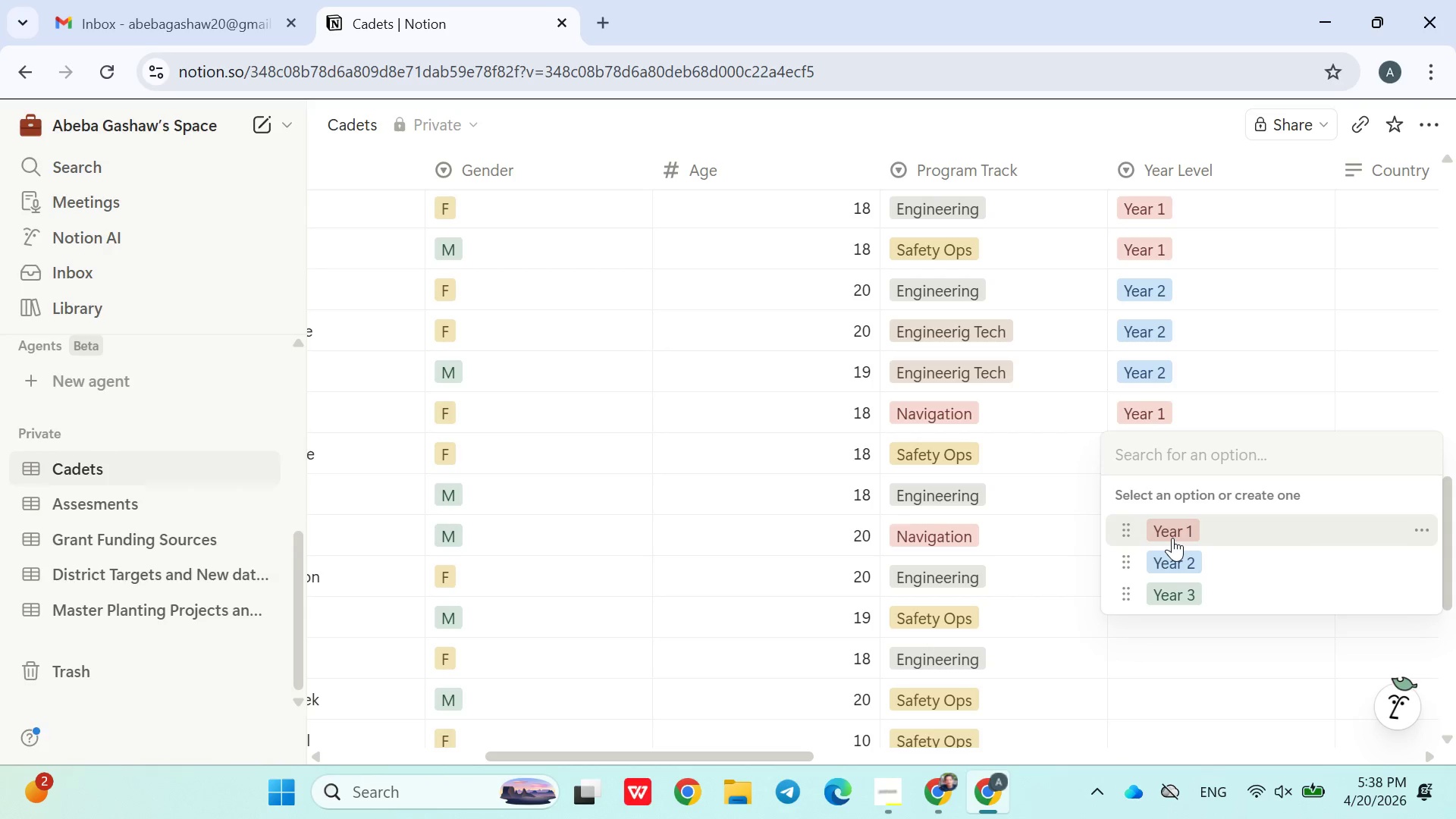 
wait(6.67)
 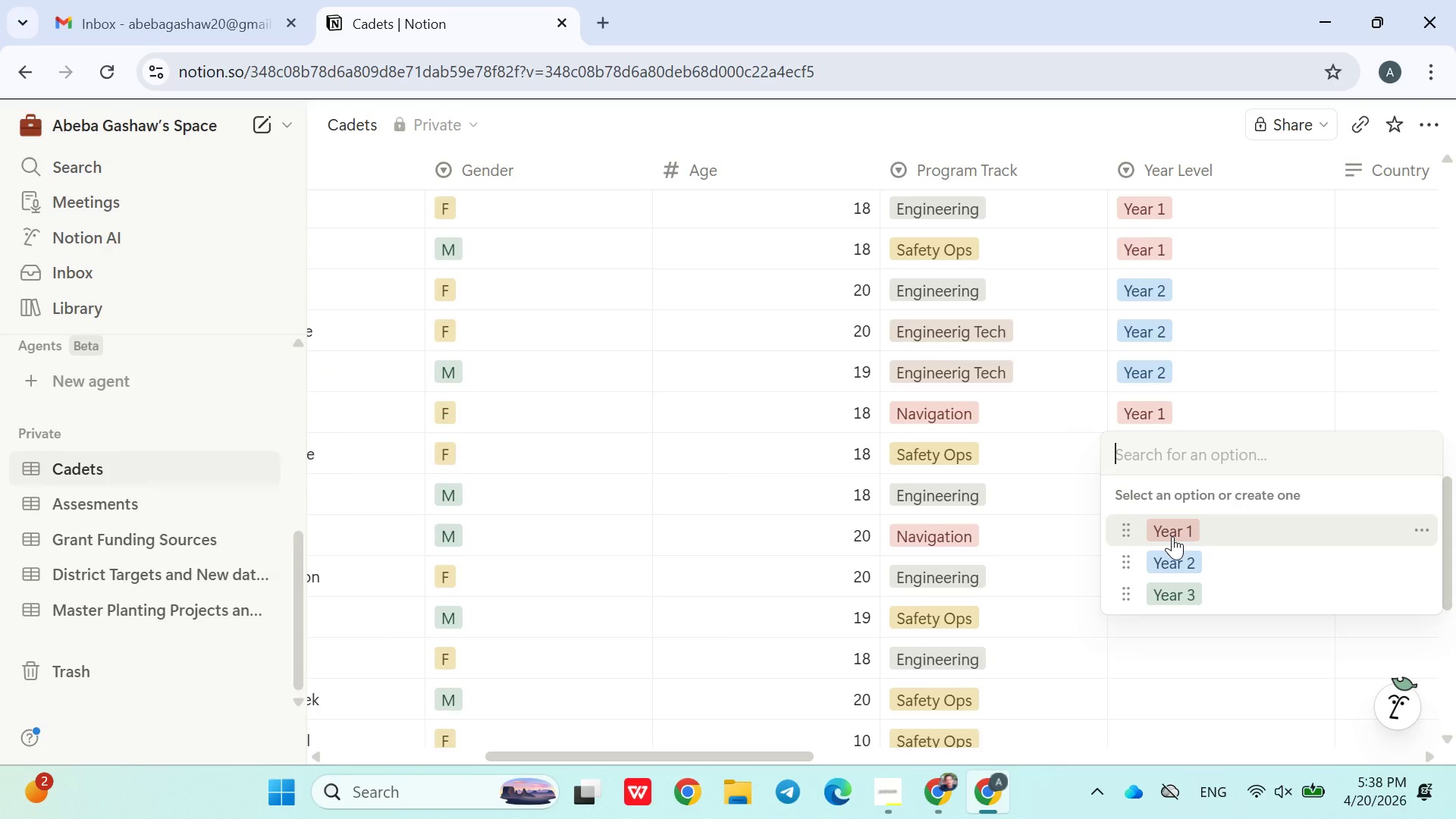 
left_click([1175, 536])
 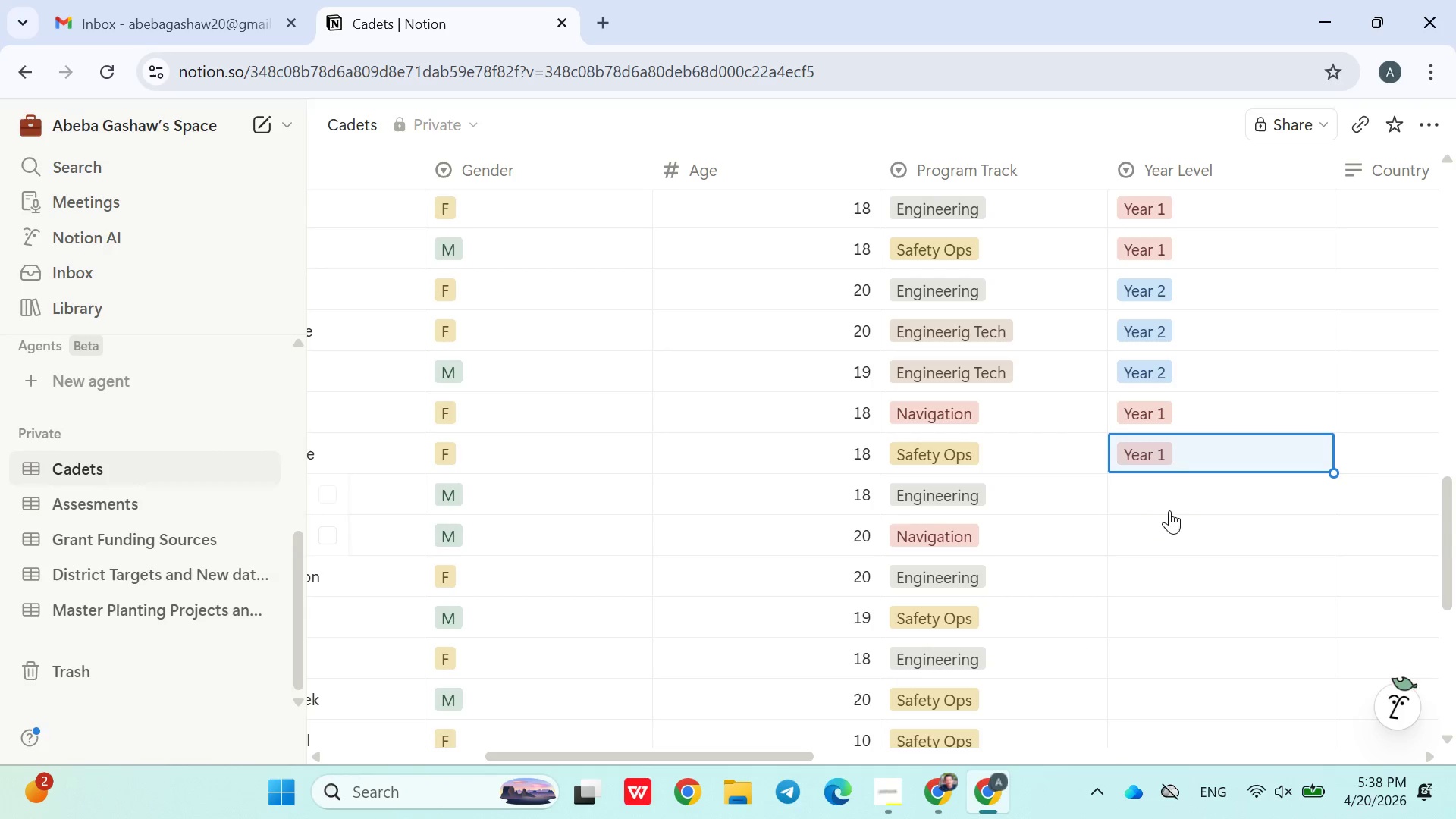 
left_click([1155, 491])
 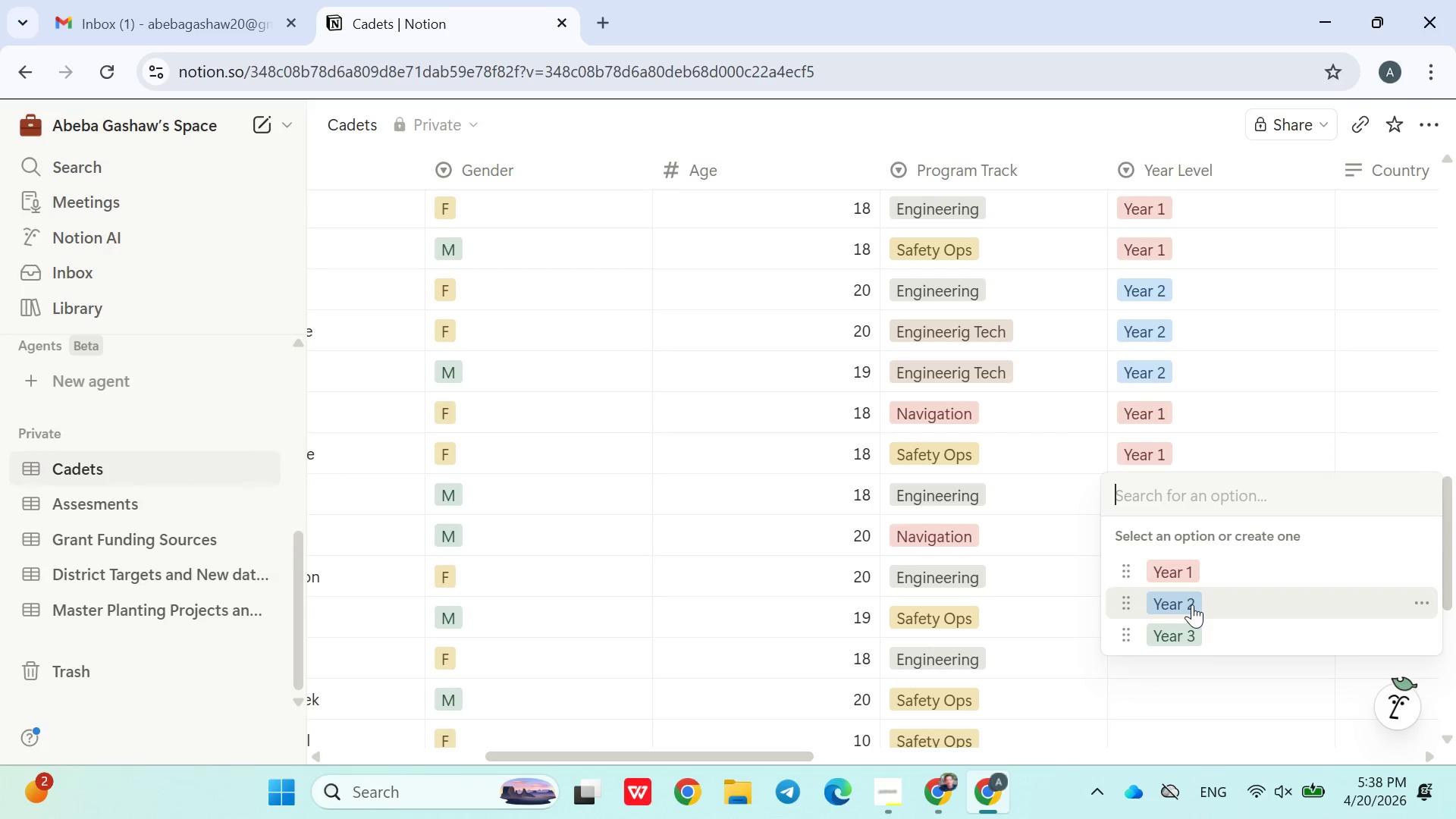 
left_click([1192, 604])
 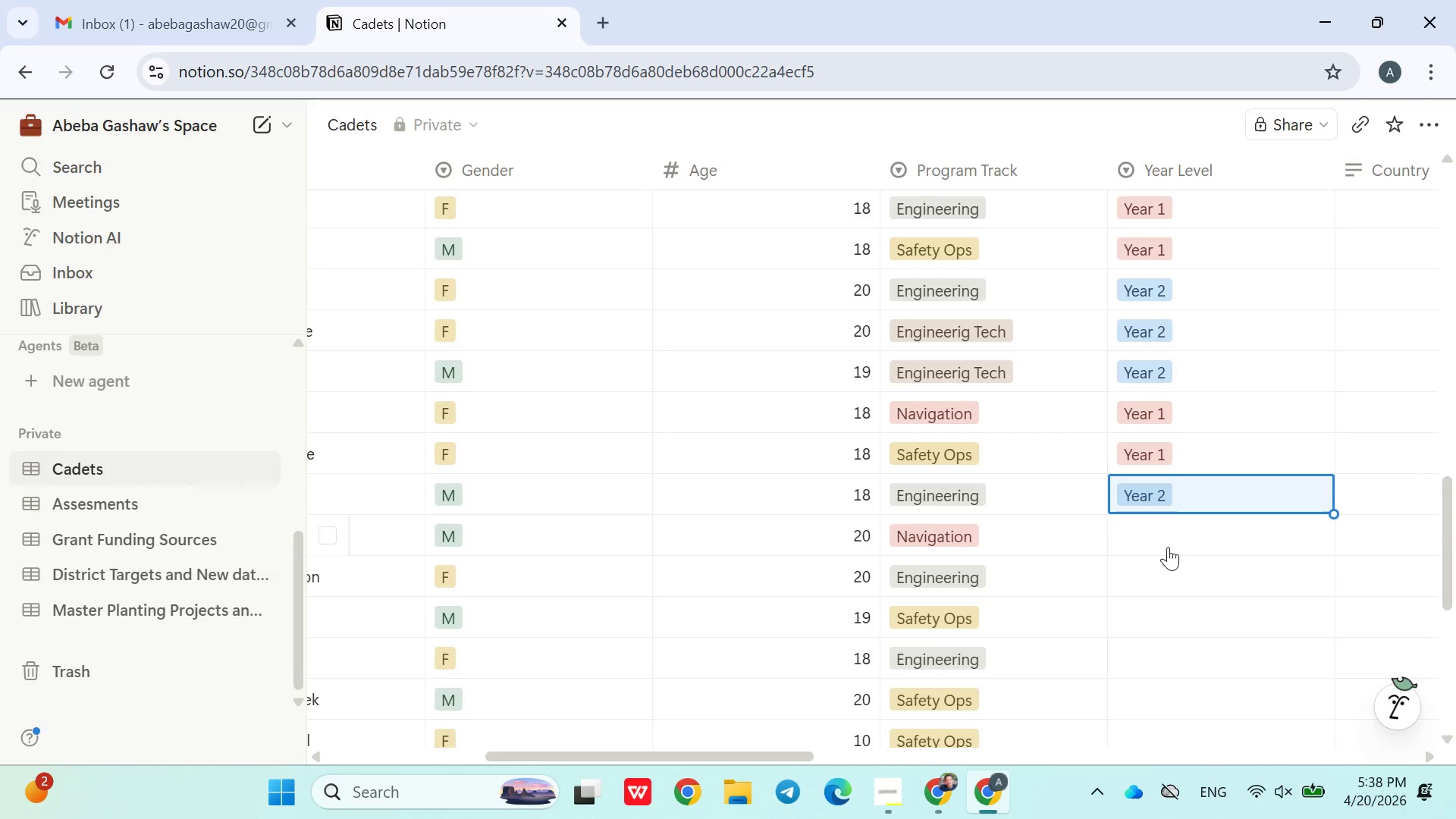 
left_click([1166, 545])
 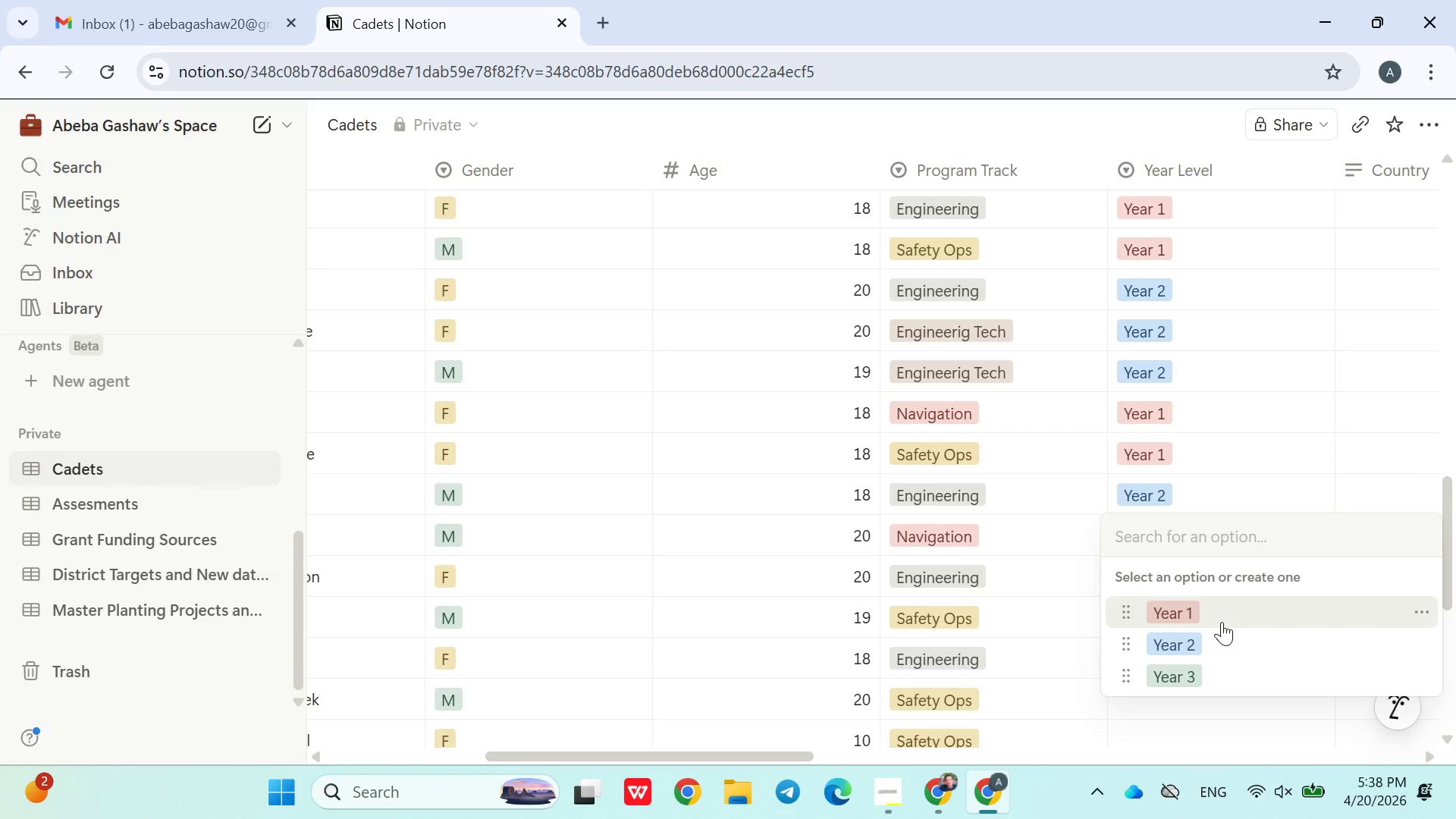 
scroll: coordinate [1242, 419], scroll_direction: down, amount: 4.0
 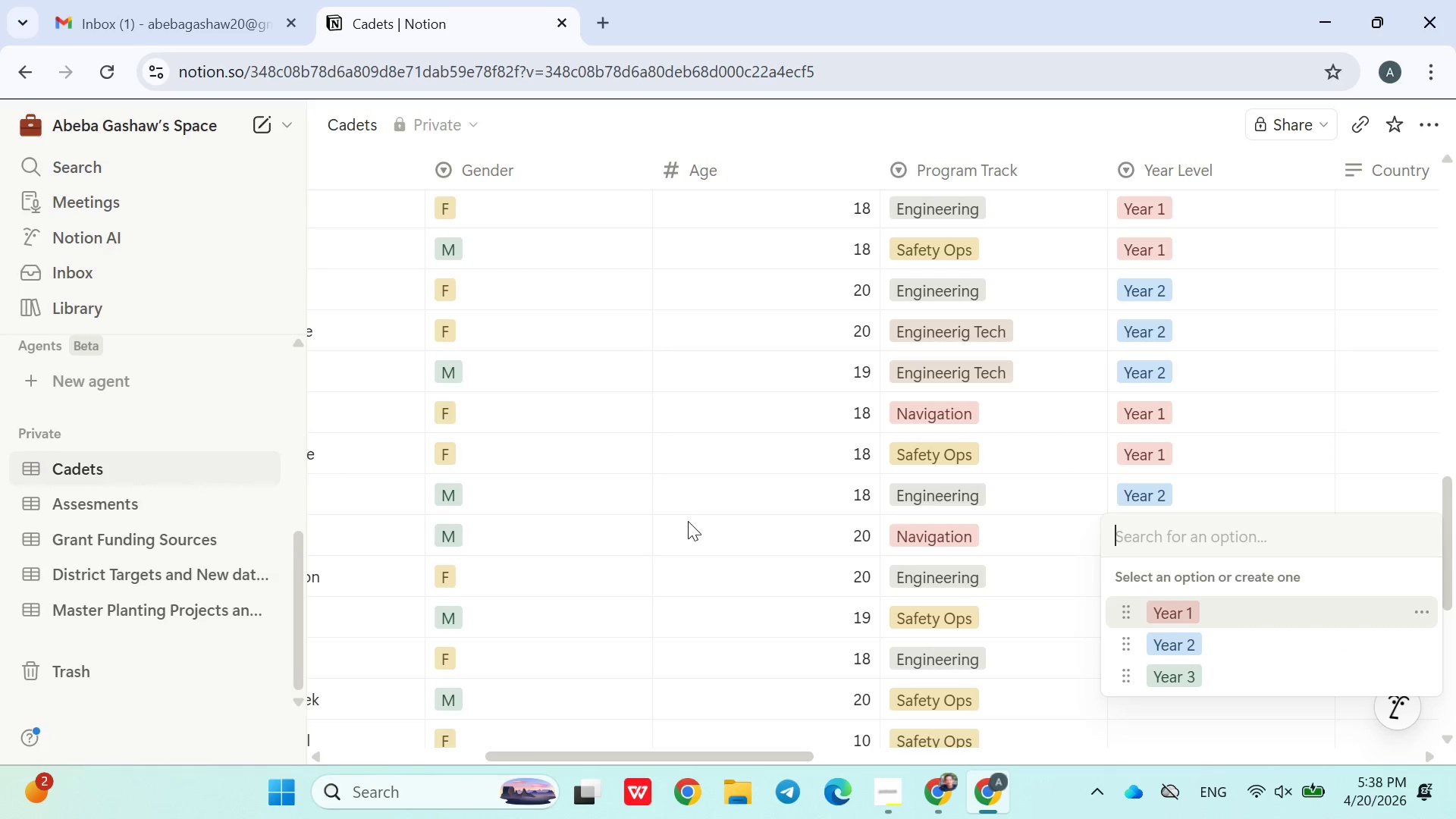 
left_click_drag(start_coordinate=[683, 517], to_coordinate=[682, 513])
 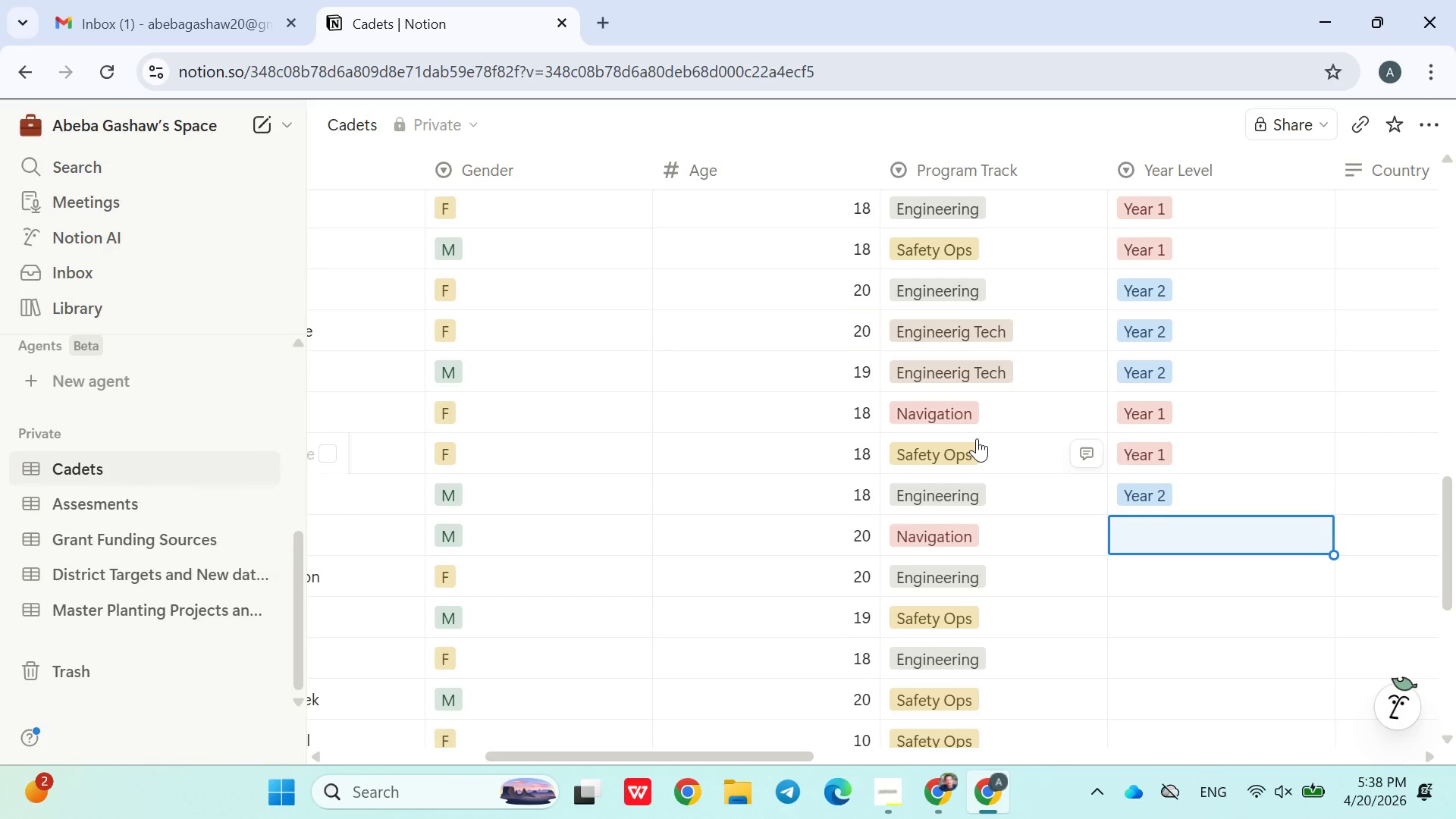 
scroll: coordinate [979, 442], scroll_direction: down, amount: 1.0
 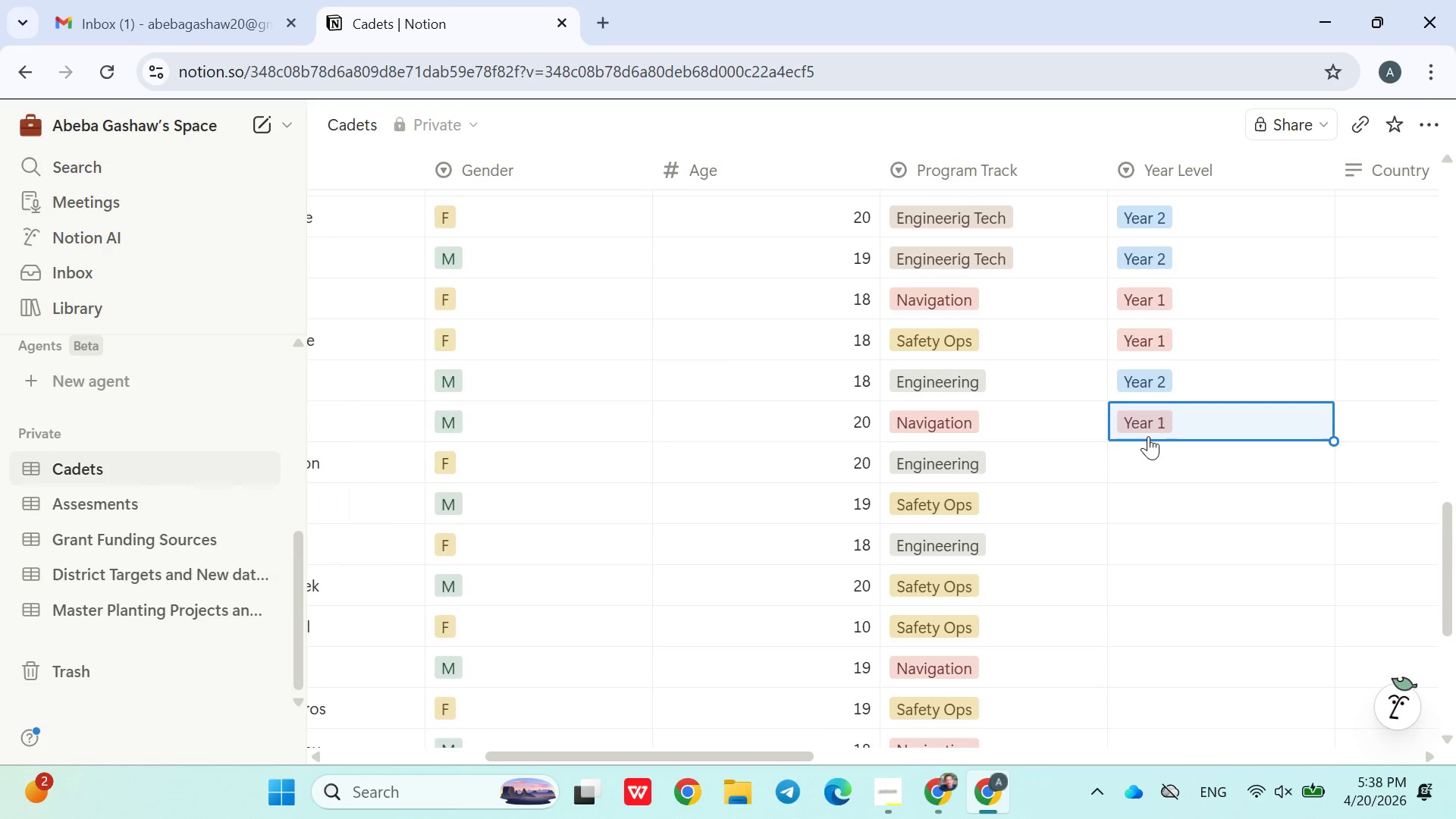 
wait(5.16)
 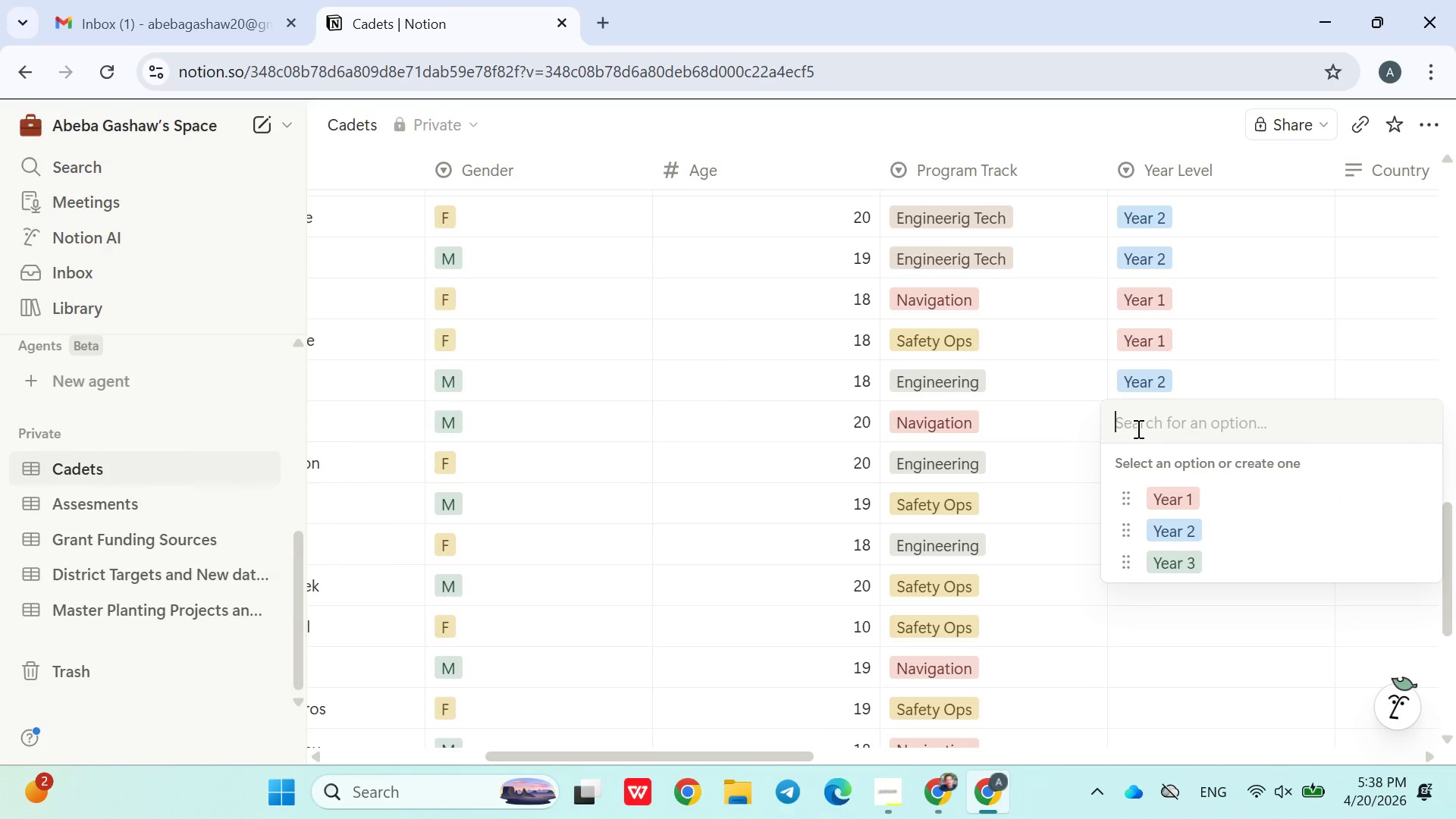 
left_click([1205, 410])
 